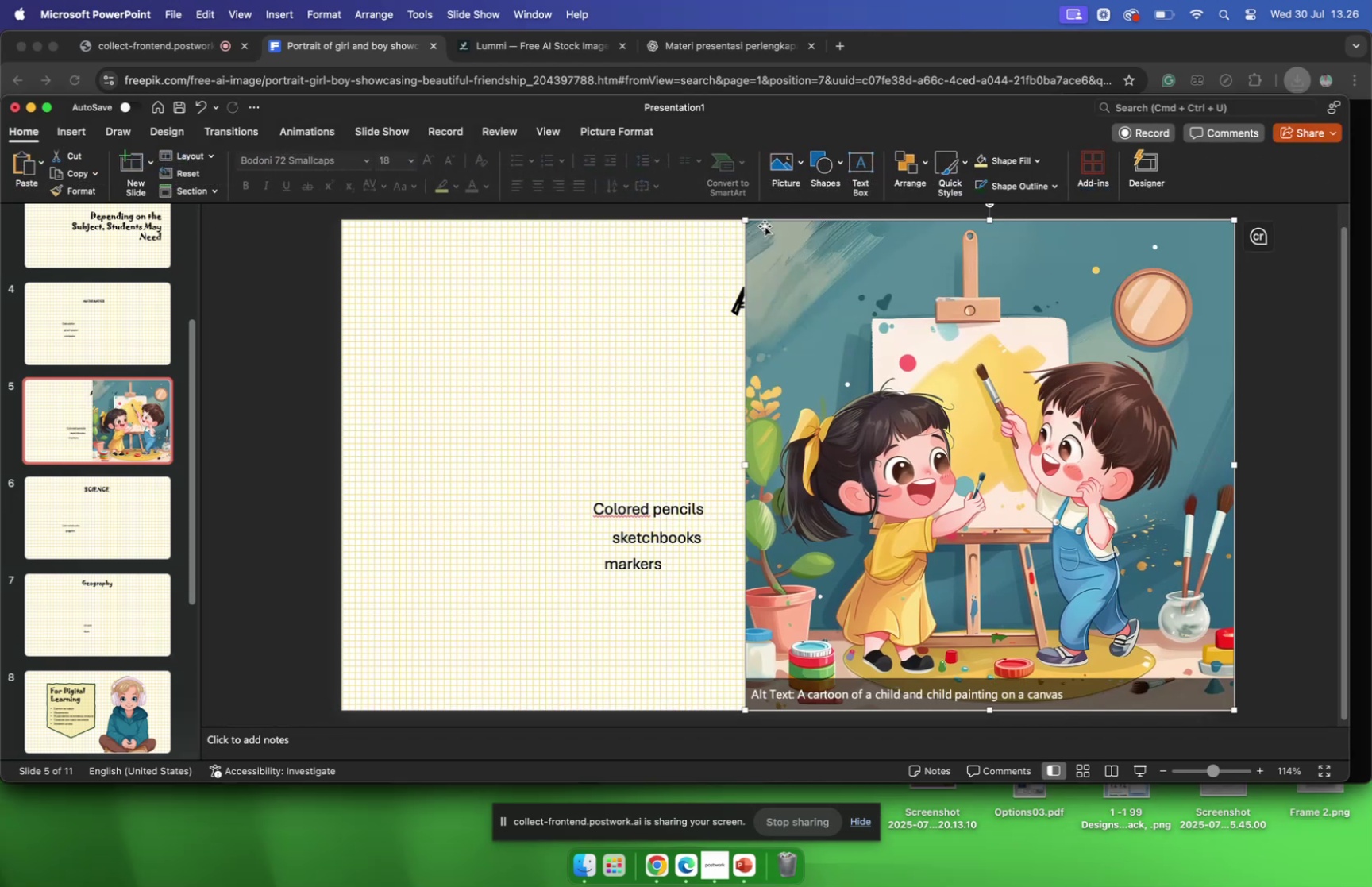 
left_click_drag(start_coordinate=[750, 222], to_coordinate=[889, 316])
 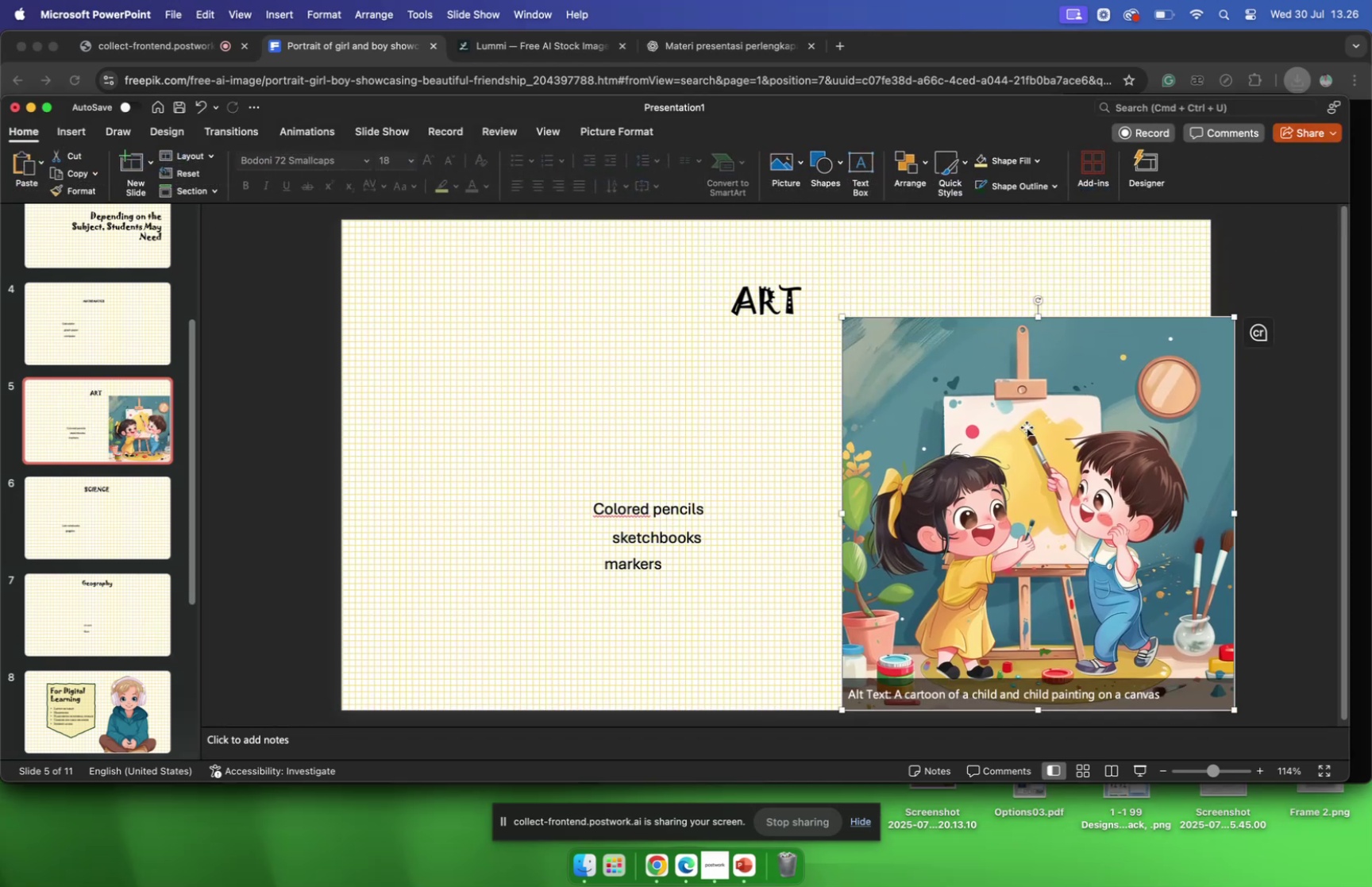 
left_click_drag(start_coordinate=[1029, 431], to_coordinate=[956, 419])
 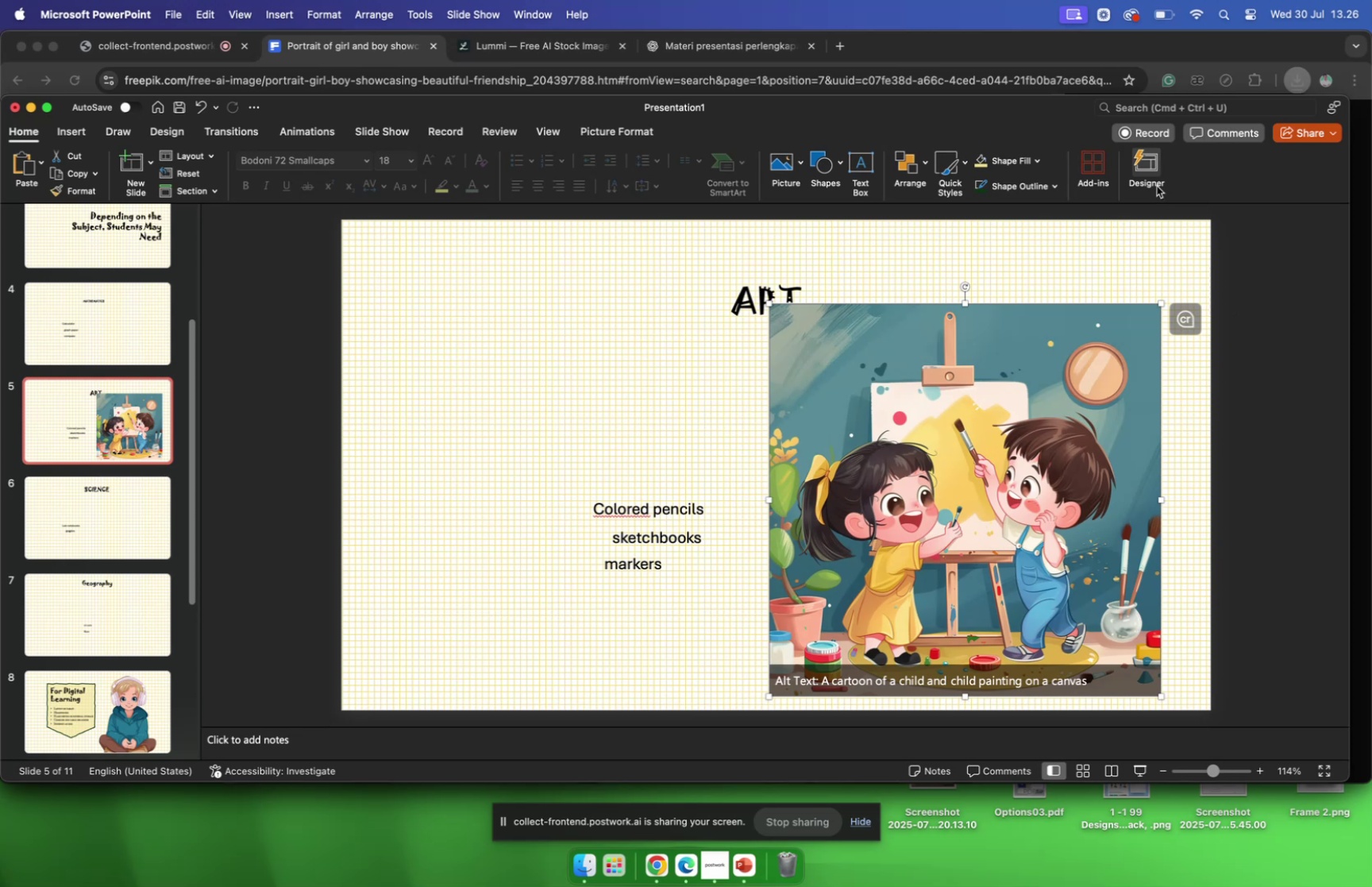 
left_click([1154, 184])
 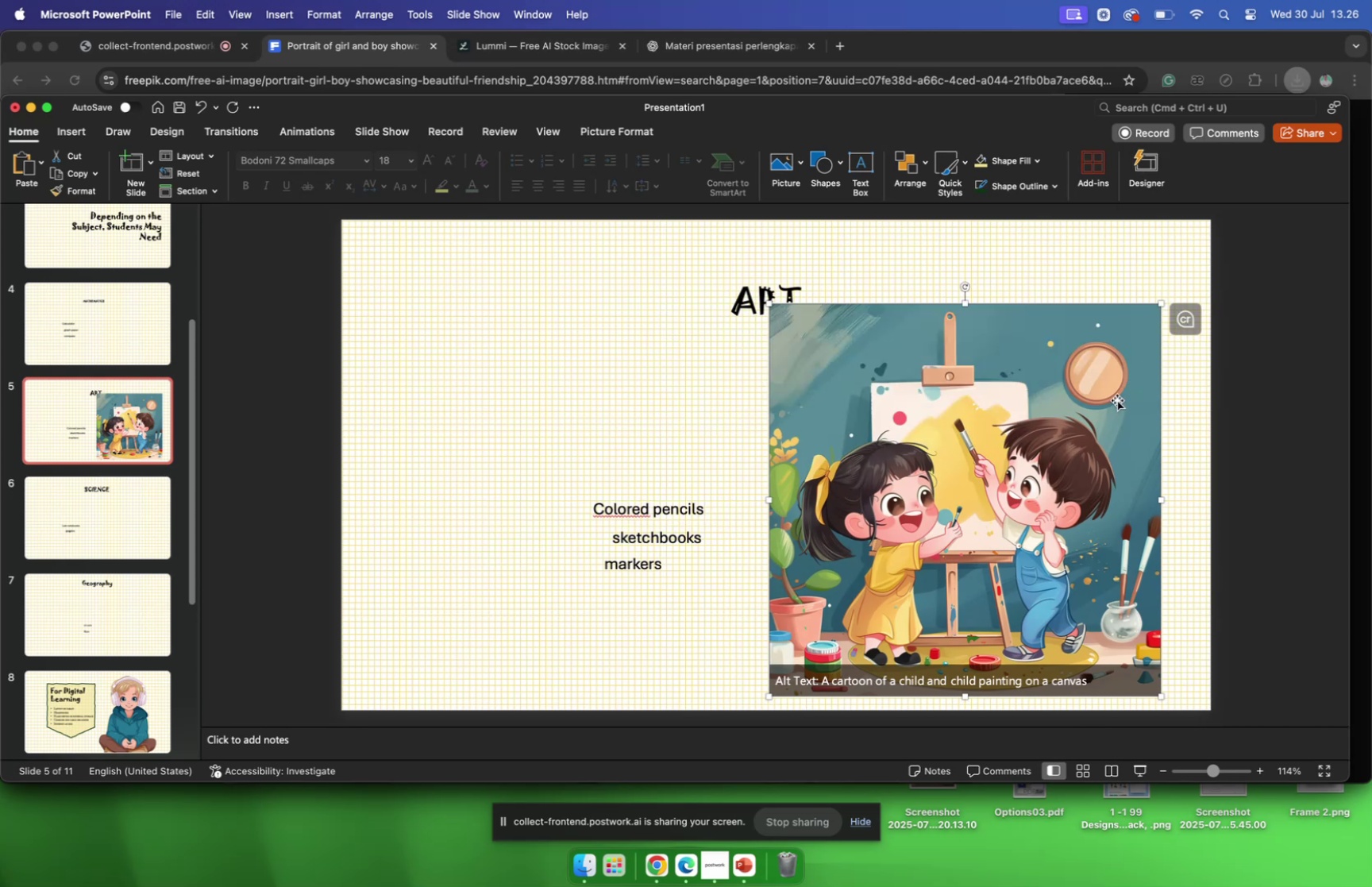 
wait(5.1)
 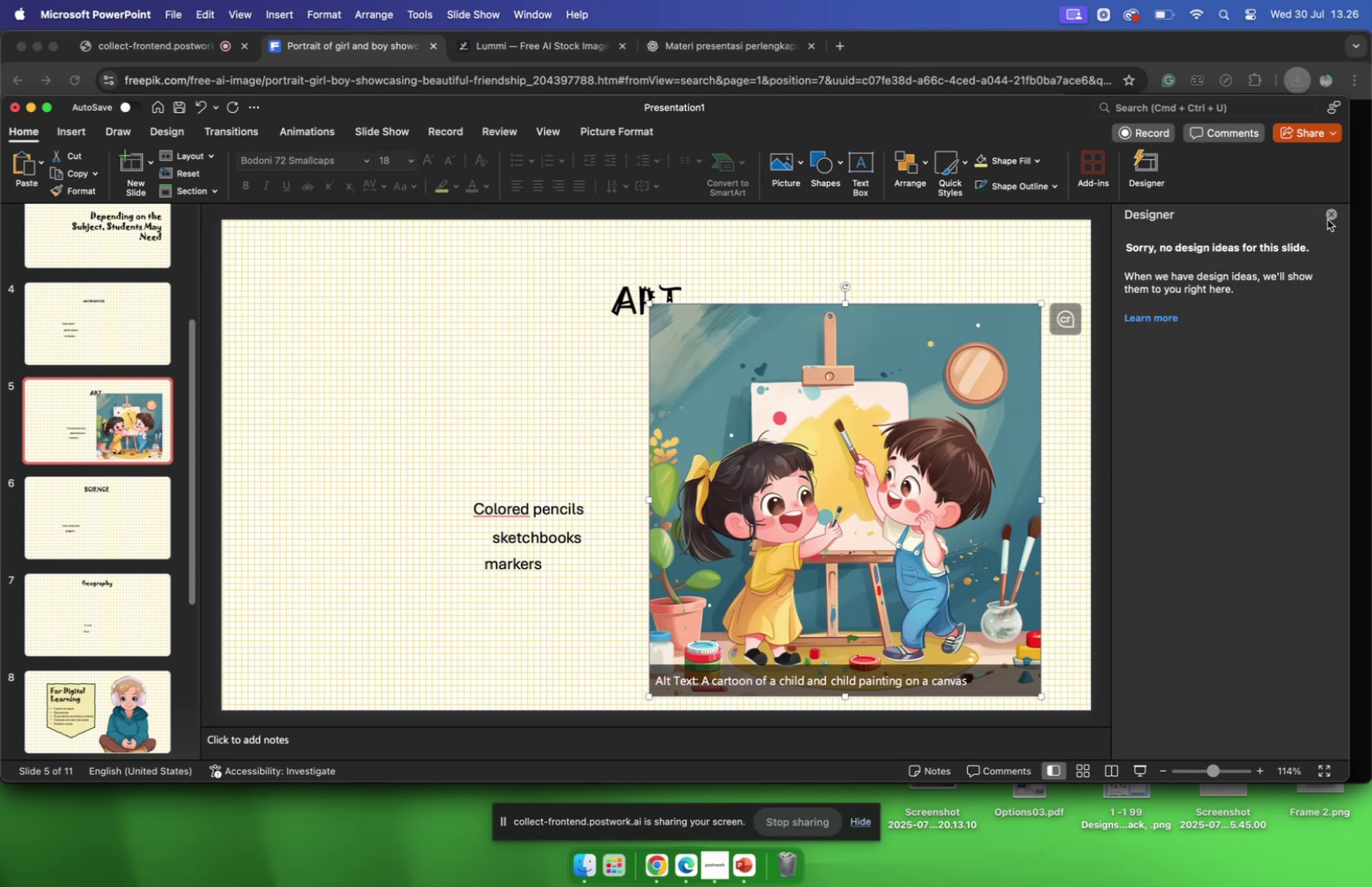 
key(Backspace)
 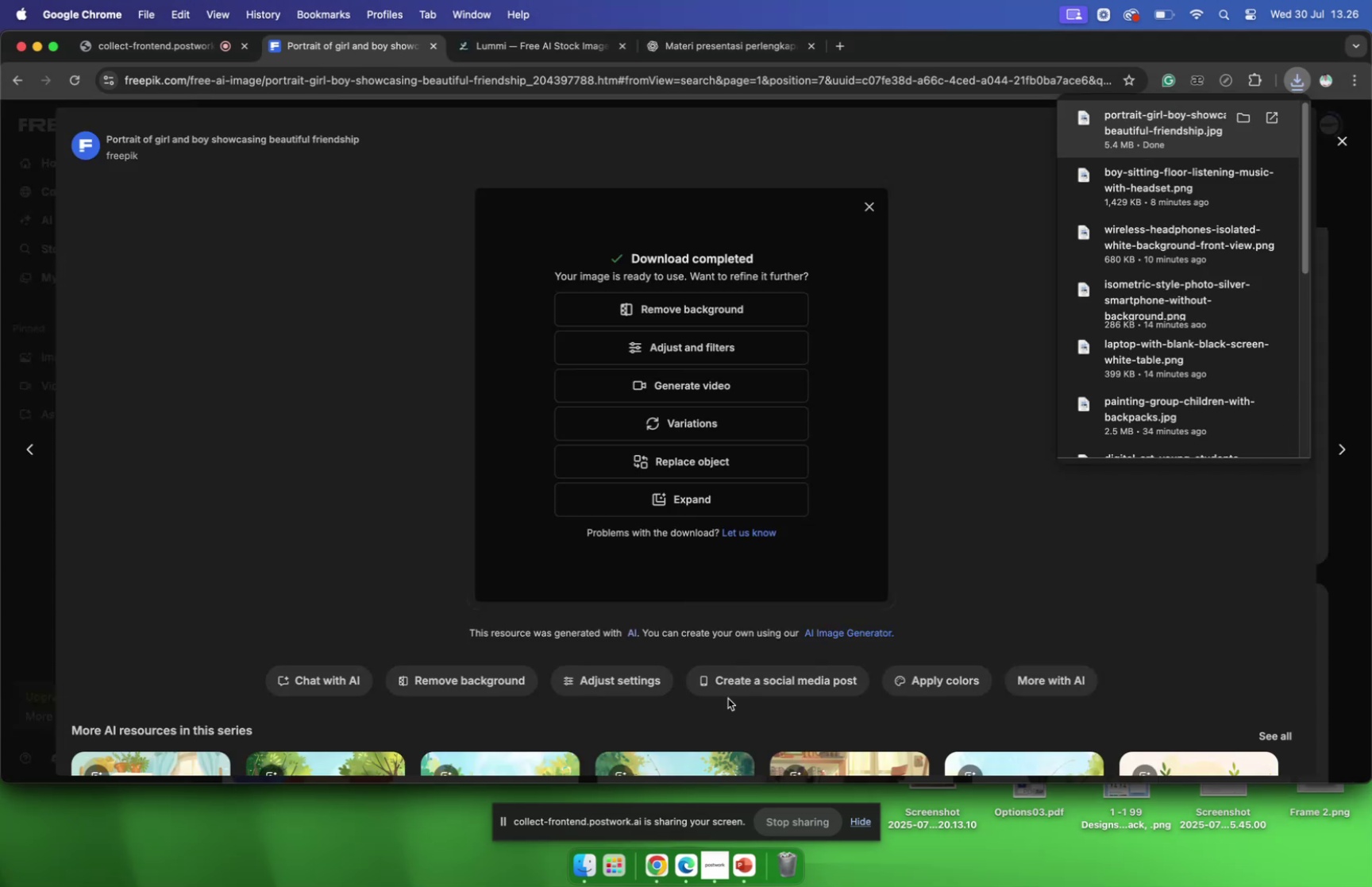 
scroll: coordinate [993, 600], scroll_direction: down, amount: 91.0
 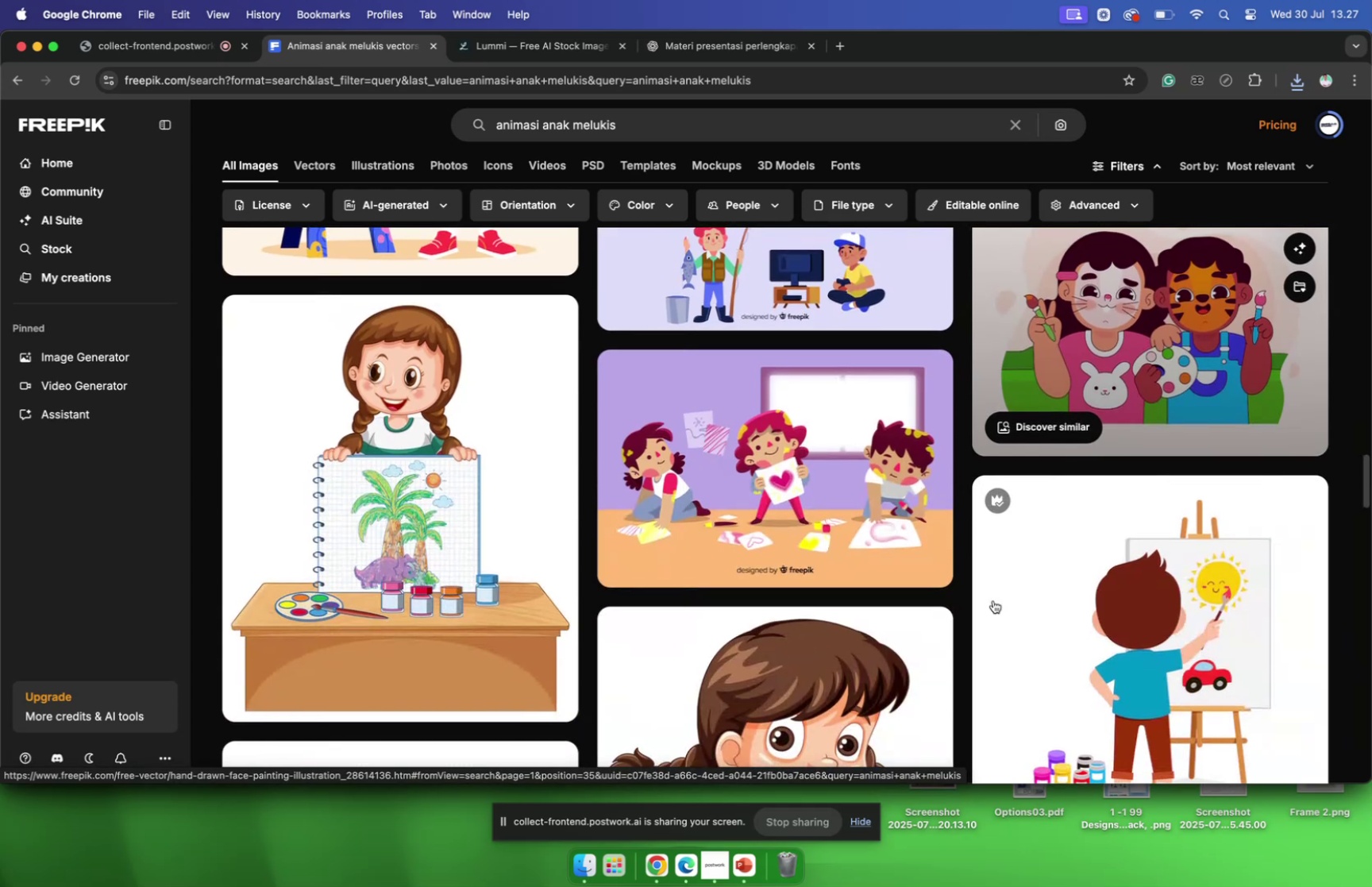 
scroll: coordinate [992, 600], scroll_direction: down, amount: 6.0
 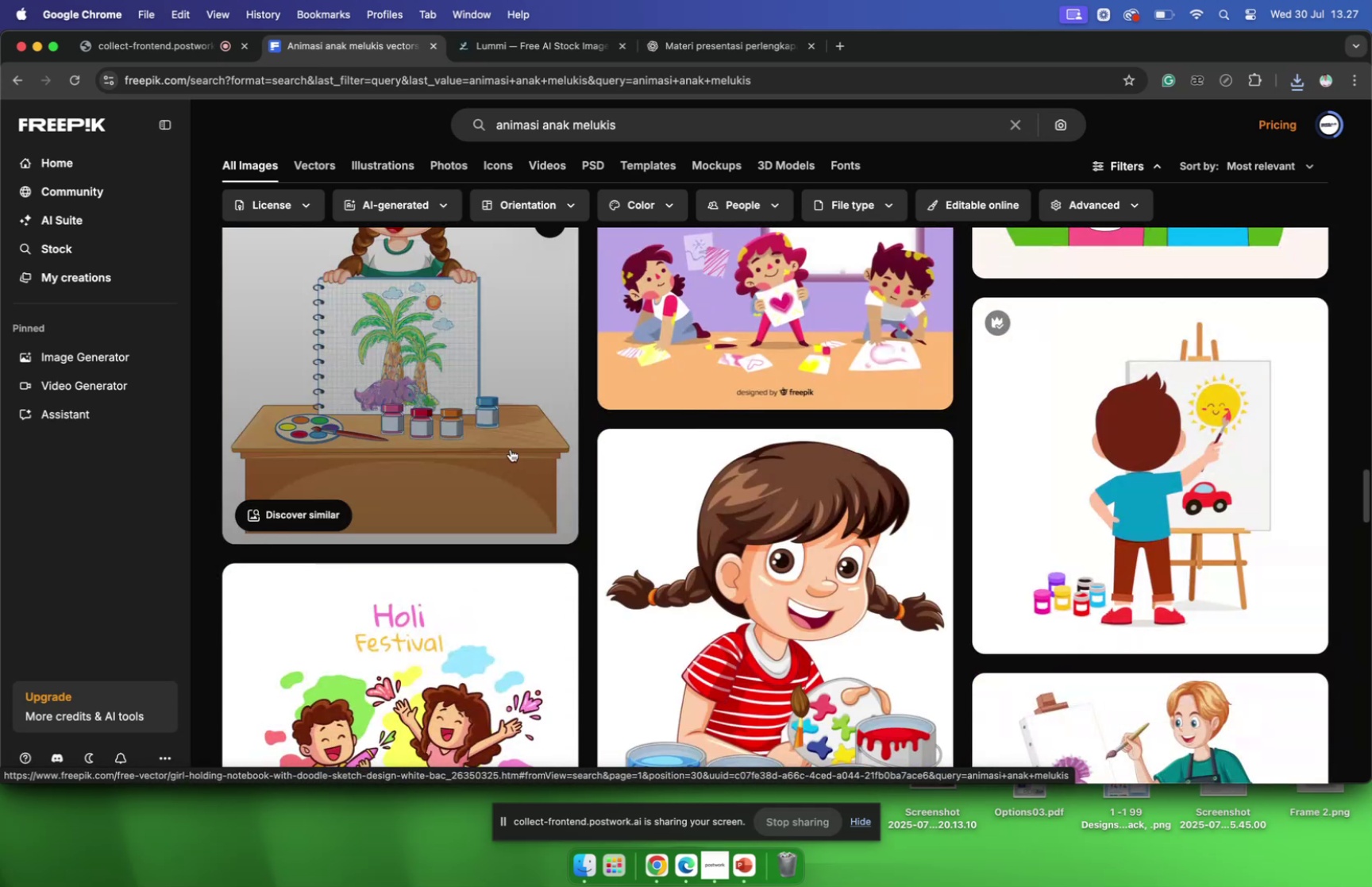 
left_click([511, 448])
 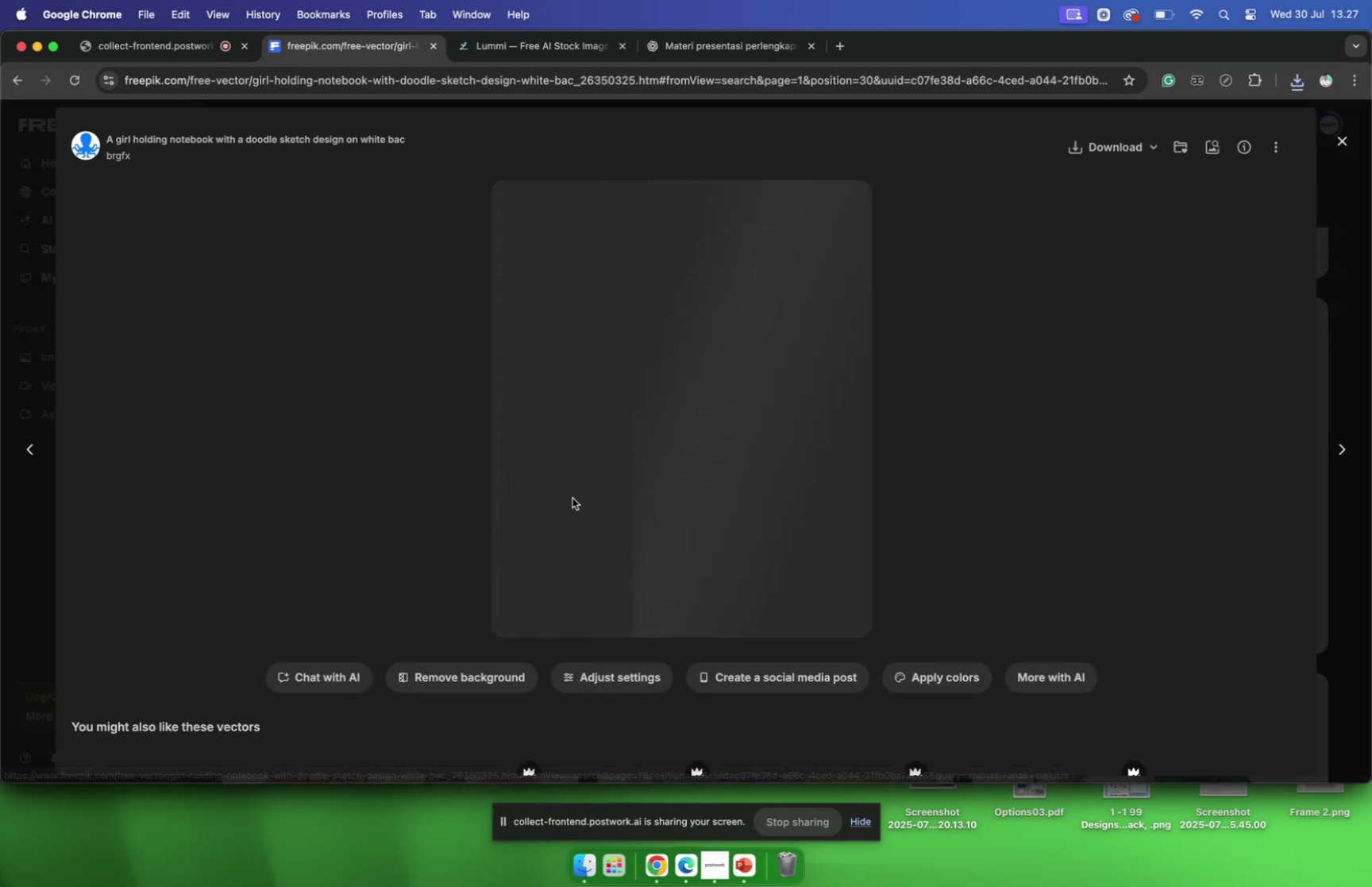 
scroll: coordinate [589, 501], scroll_direction: down, amount: 17.0
 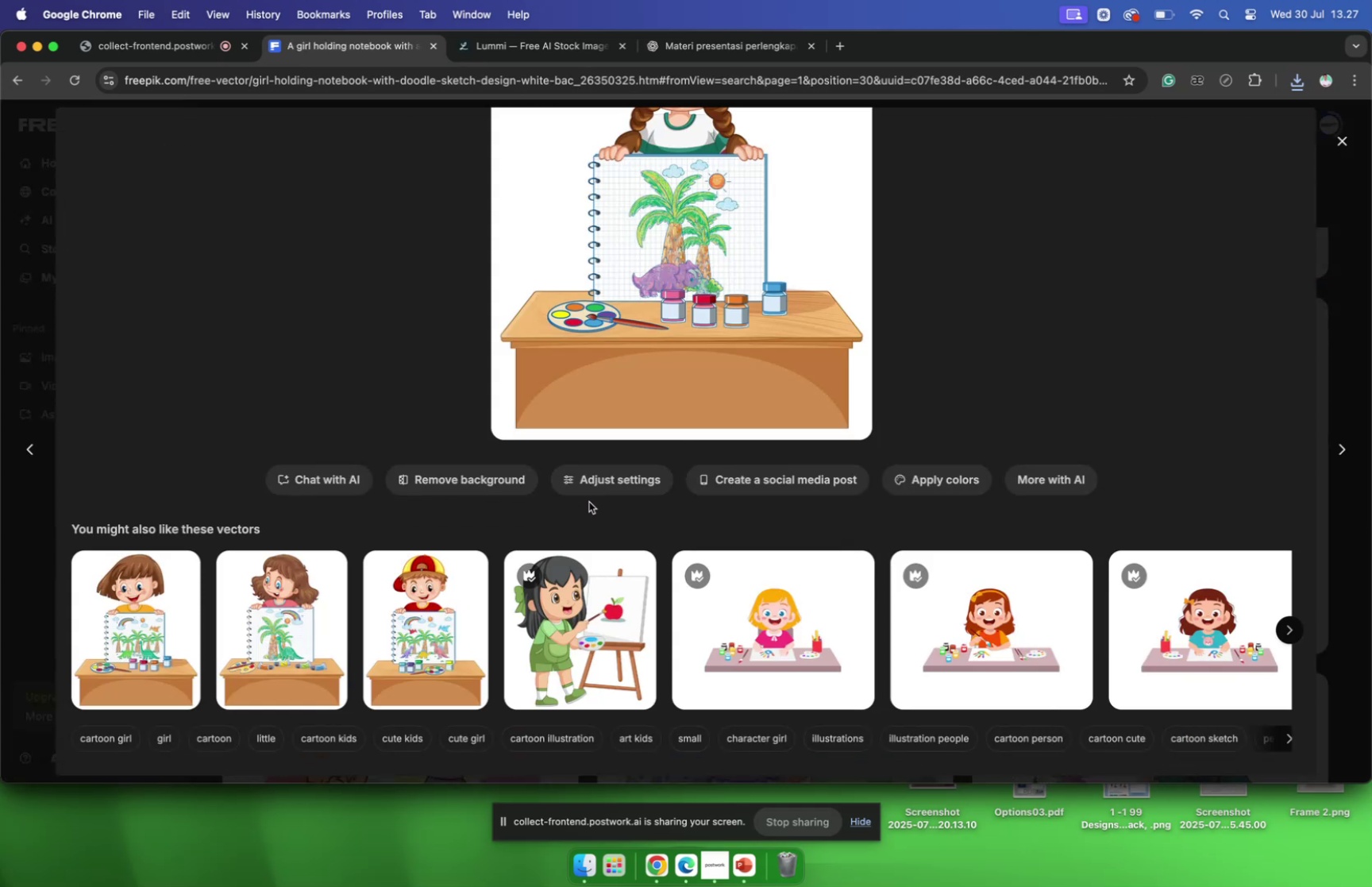 
scroll: coordinate [591, 503], scroll_direction: up, amount: 15.0
 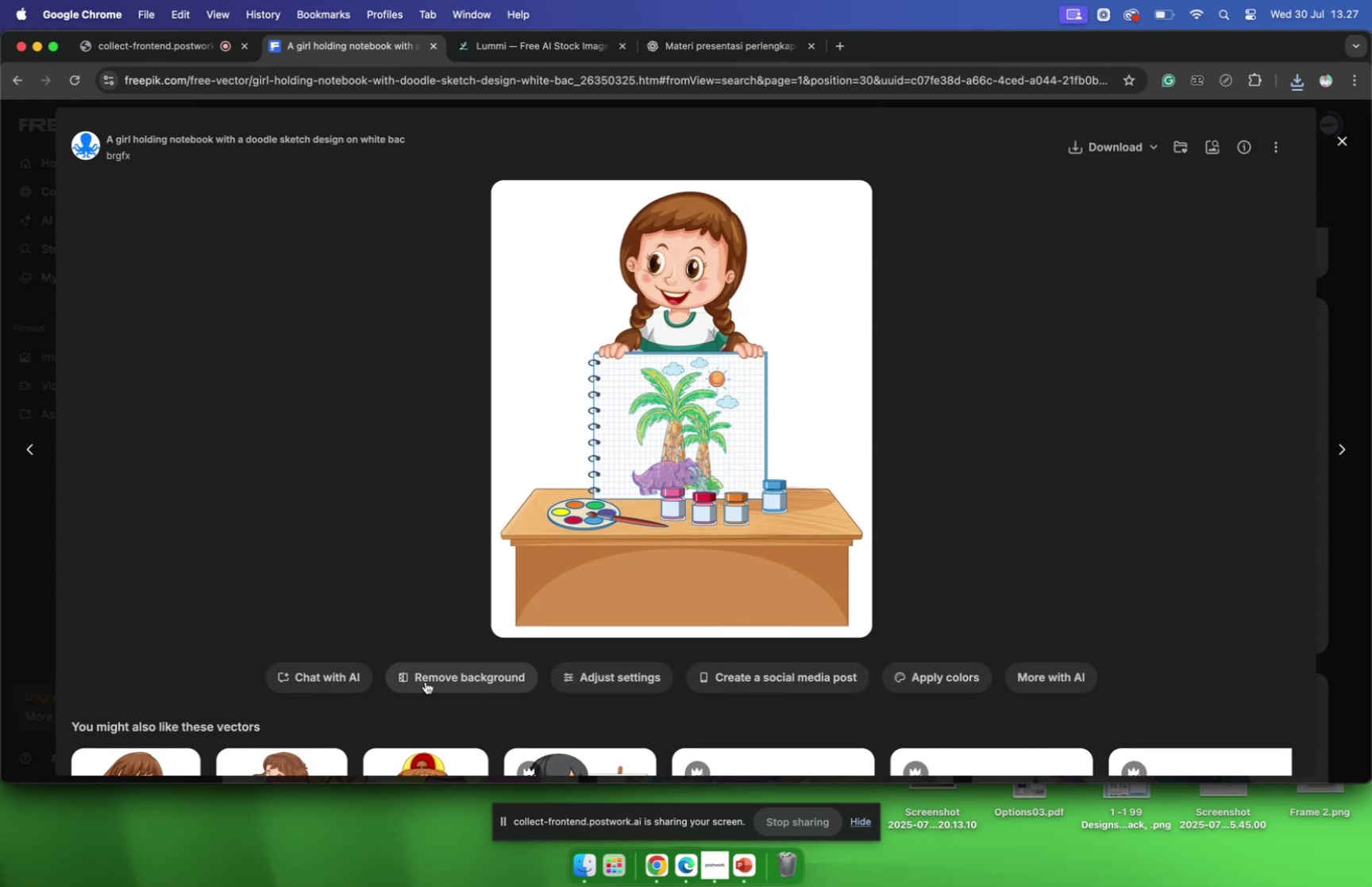 
left_click([429, 684])
 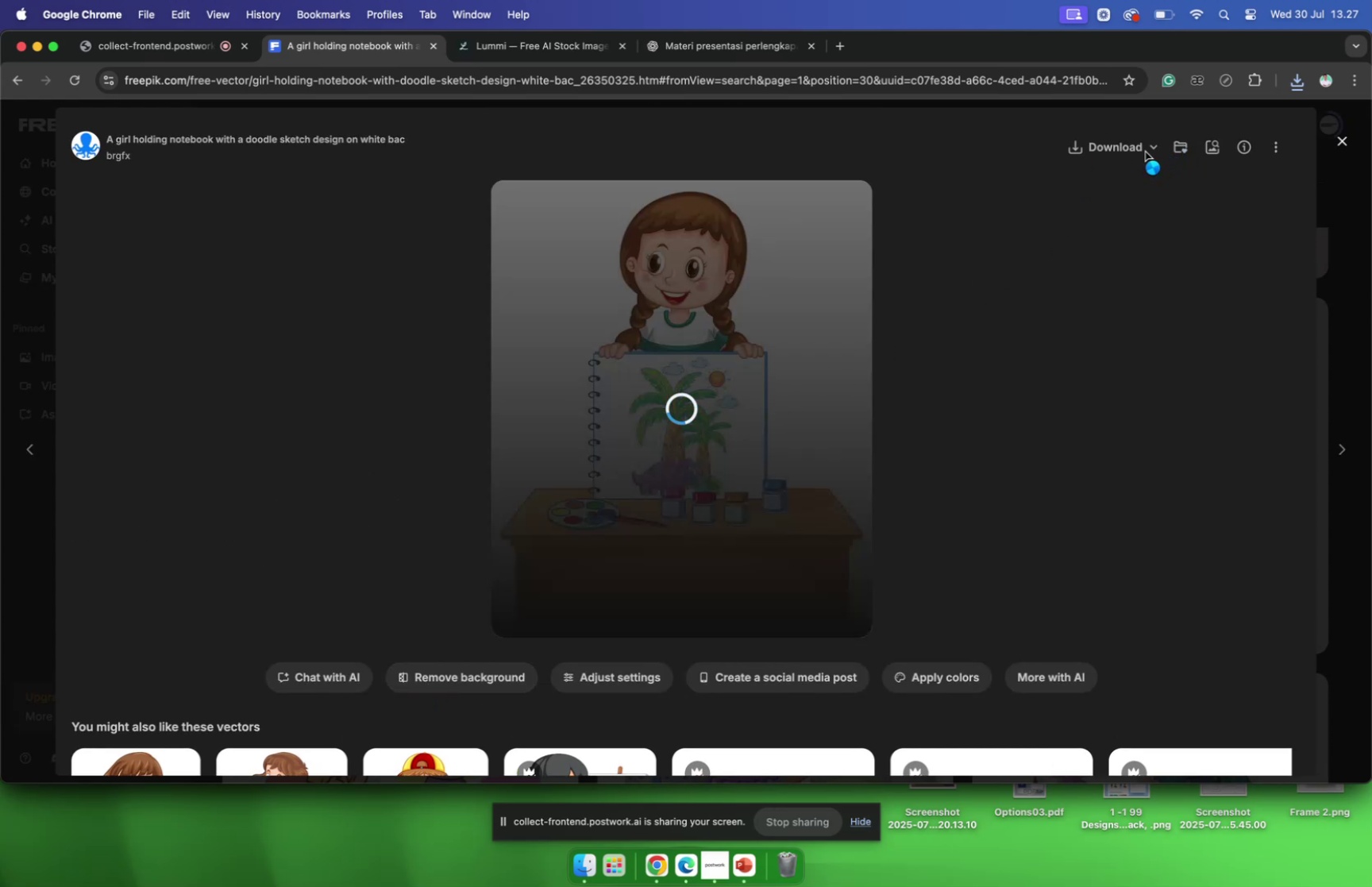 
wait(6.38)
 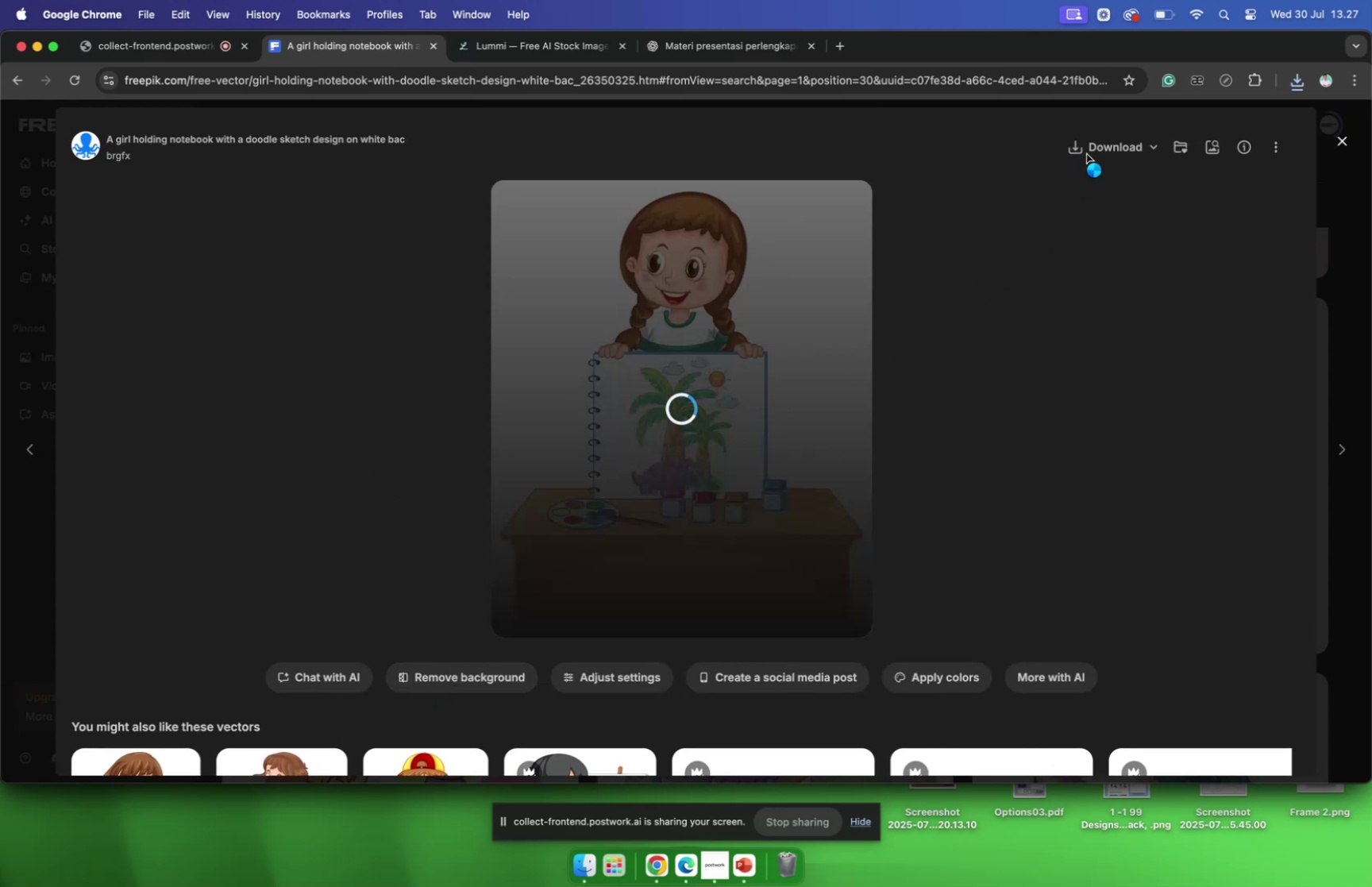 
left_click([1146, 152])
 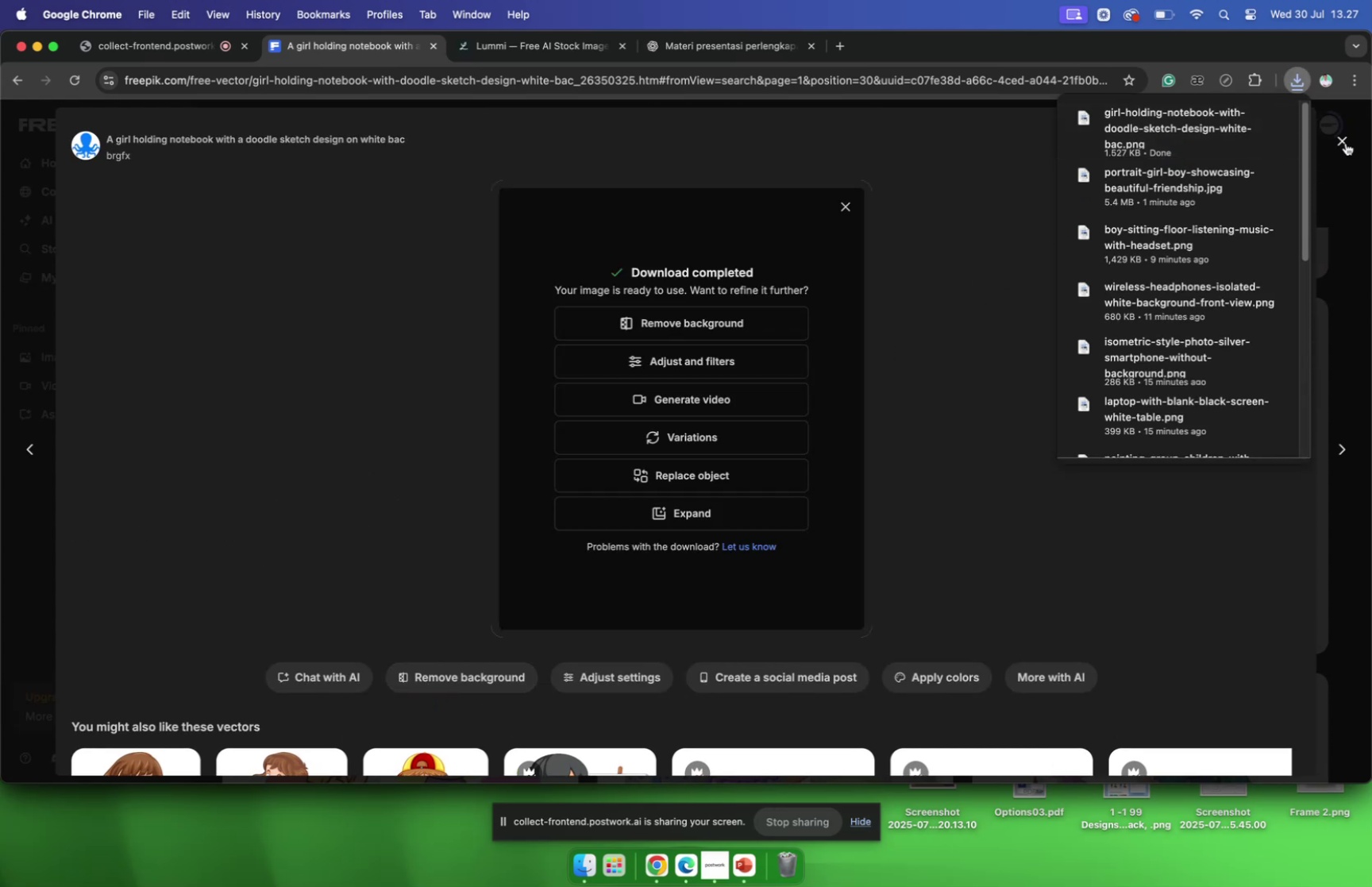 
left_click([1345, 143])
 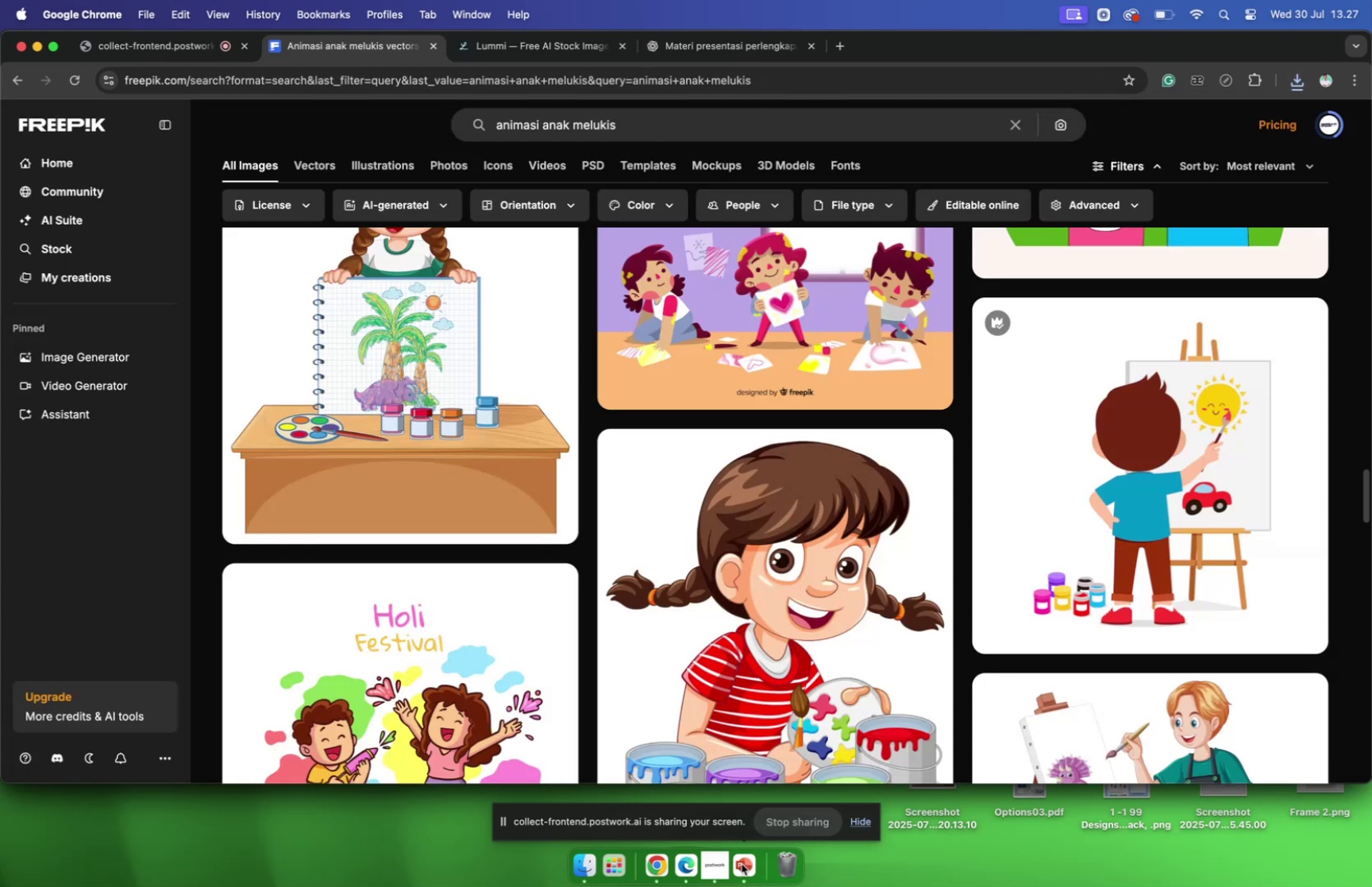 
left_click([746, 861])
 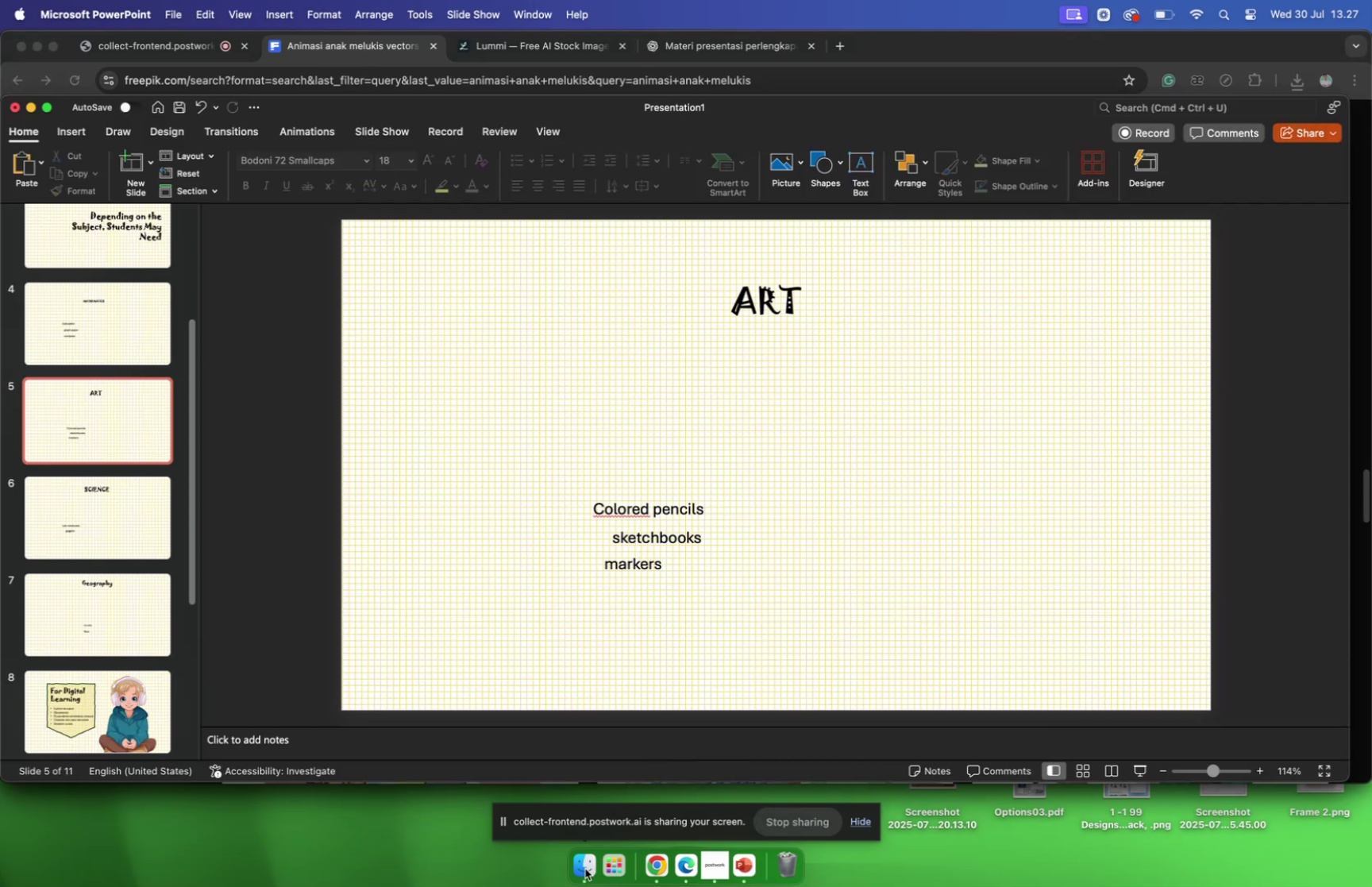 
left_click([584, 864])
 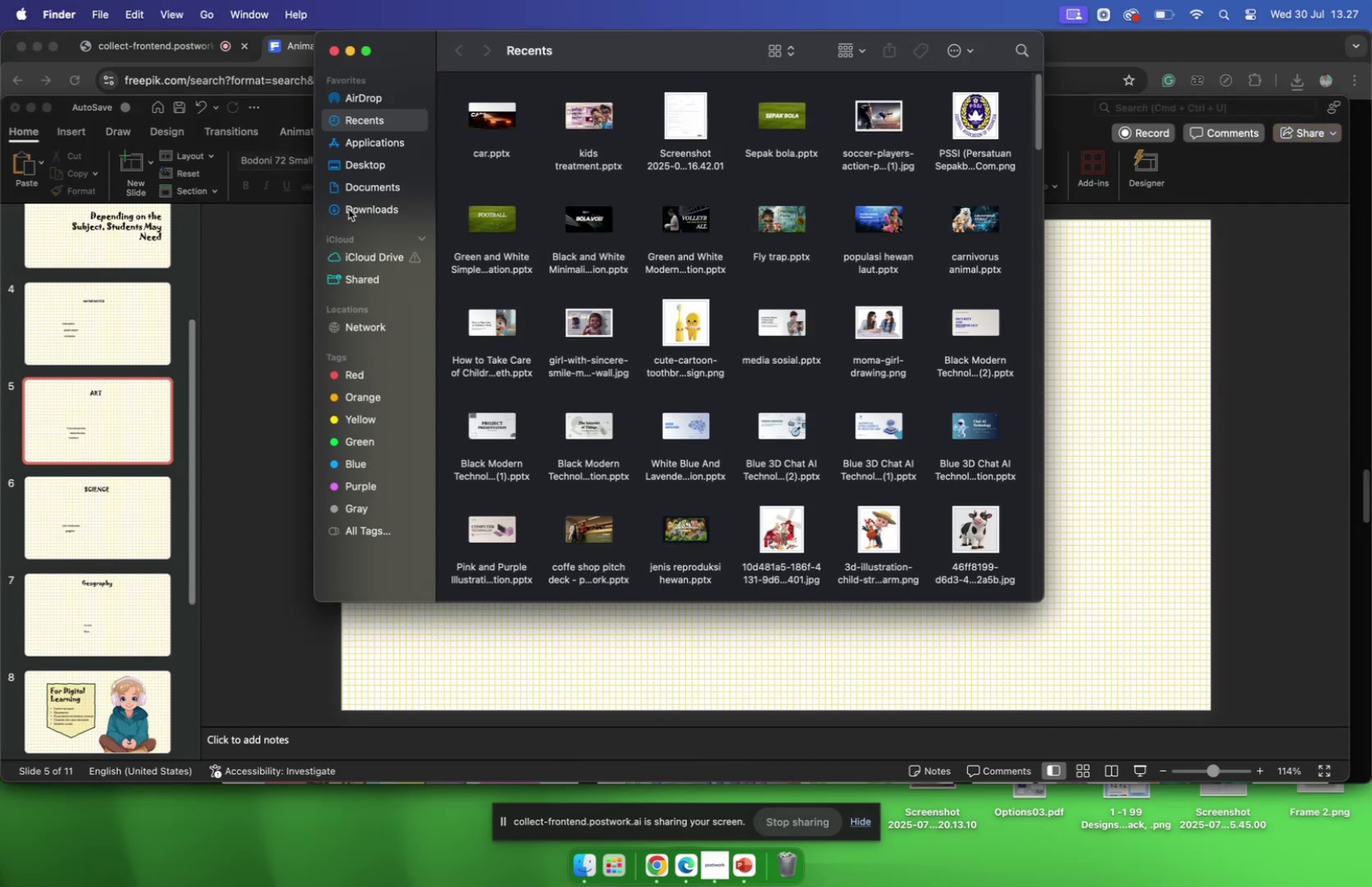 
left_click([349, 209])
 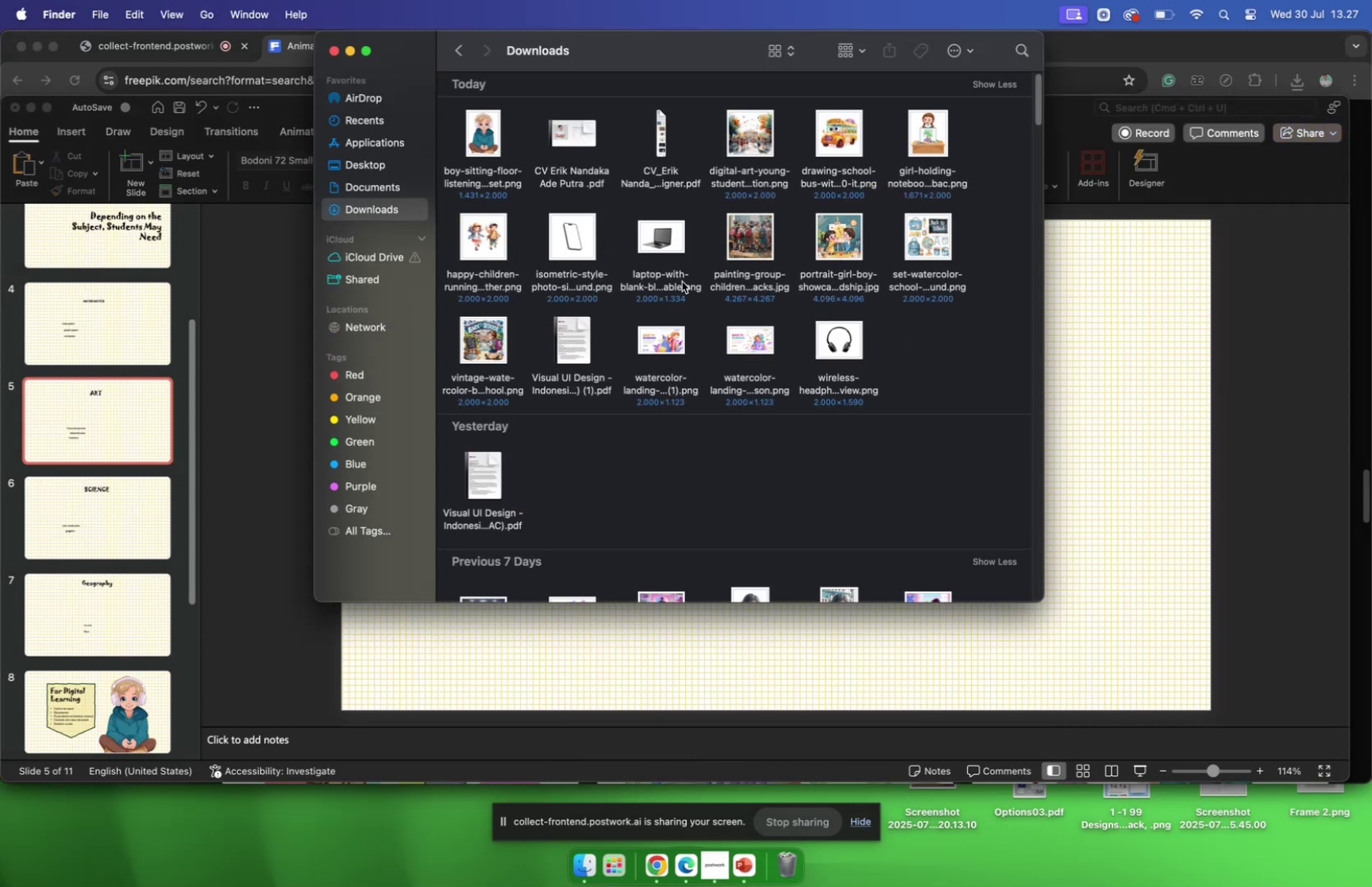 
left_click_drag(start_coordinate=[942, 142], to_coordinate=[1160, 363])
 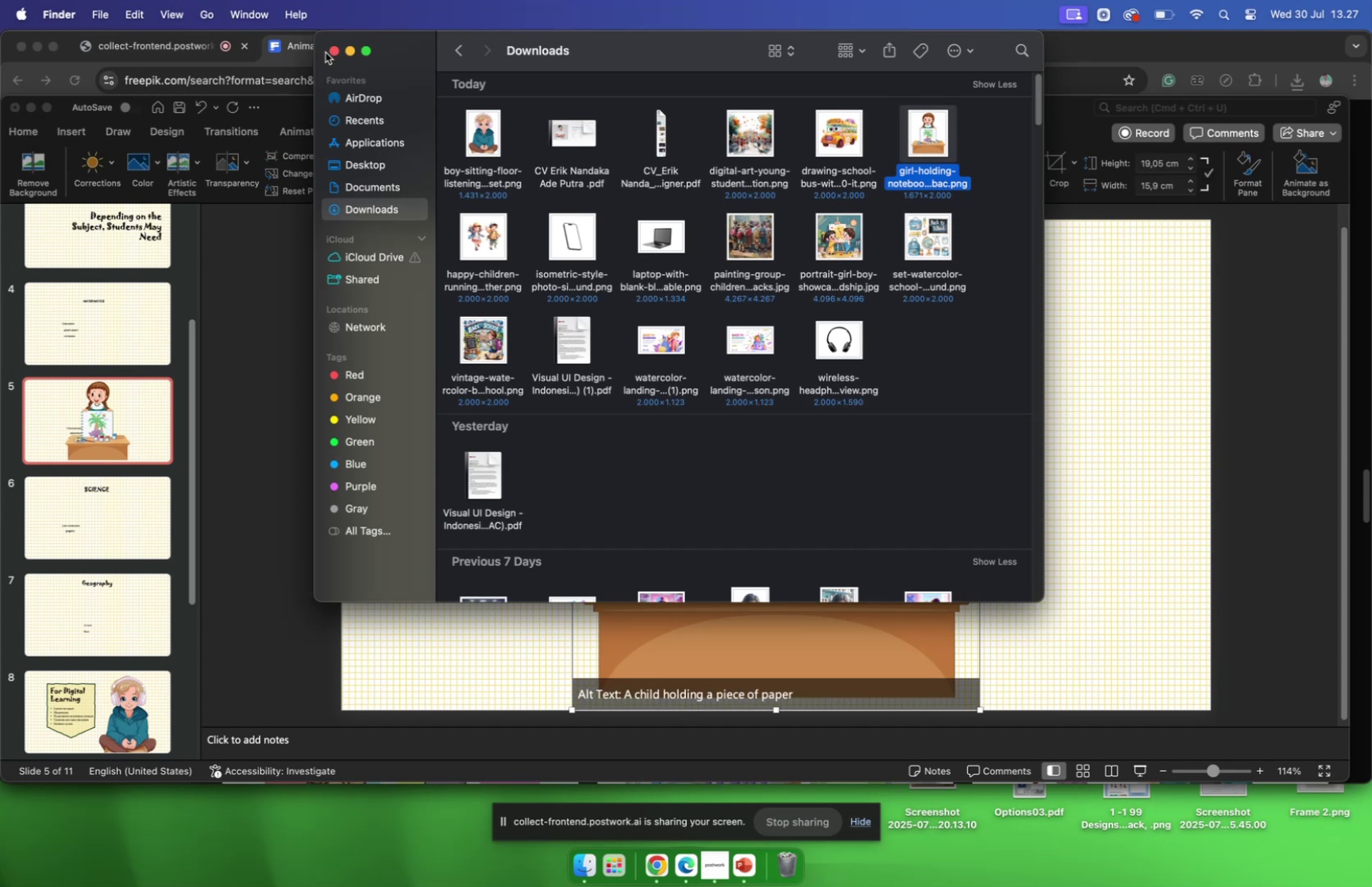 
left_click([333, 51])
 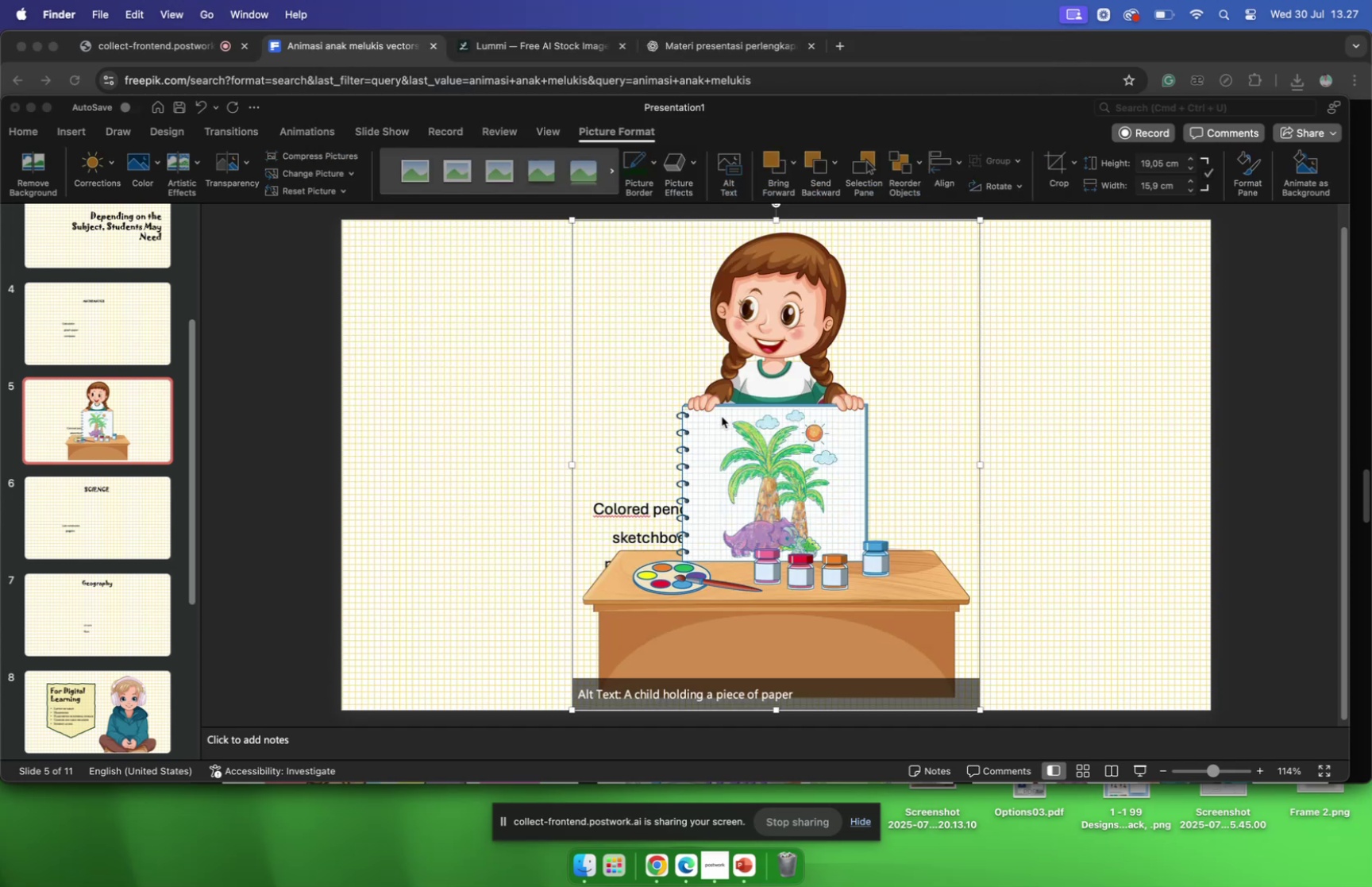 
left_click_drag(start_coordinate=[722, 416], to_coordinate=[863, 405])
 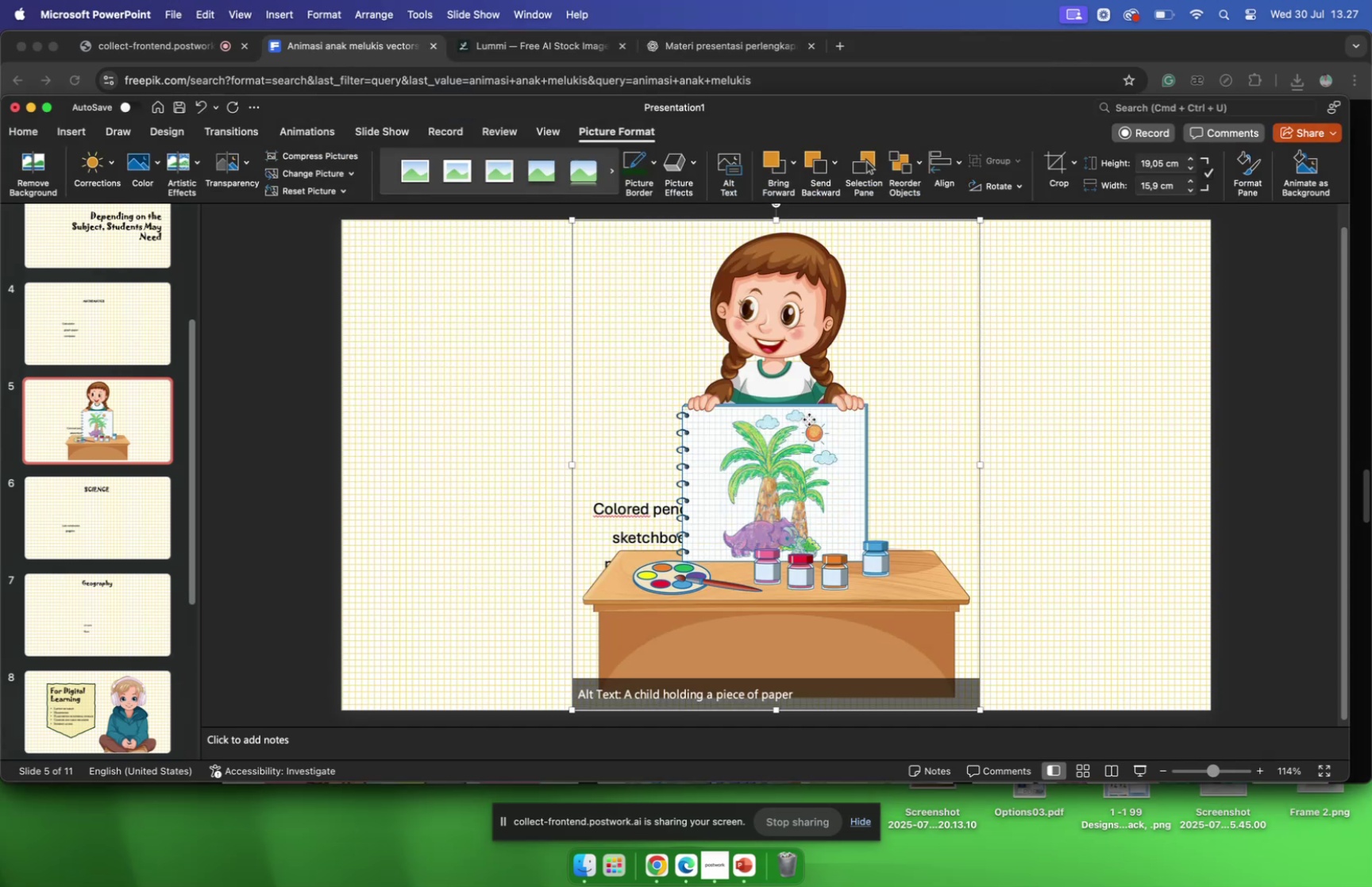 
left_click_drag(start_coordinate=[809, 418], to_coordinate=[977, 403])
 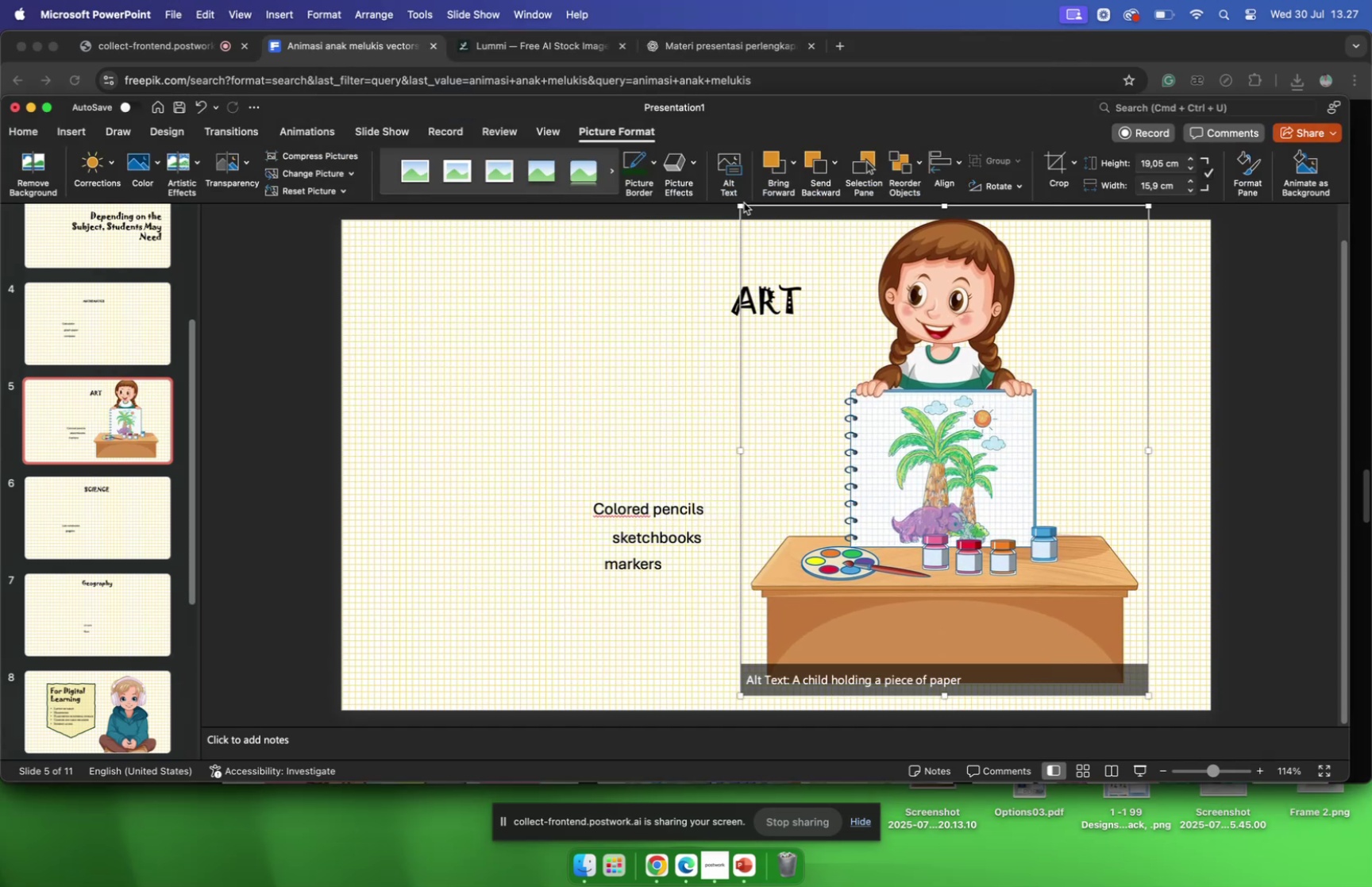 
left_click_drag(start_coordinate=[741, 208], to_coordinate=[834, 282])
 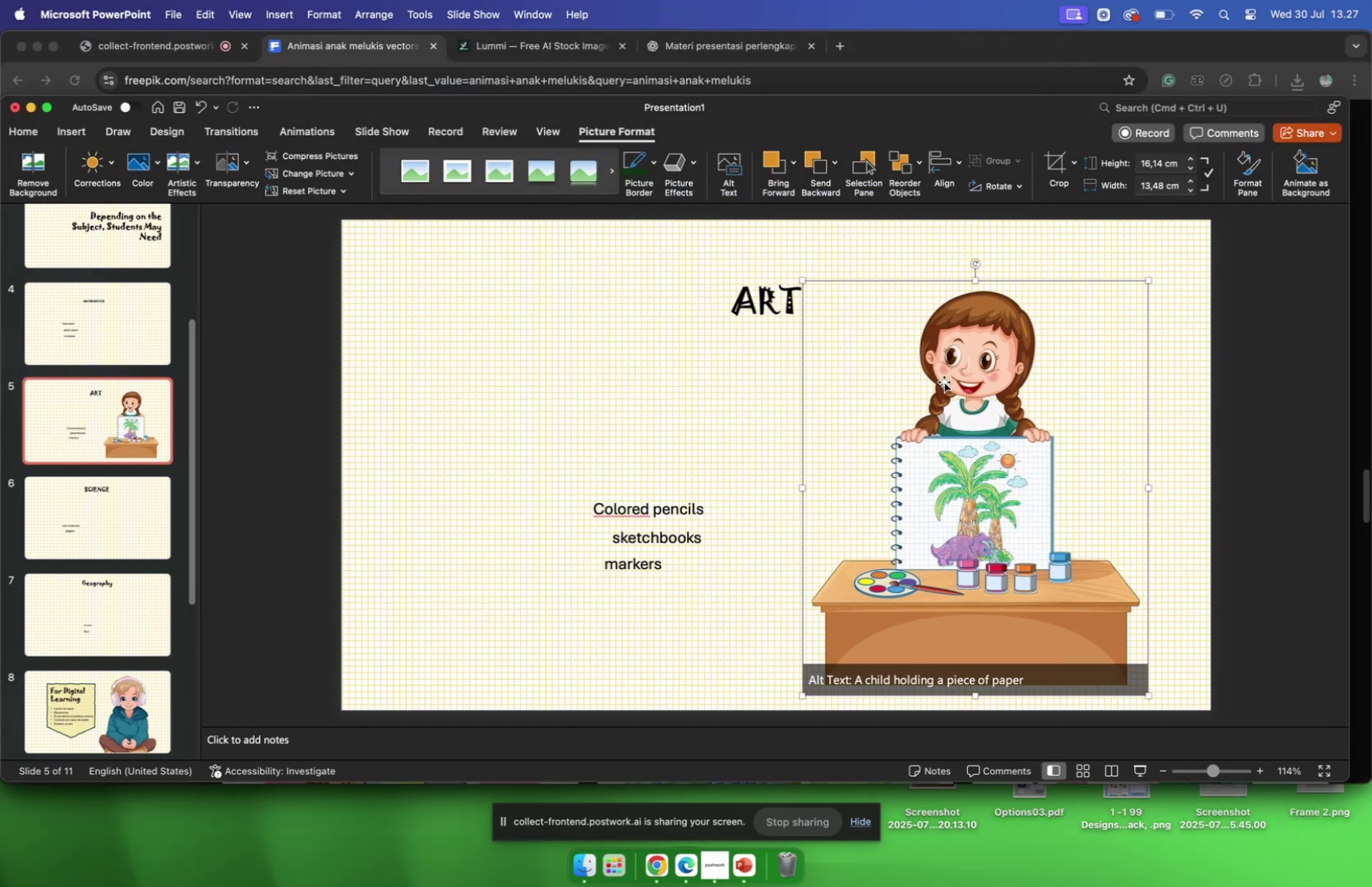 
left_click_drag(start_coordinate=[944, 382], to_coordinate=[996, 412])
 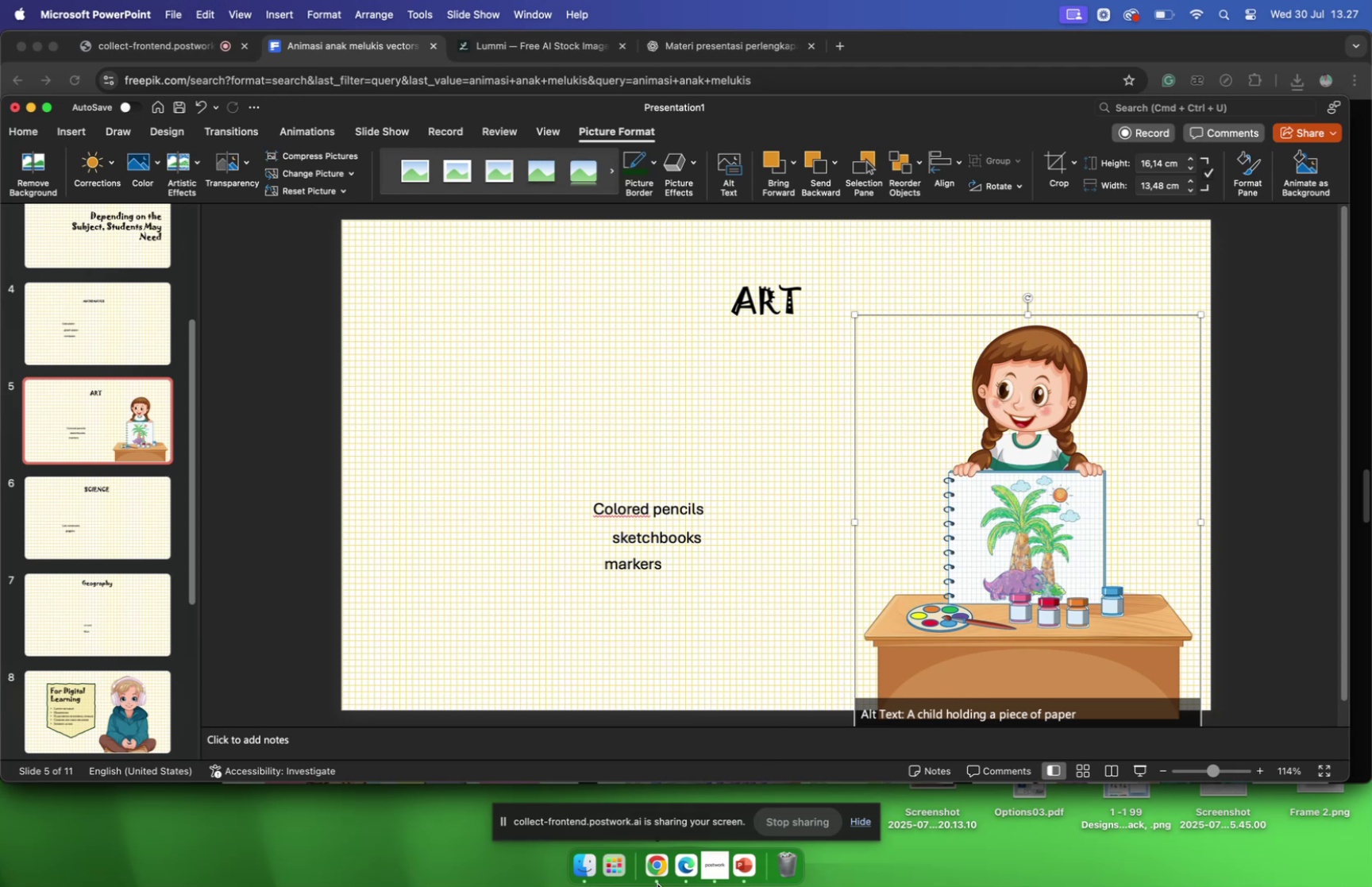 
left_click([657, 876])
 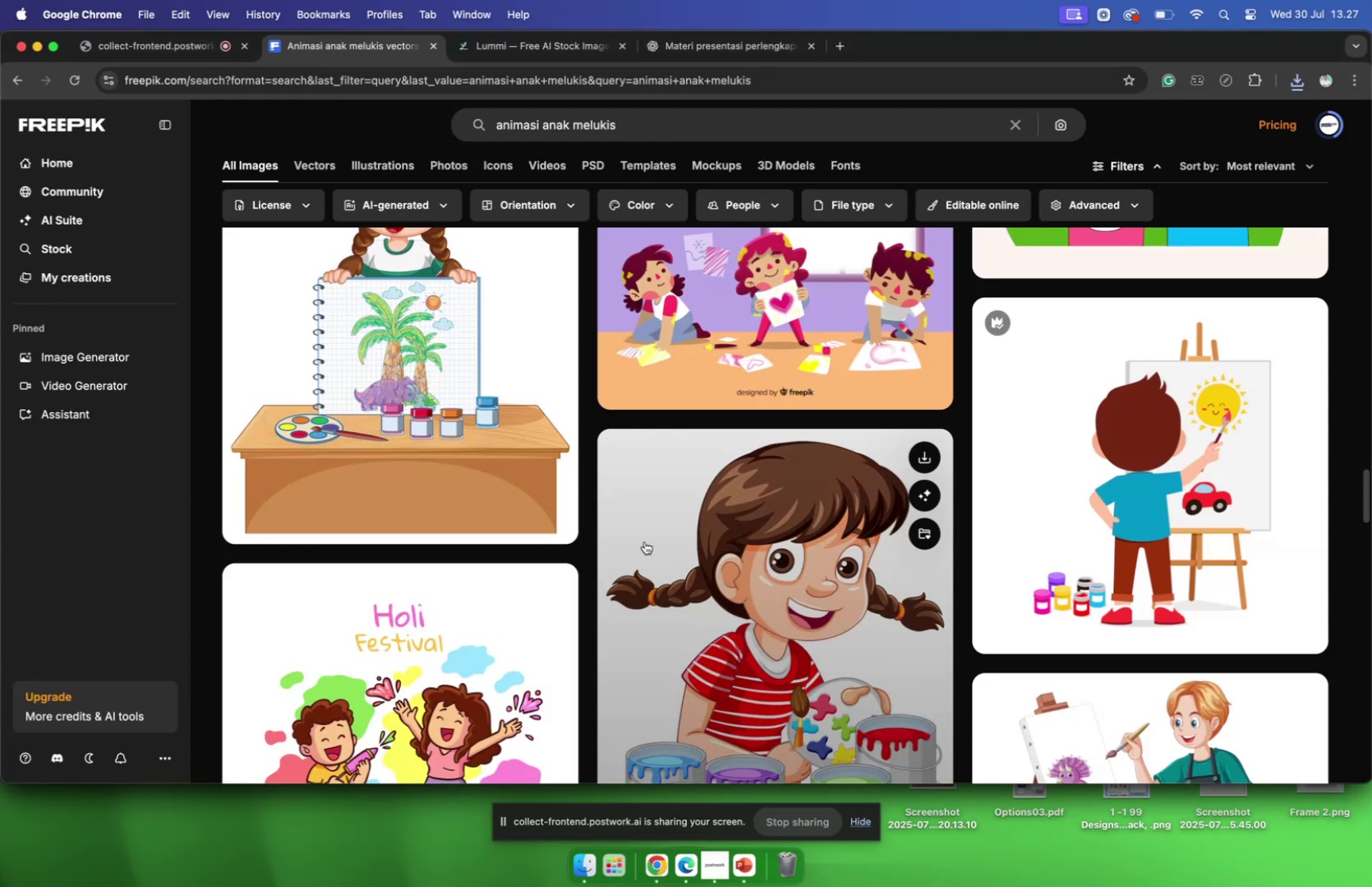 
scroll: coordinate [644, 539], scroll_direction: up, amount: 44.0
 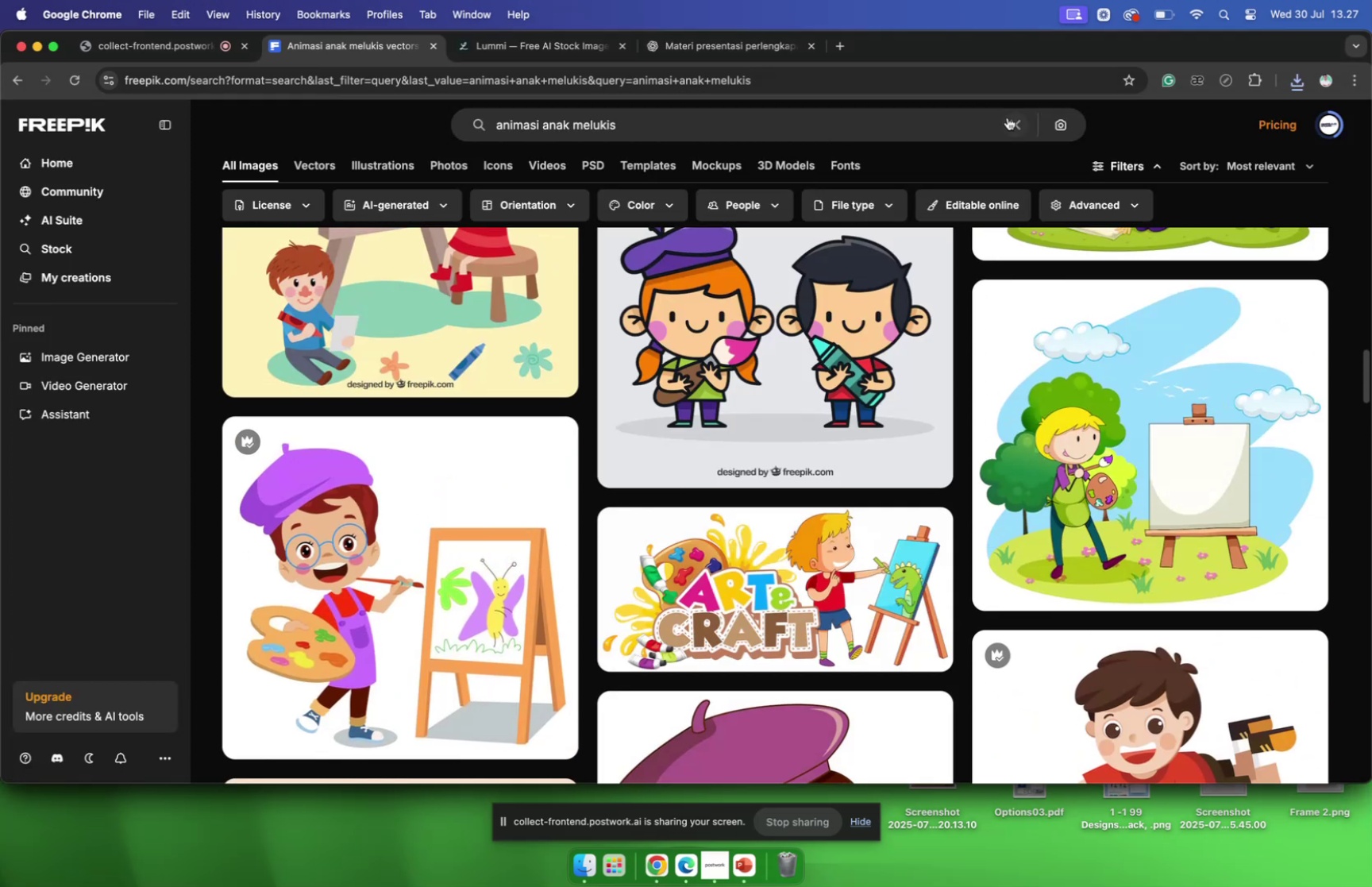 
left_click([1013, 122])
 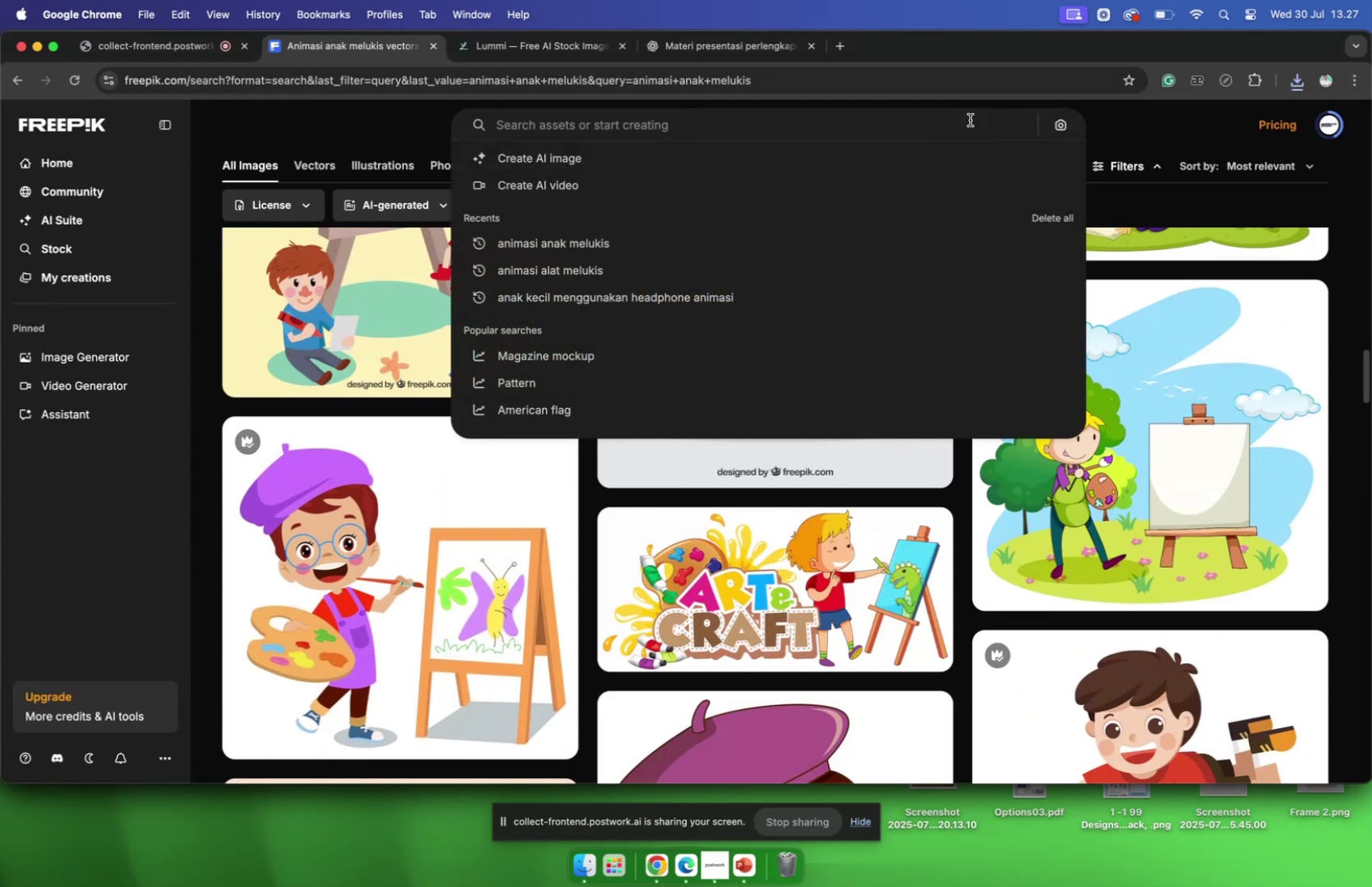 
type(art tools)
 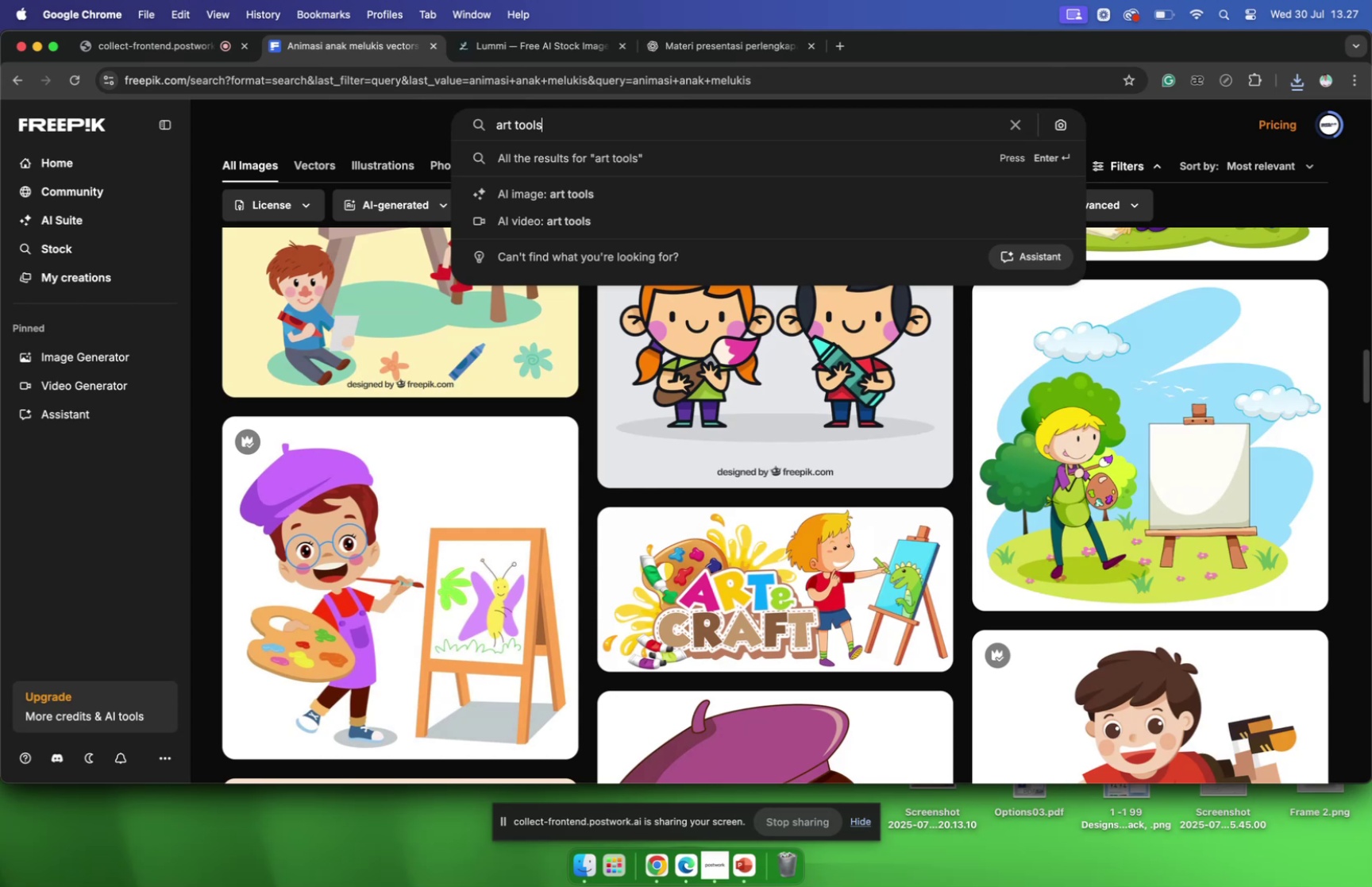 
key(Enter)
 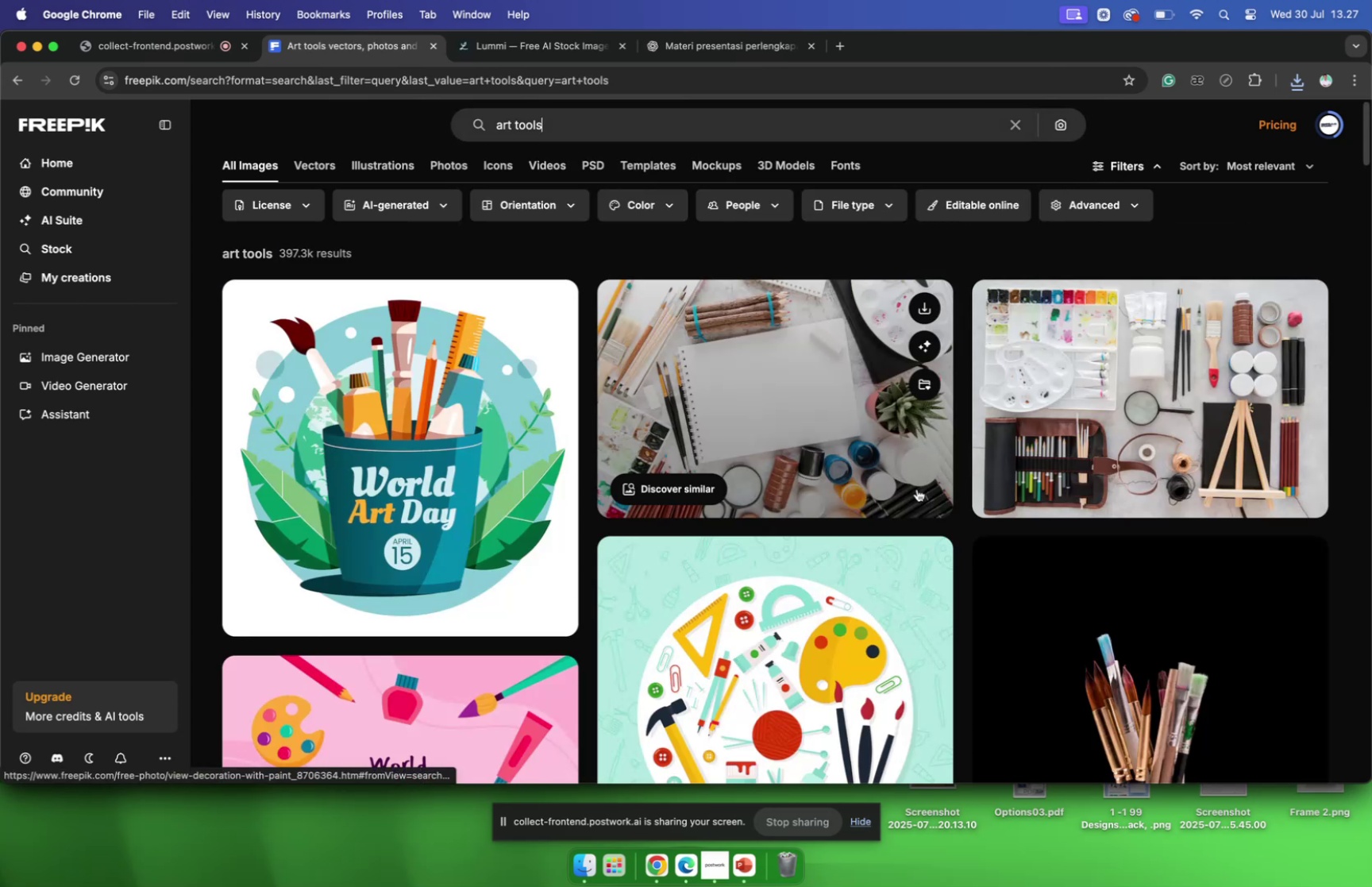 
scroll: coordinate [684, 449], scroll_direction: down, amount: 55.0
 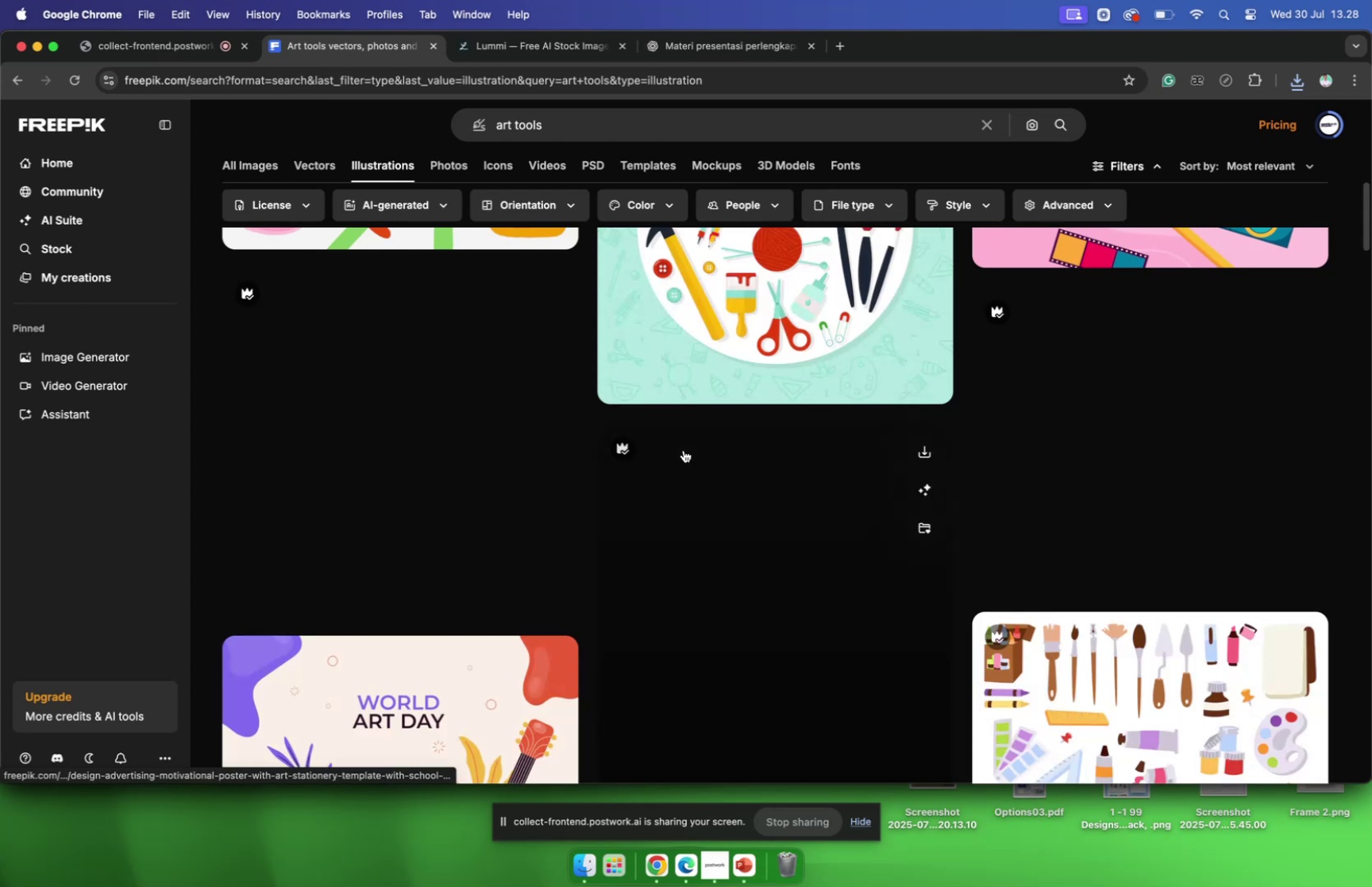 
scroll: coordinate [684, 449], scroll_direction: up, amount: 15.0
 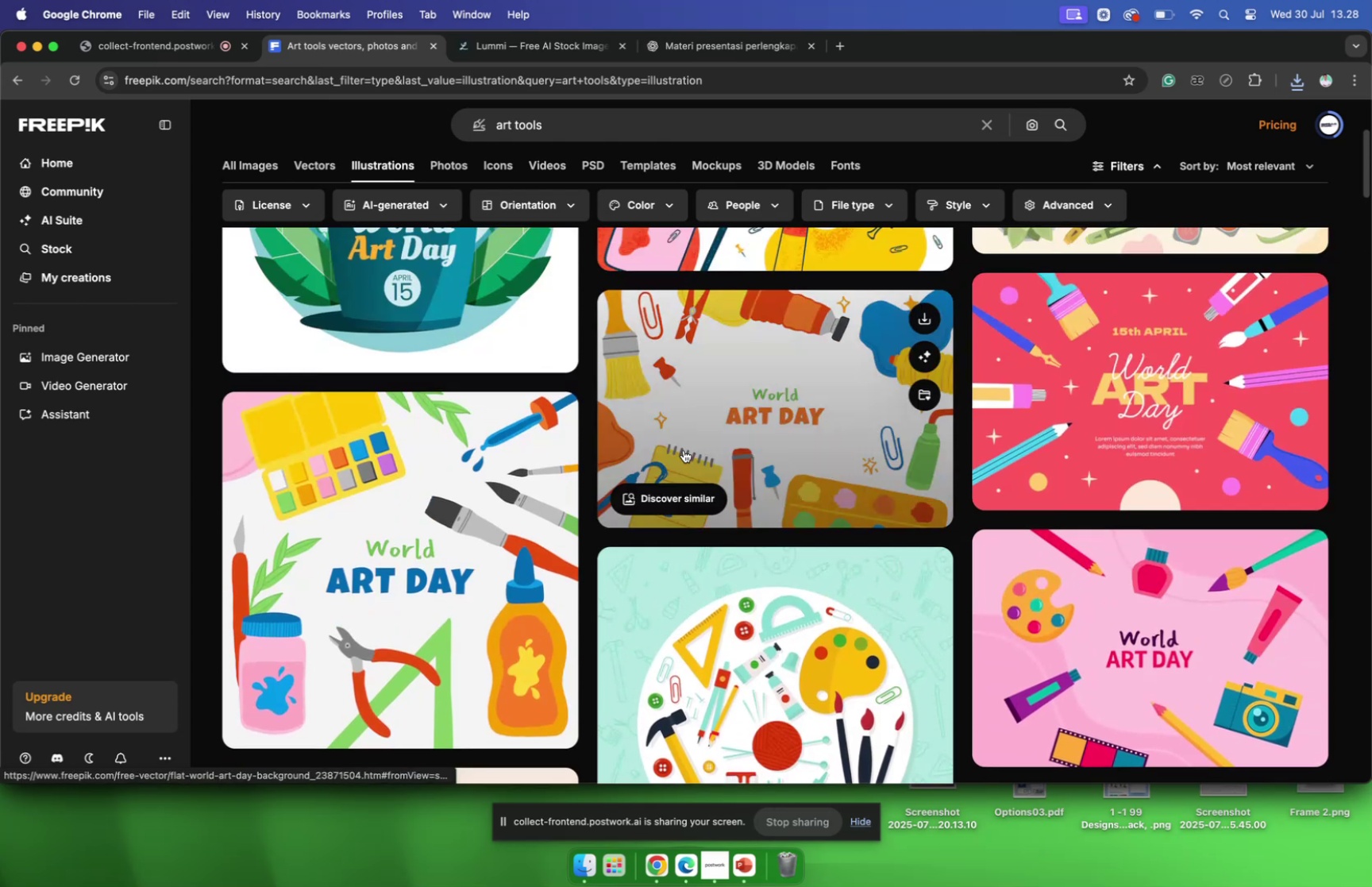 
scroll: coordinate [684, 449], scroll_direction: down, amount: 16.0
 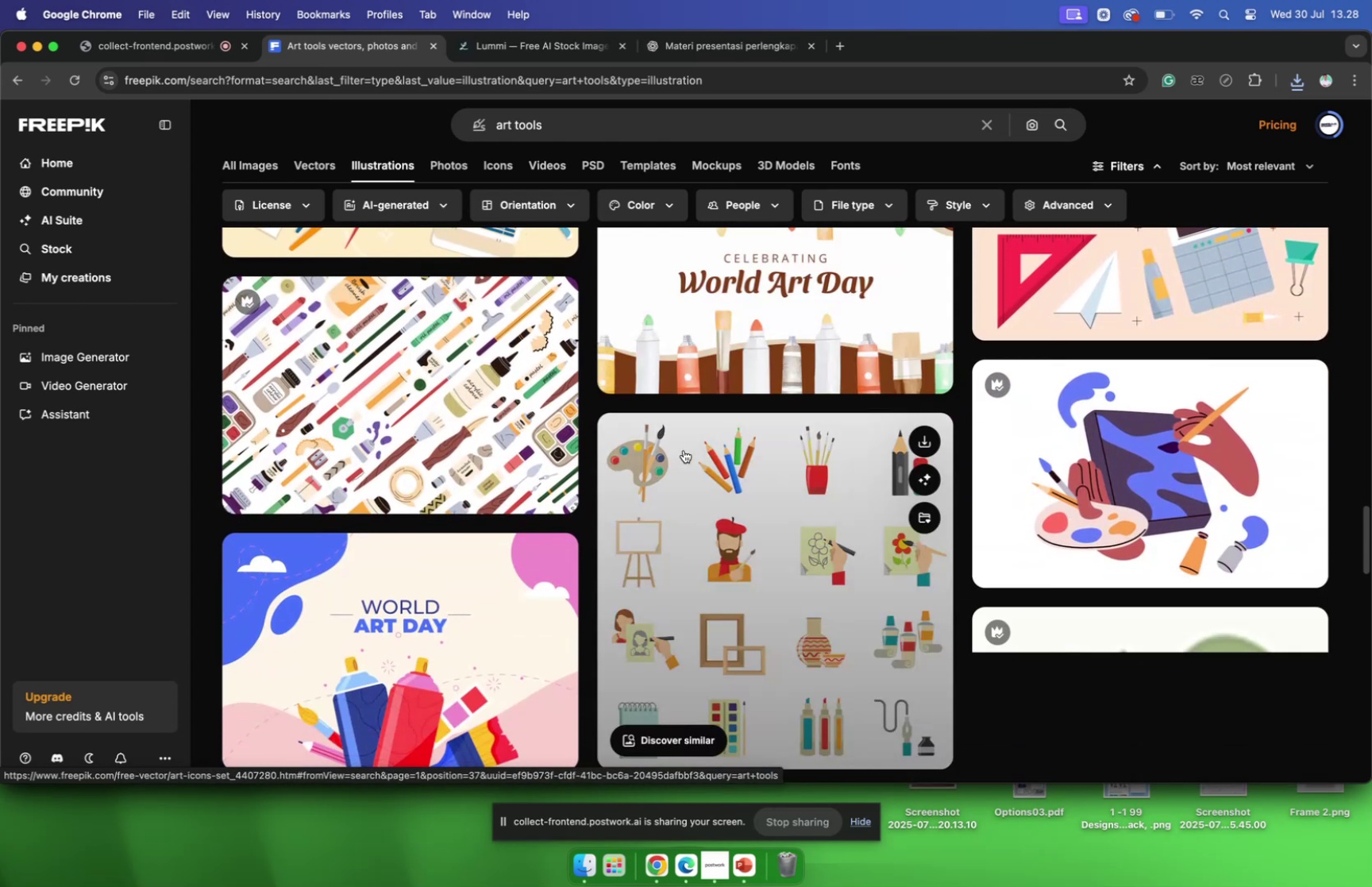 
scroll: coordinate [687, 457], scroll_direction: up, amount: 119.0
 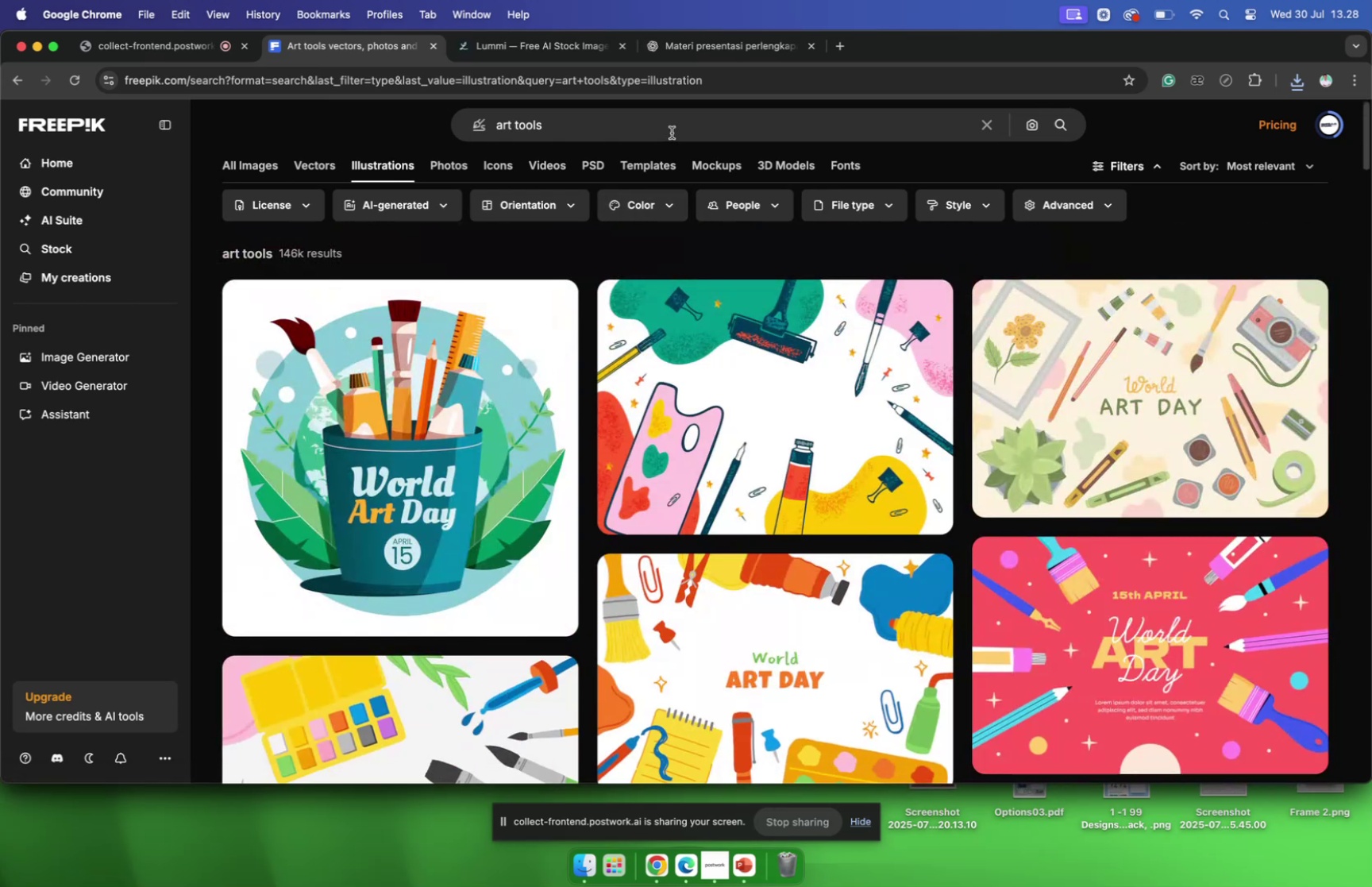 
left_click([673, 133])
 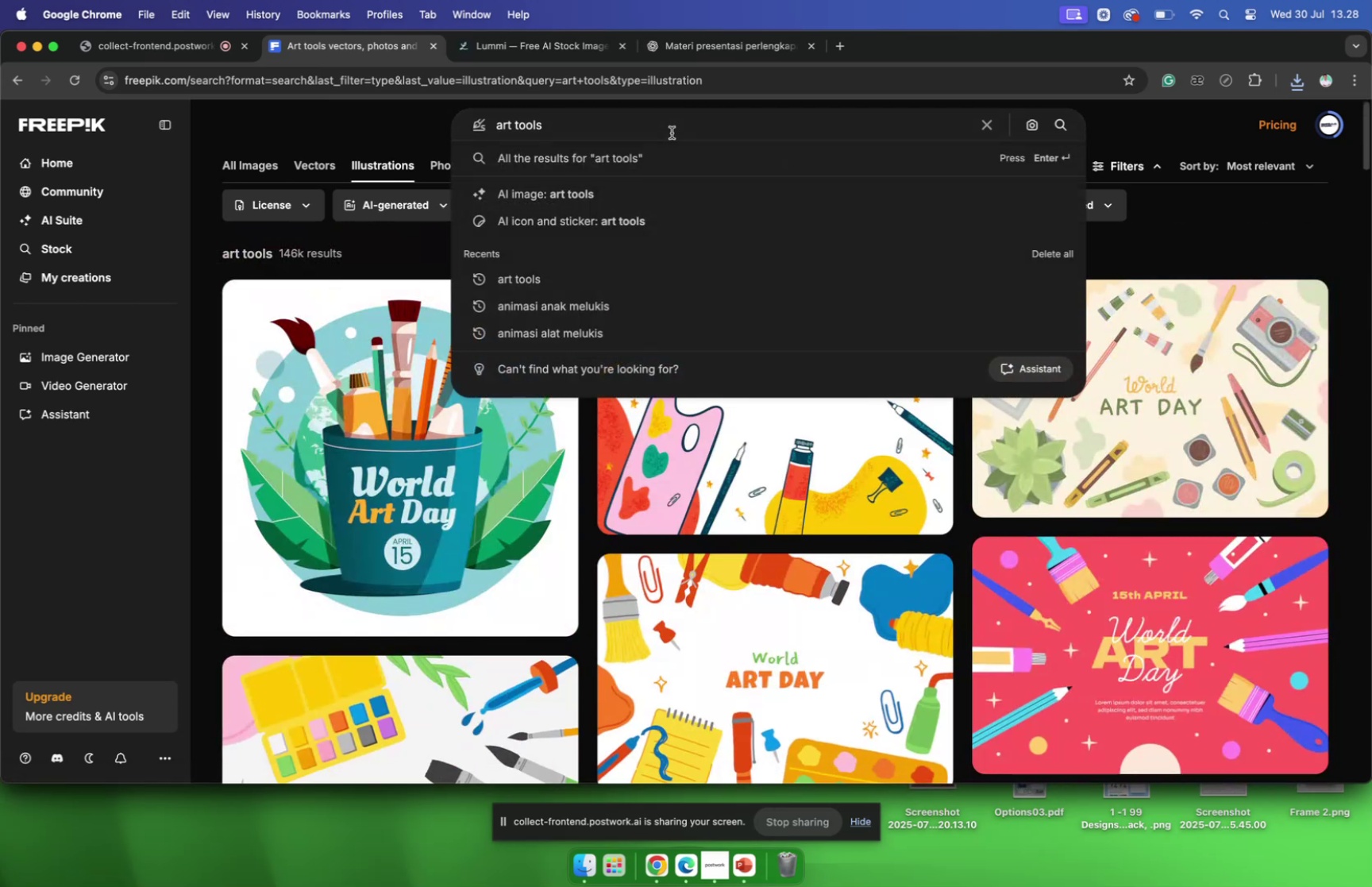 
type( watercolour)
 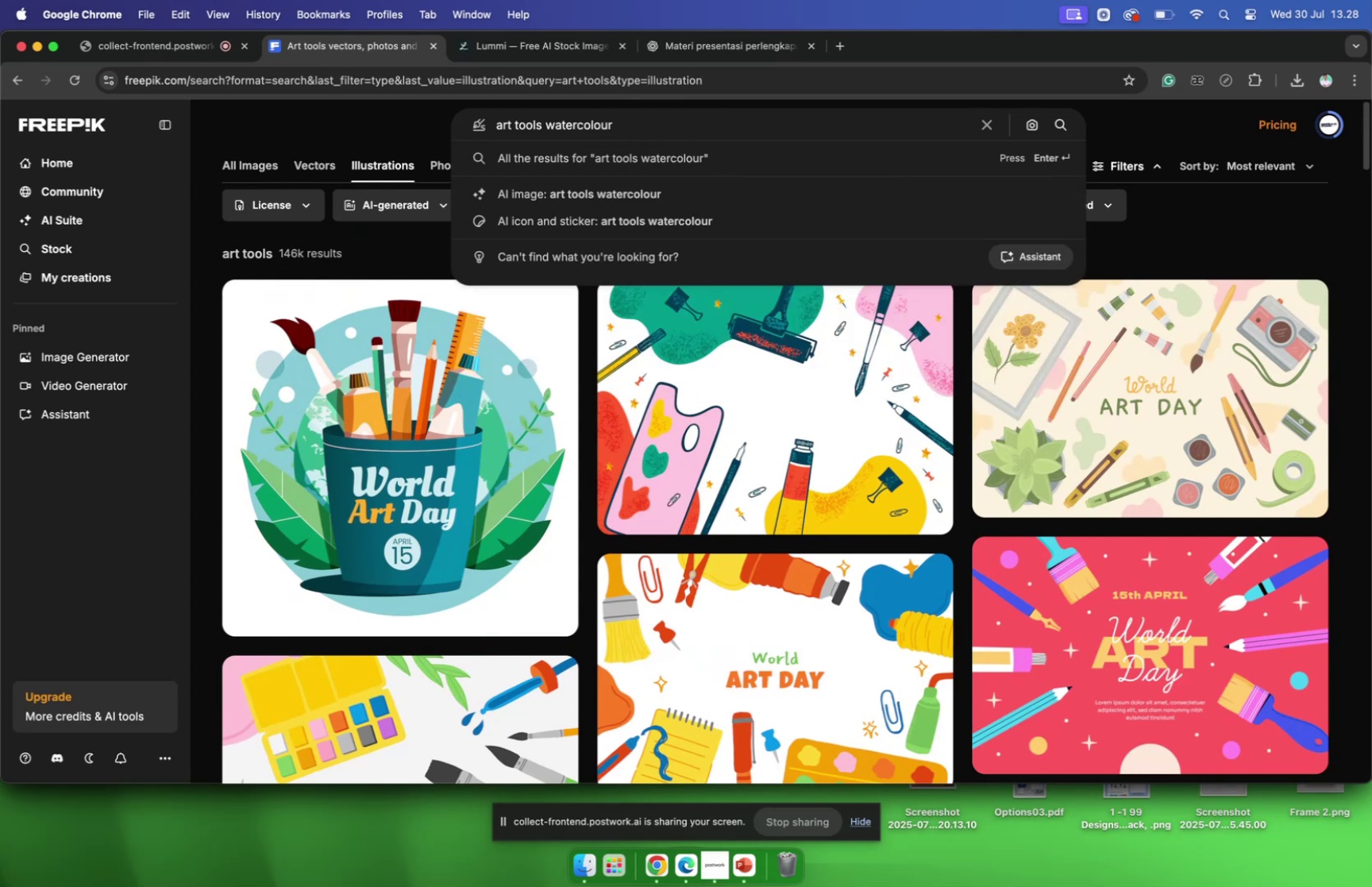 
key(Enter)
 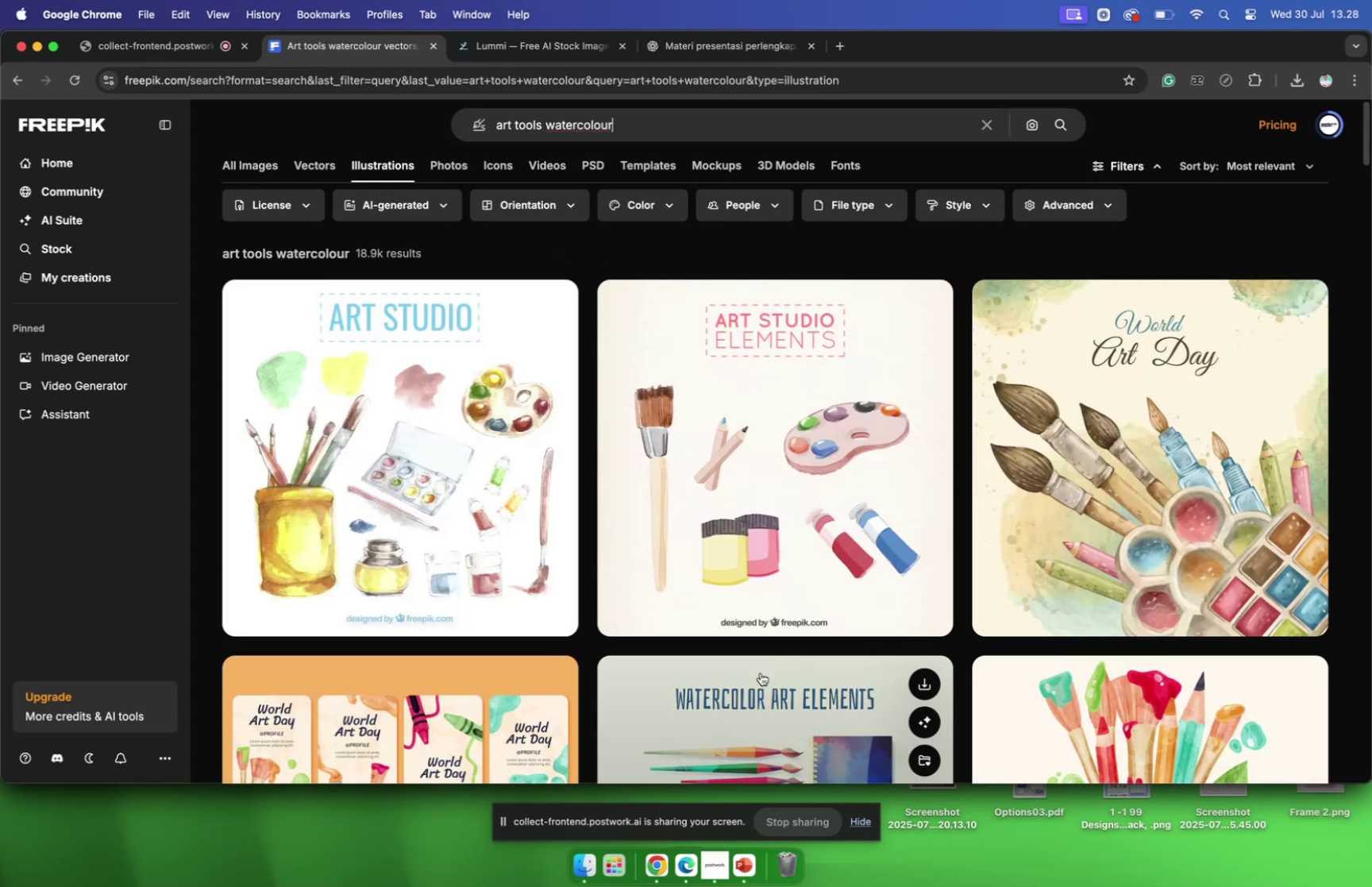 
scroll: coordinate [717, 645], scroll_direction: down, amount: 7.0
 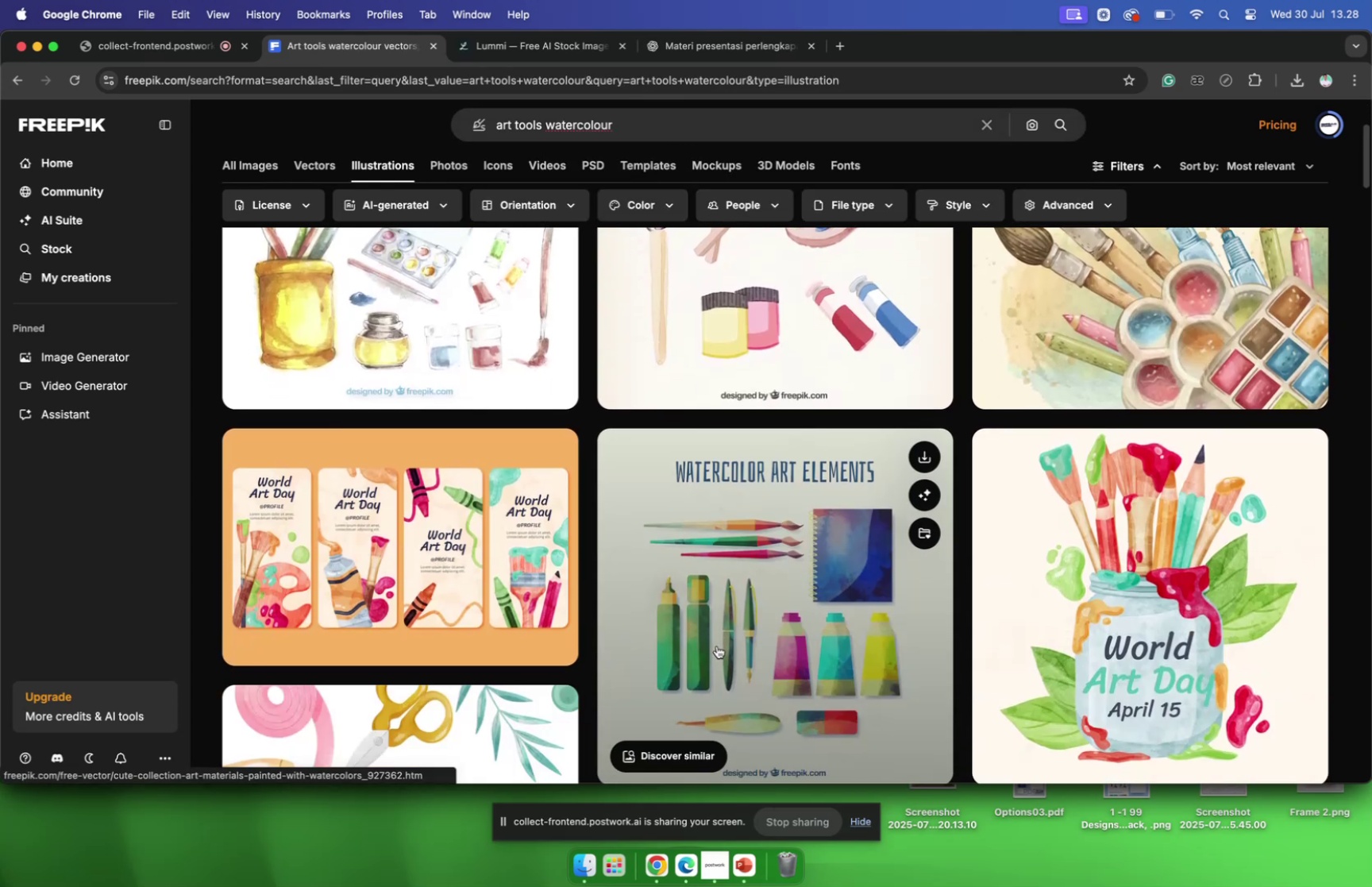 
scroll: coordinate [717, 645], scroll_direction: up, amount: 5.0
 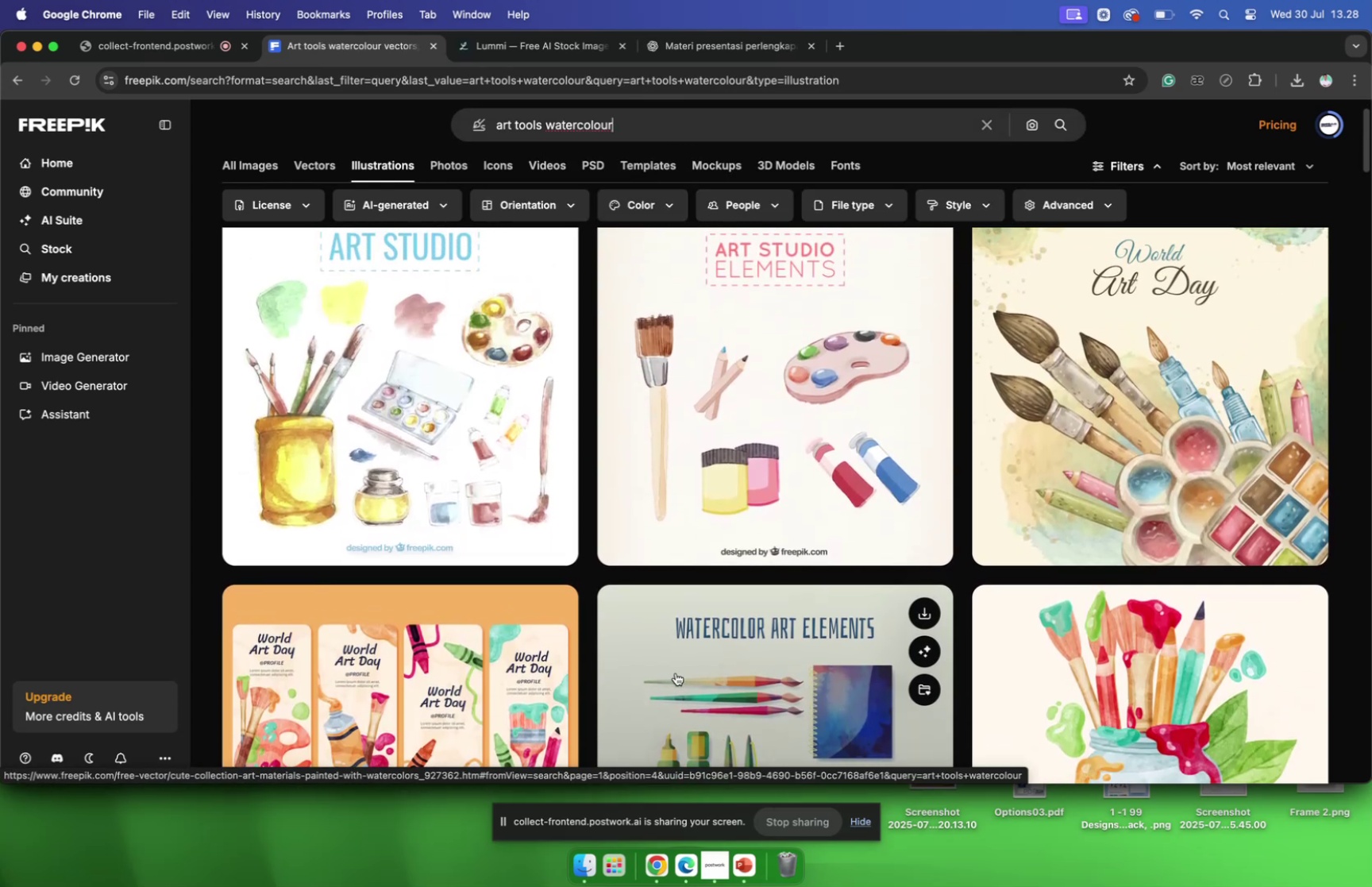 
scroll: coordinate [683, 674], scroll_direction: down, amount: 50.0
 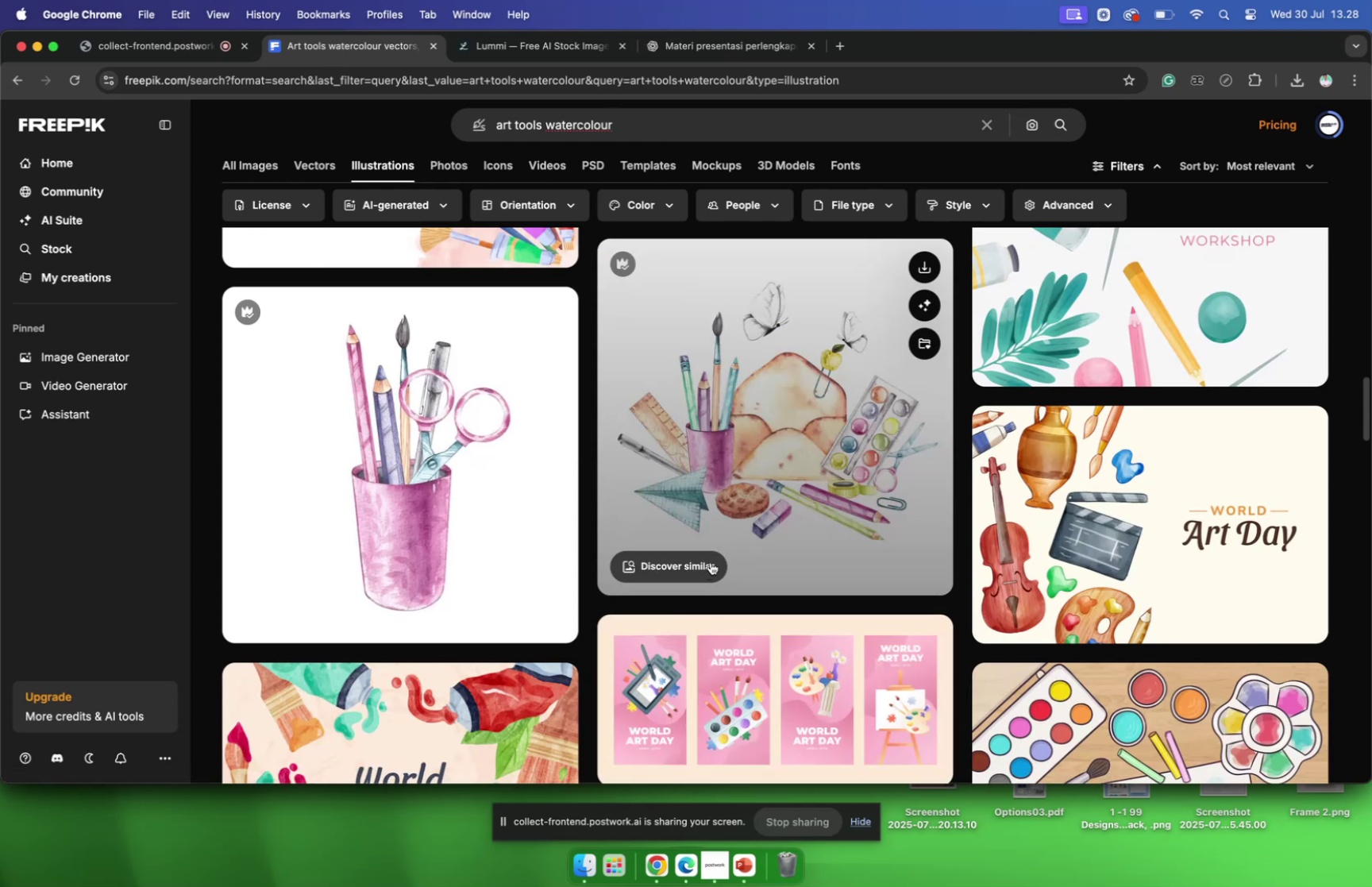 
left_click([761, 530])
 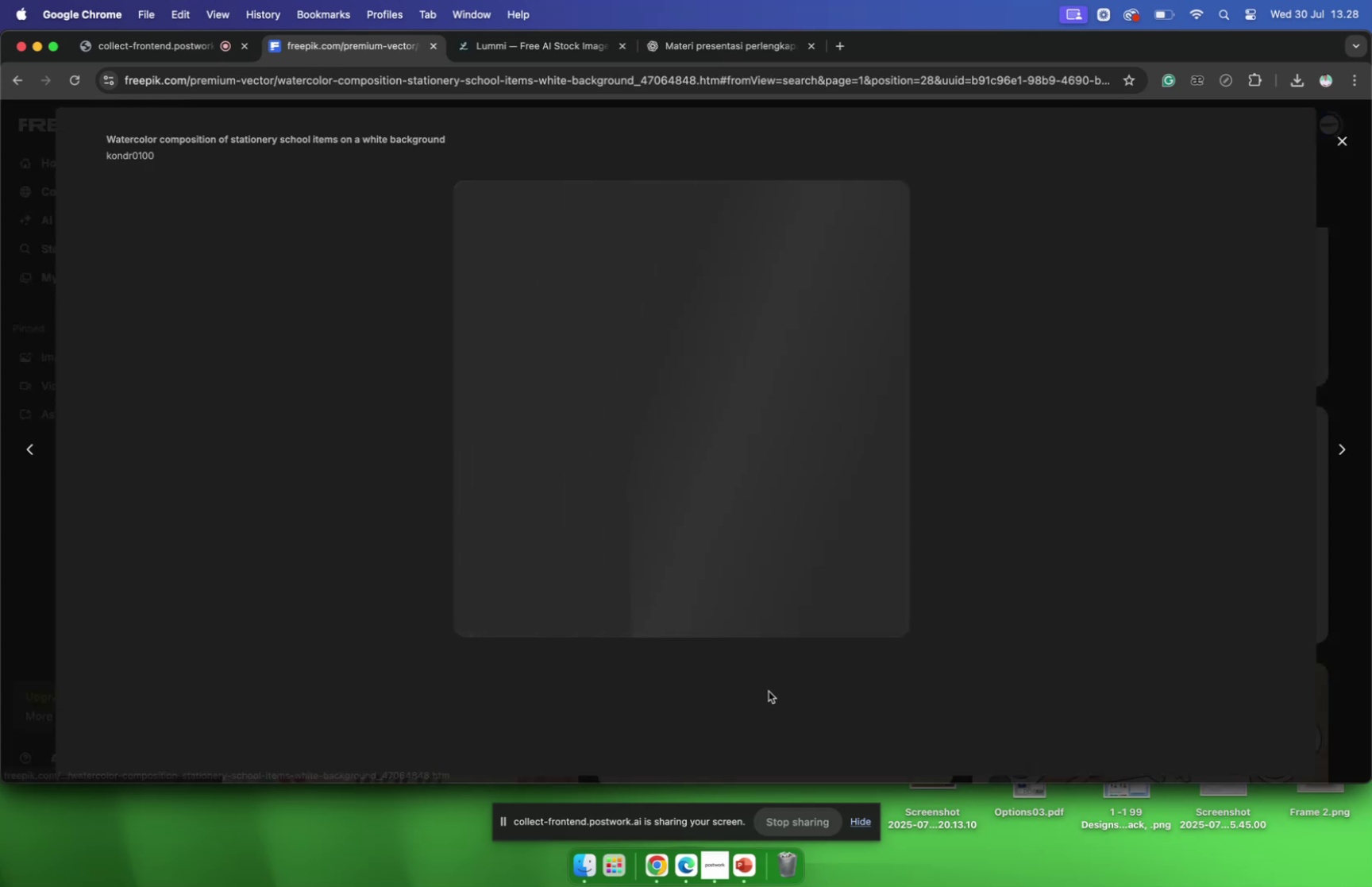 
scroll: coordinate [782, 684], scroll_direction: down, amount: 42.0
 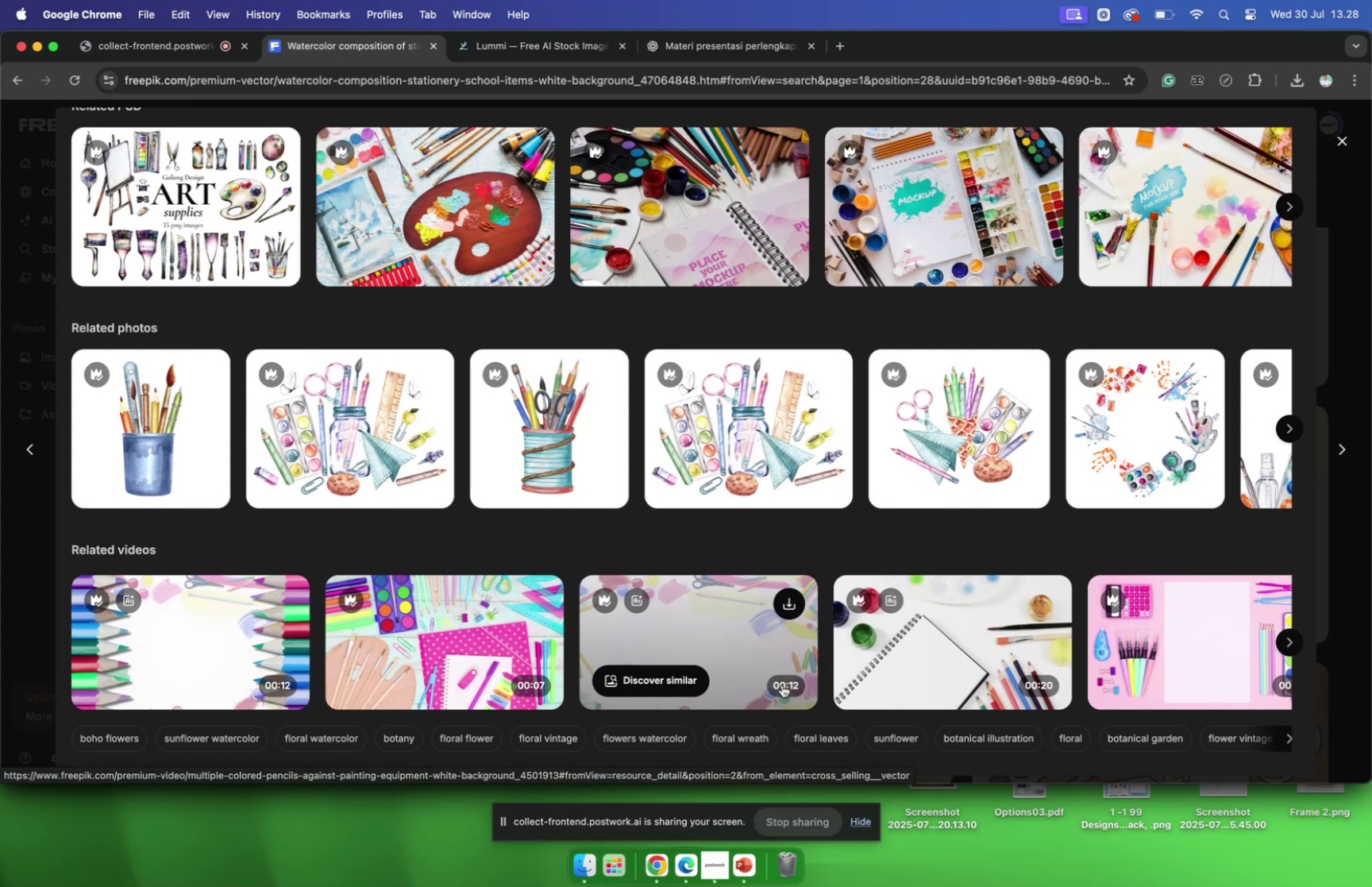 
scroll: coordinate [881, 646], scroll_direction: up, amount: 21.0
 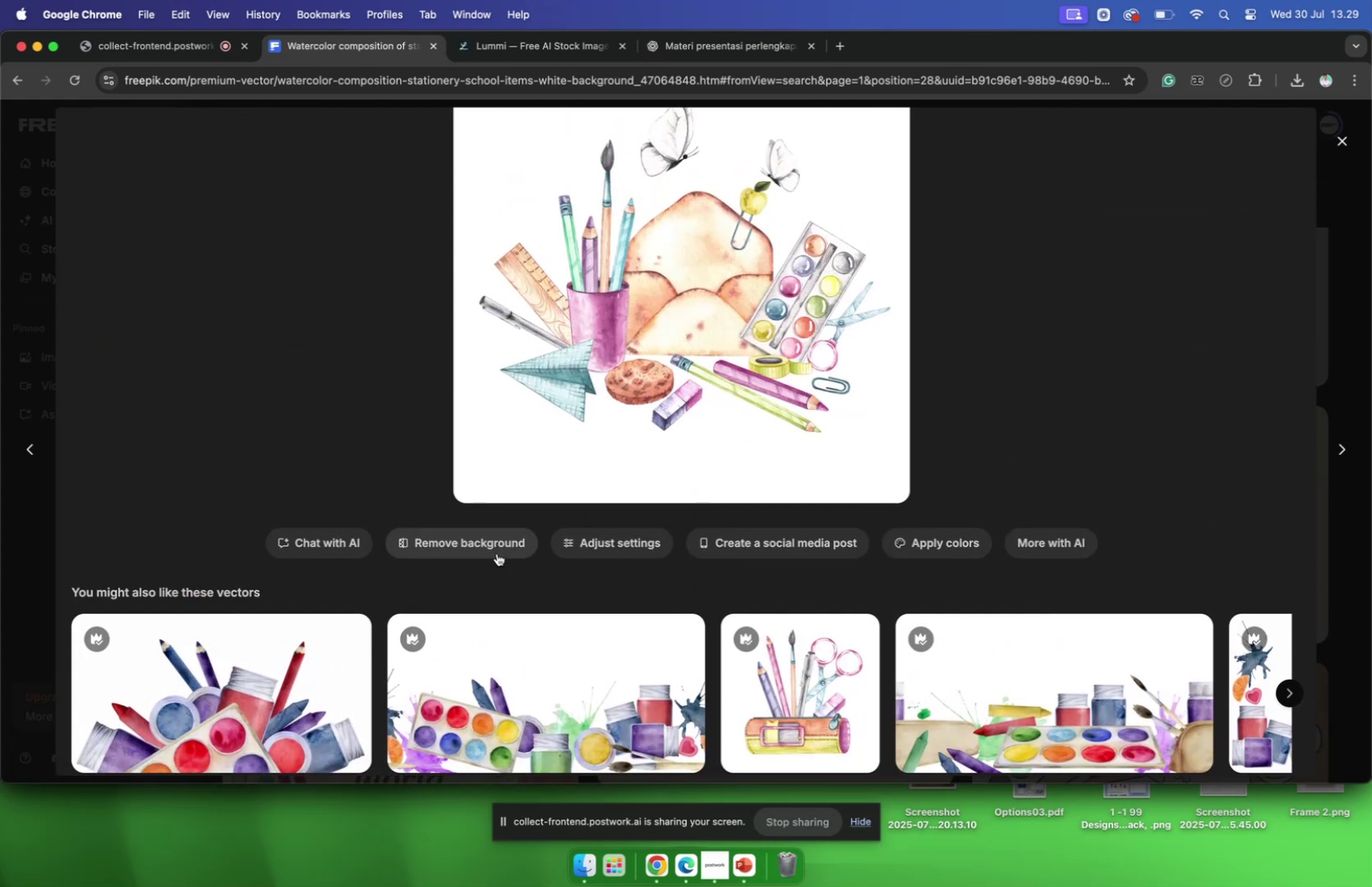 
left_click([497, 549])
 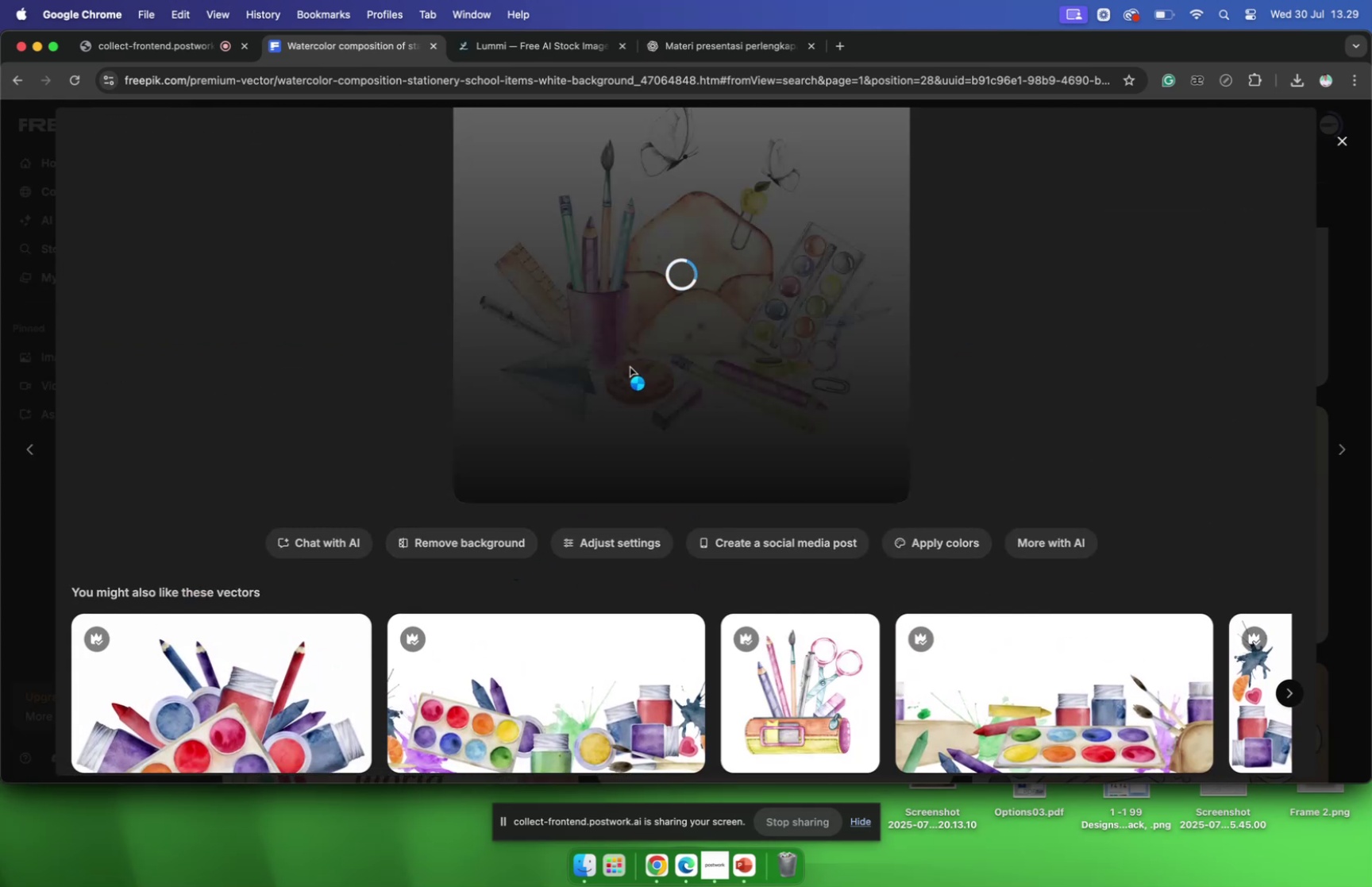 
scroll: coordinate [630, 368], scroll_direction: up, amount: 16.0
 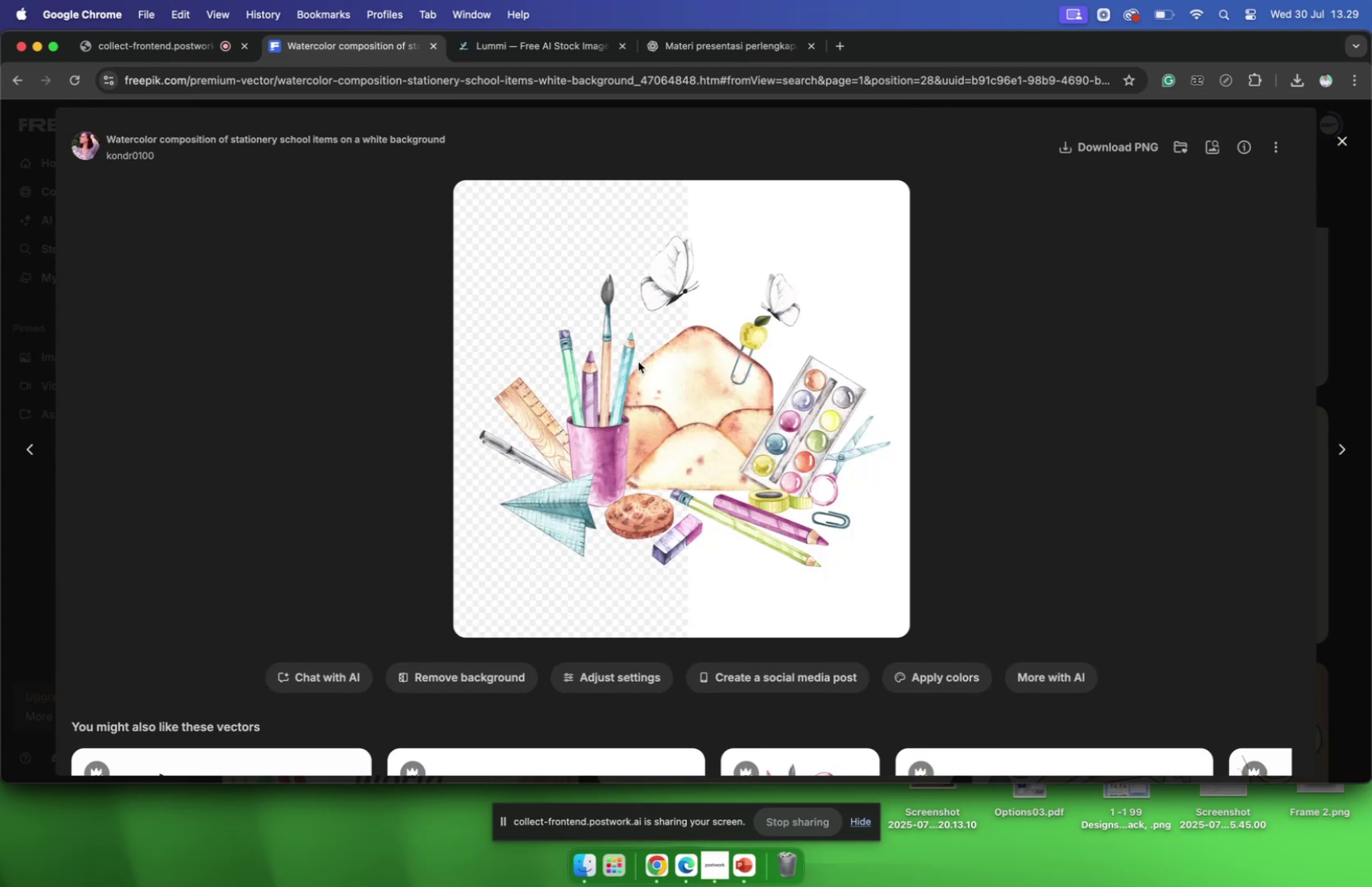 
wait(6.5)
 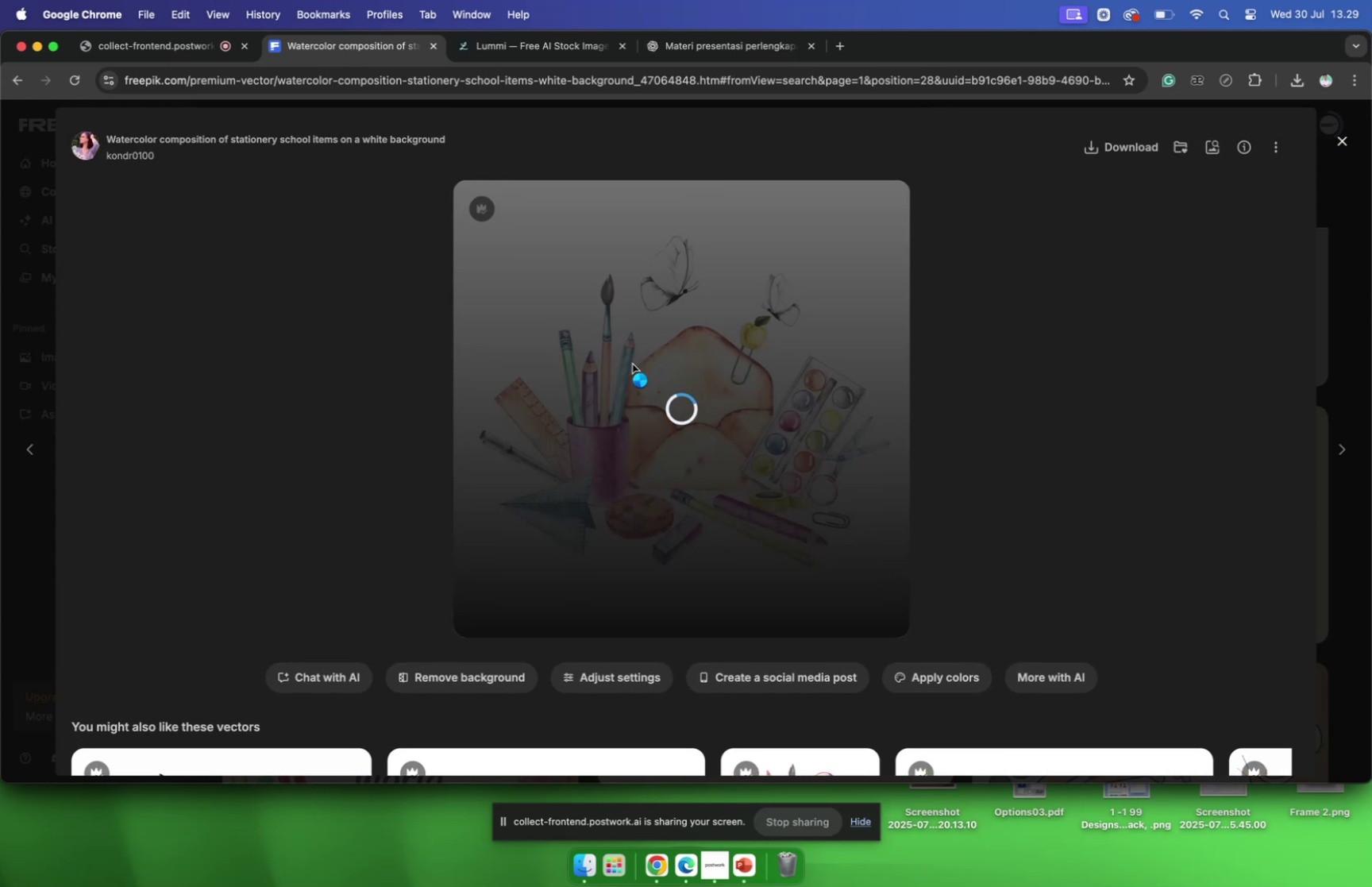 
left_click([1098, 151])
 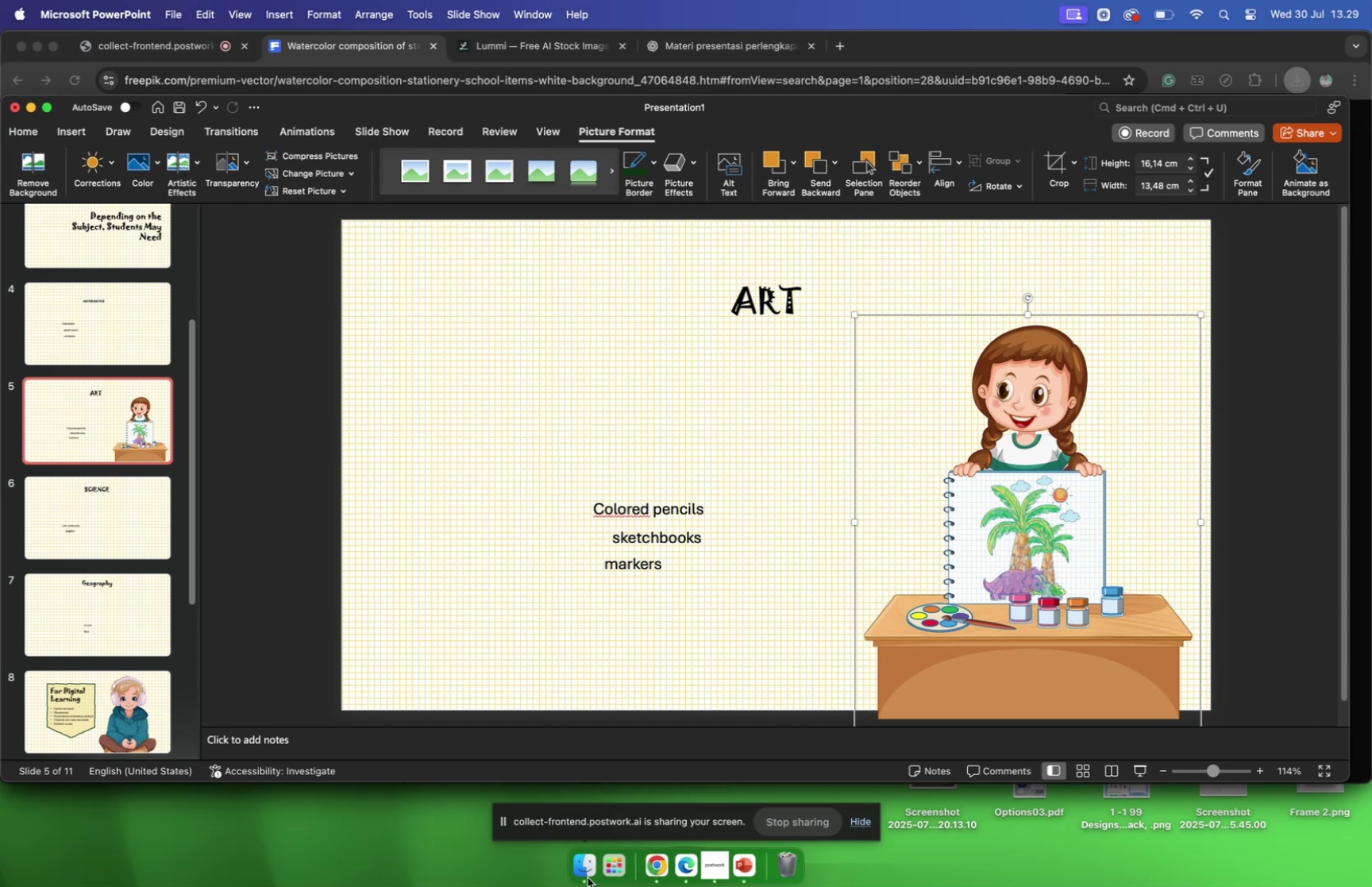 
wait(8.71)
 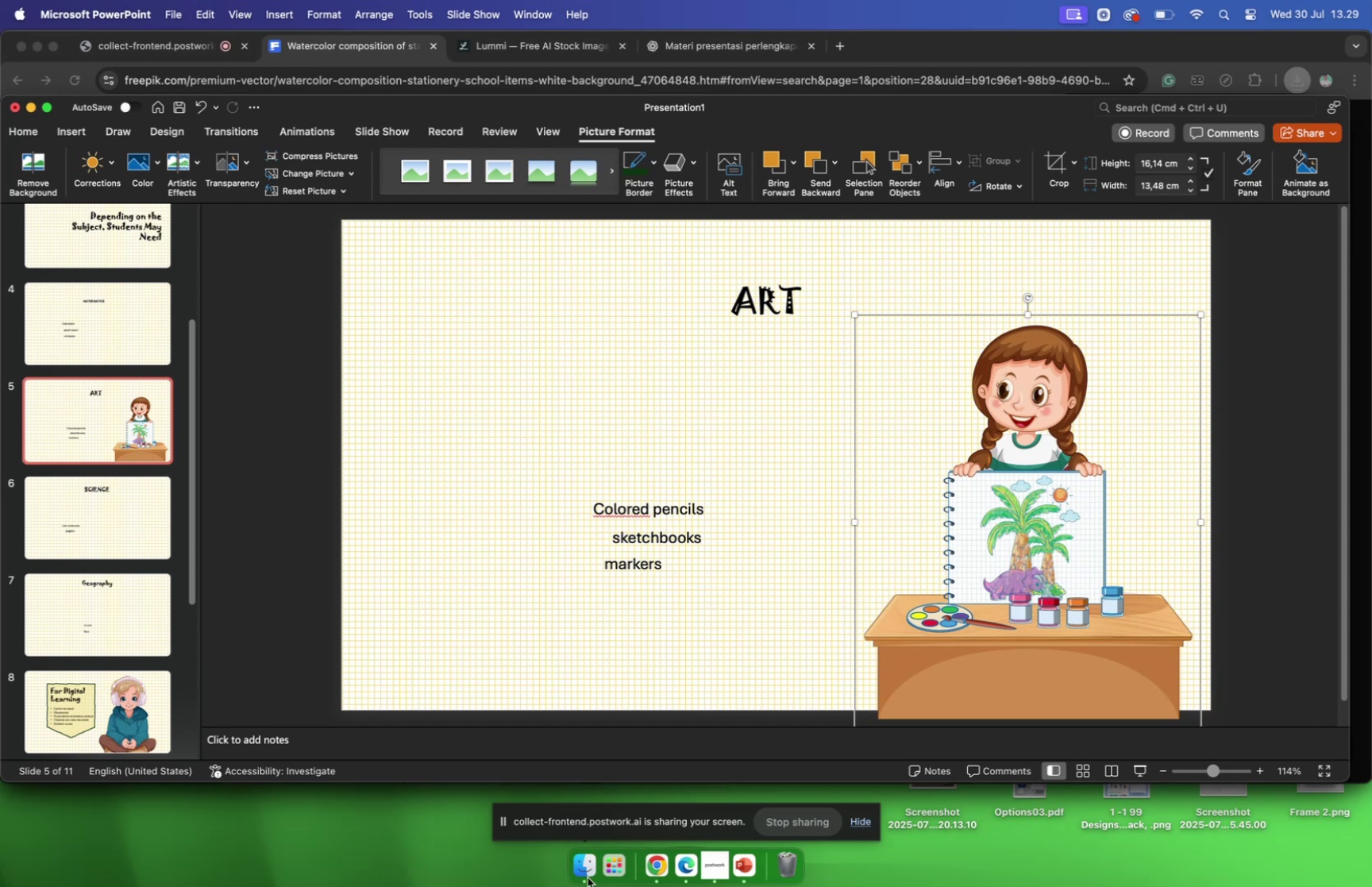 
left_click_drag(start_coordinate=[660, 344], to_coordinate=[513, 636])
 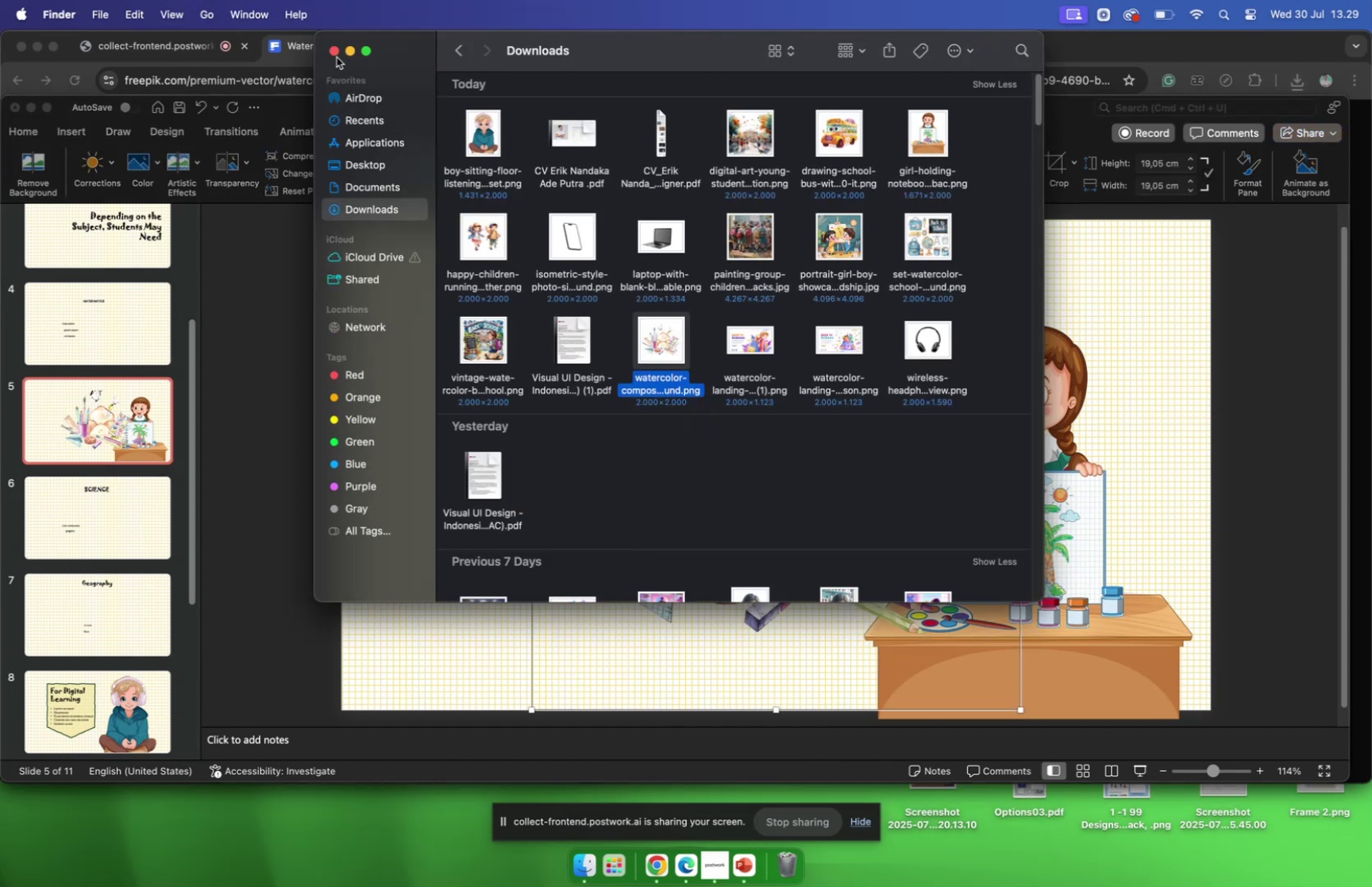 
left_click([333, 55])
 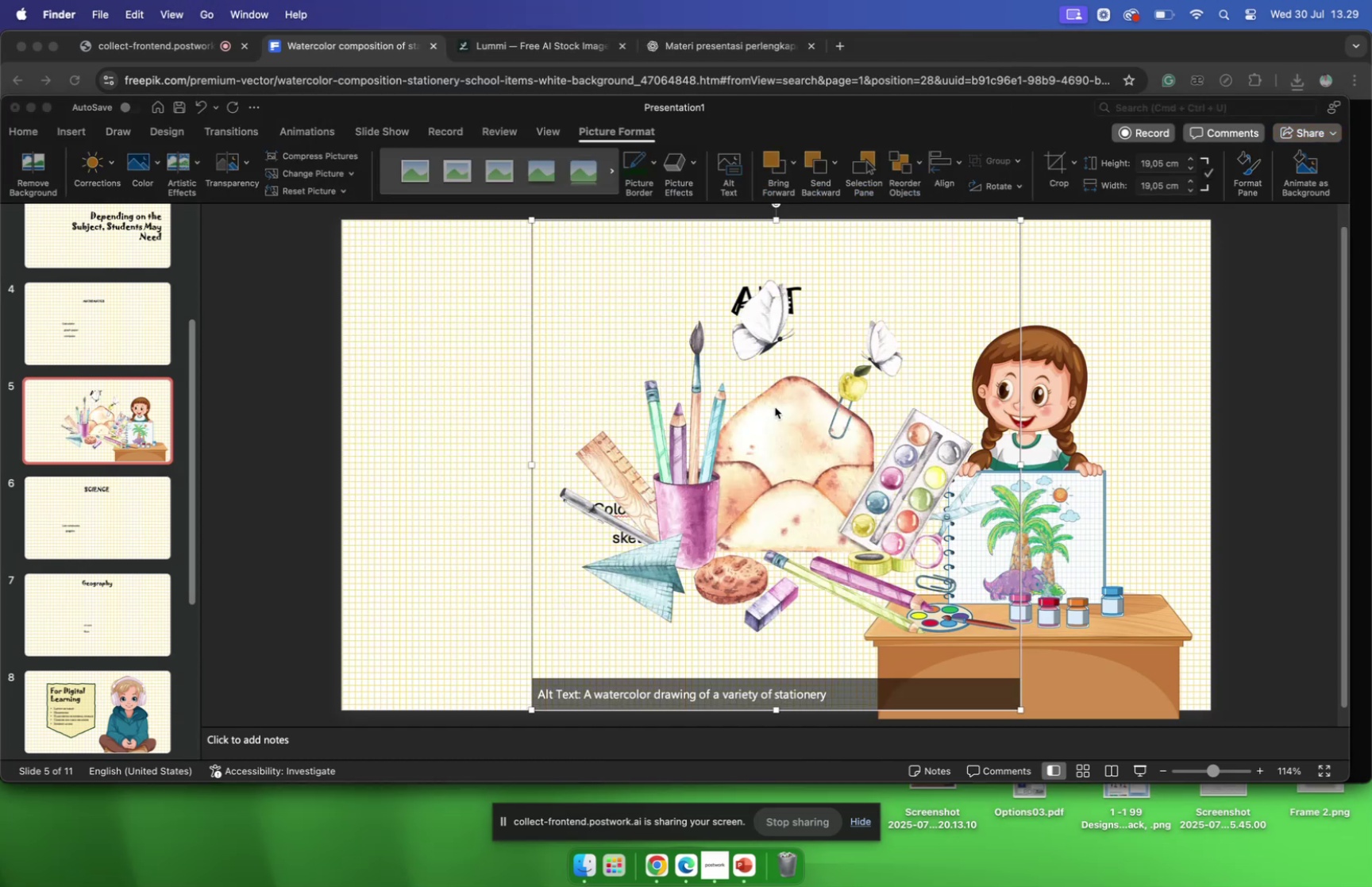 
left_click_drag(start_coordinate=[773, 407], to_coordinate=[681, 416])
 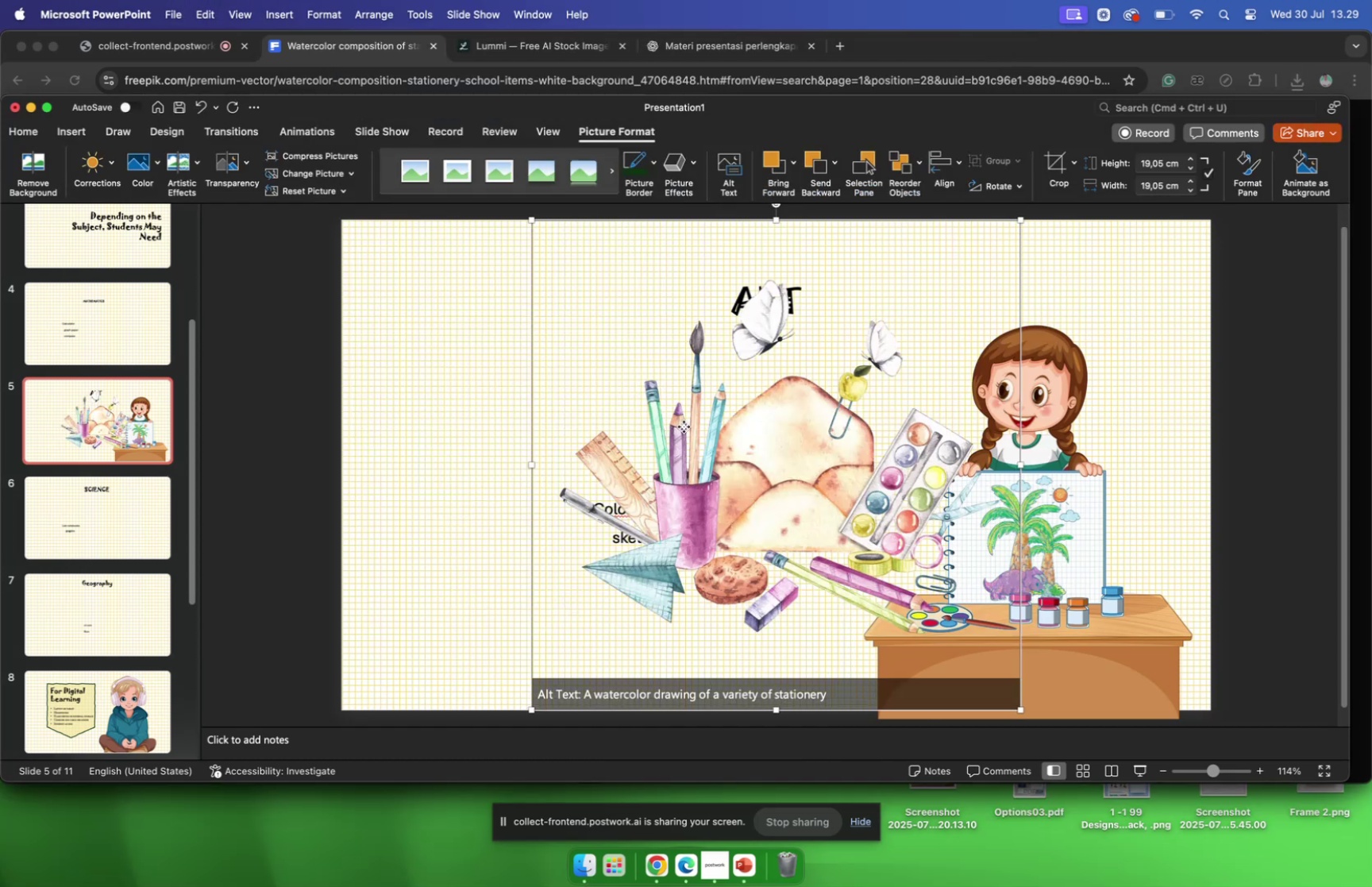 
left_click_drag(start_coordinate=[685, 424], to_coordinate=[901, 392])
 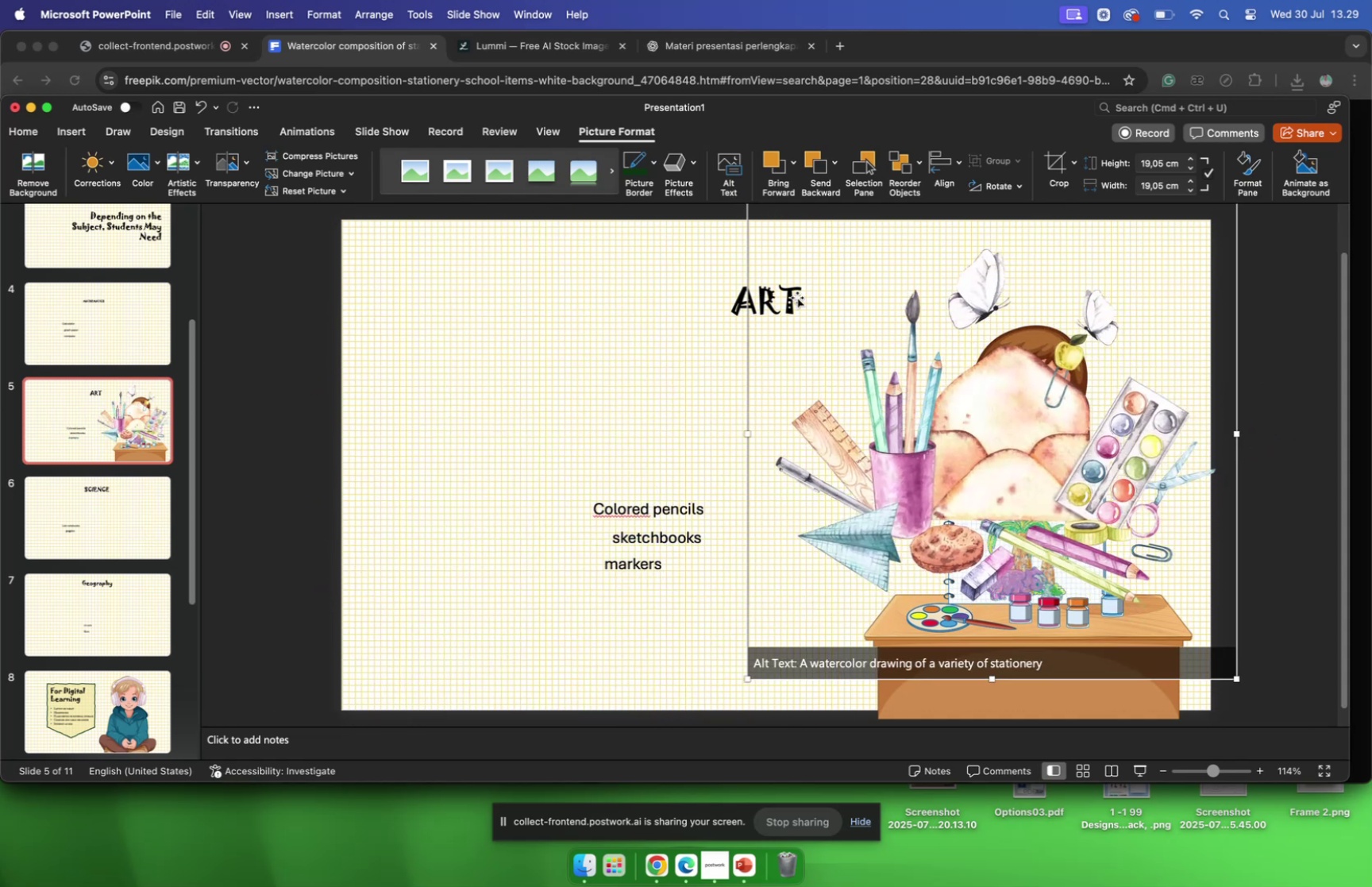 
scroll: coordinate [857, 344], scroll_direction: up, amount: 9.0
 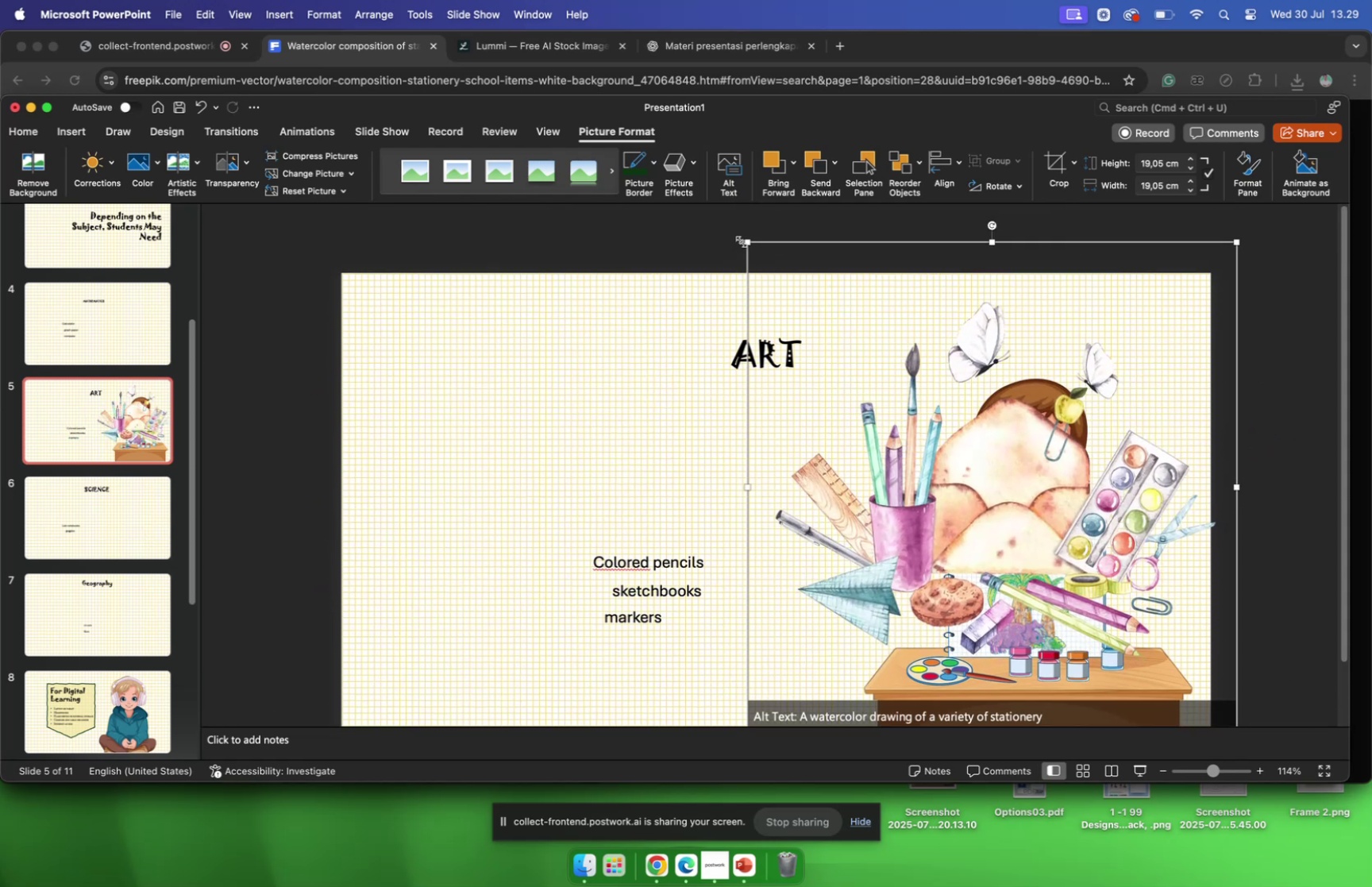 
left_click_drag(start_coordinate=[745, 240], to_coordinate=[719, 245])
 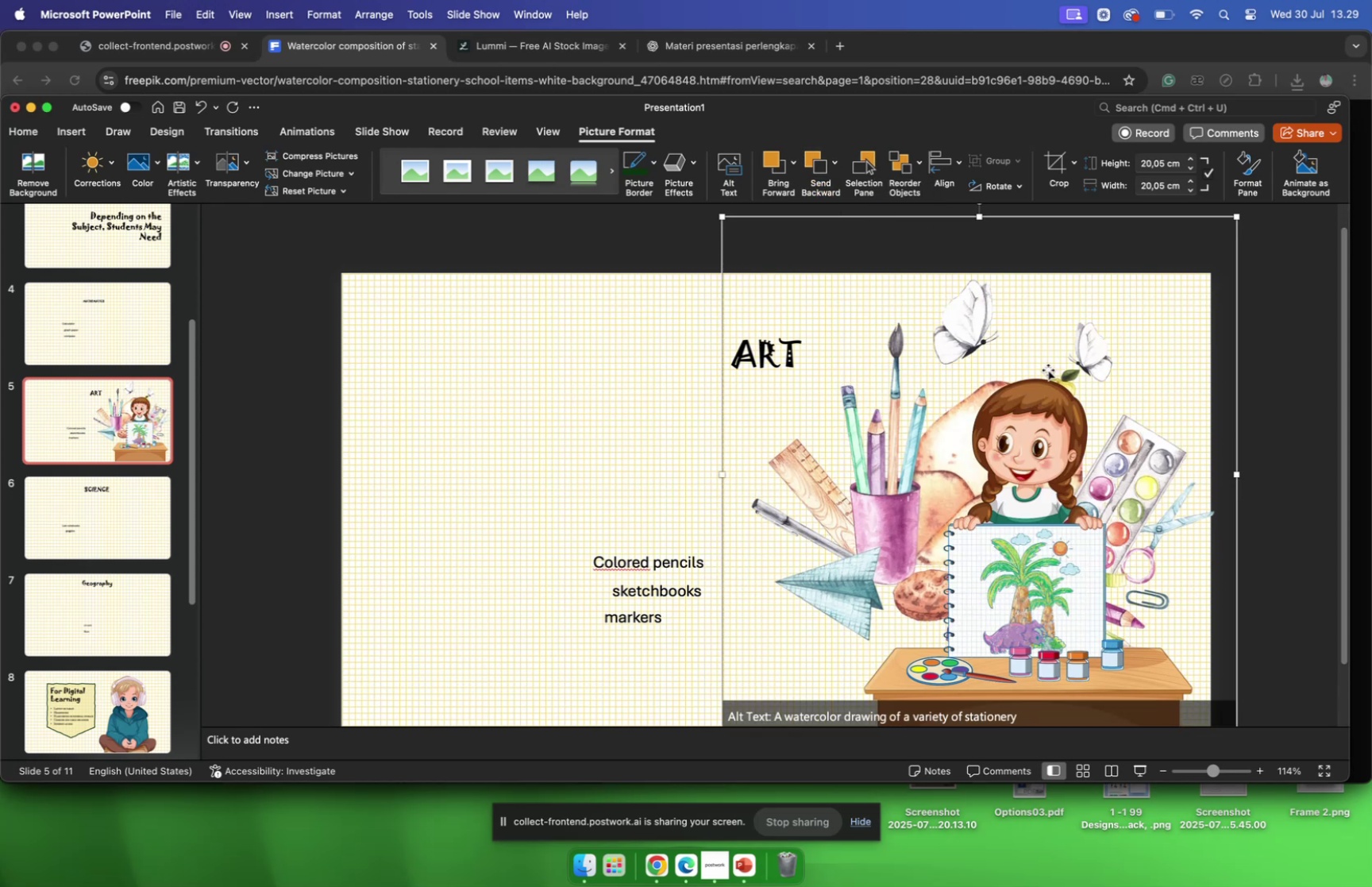 
left_click_drag(start_coordinate=[958, 363], to_coordinate=[1001, 359])
 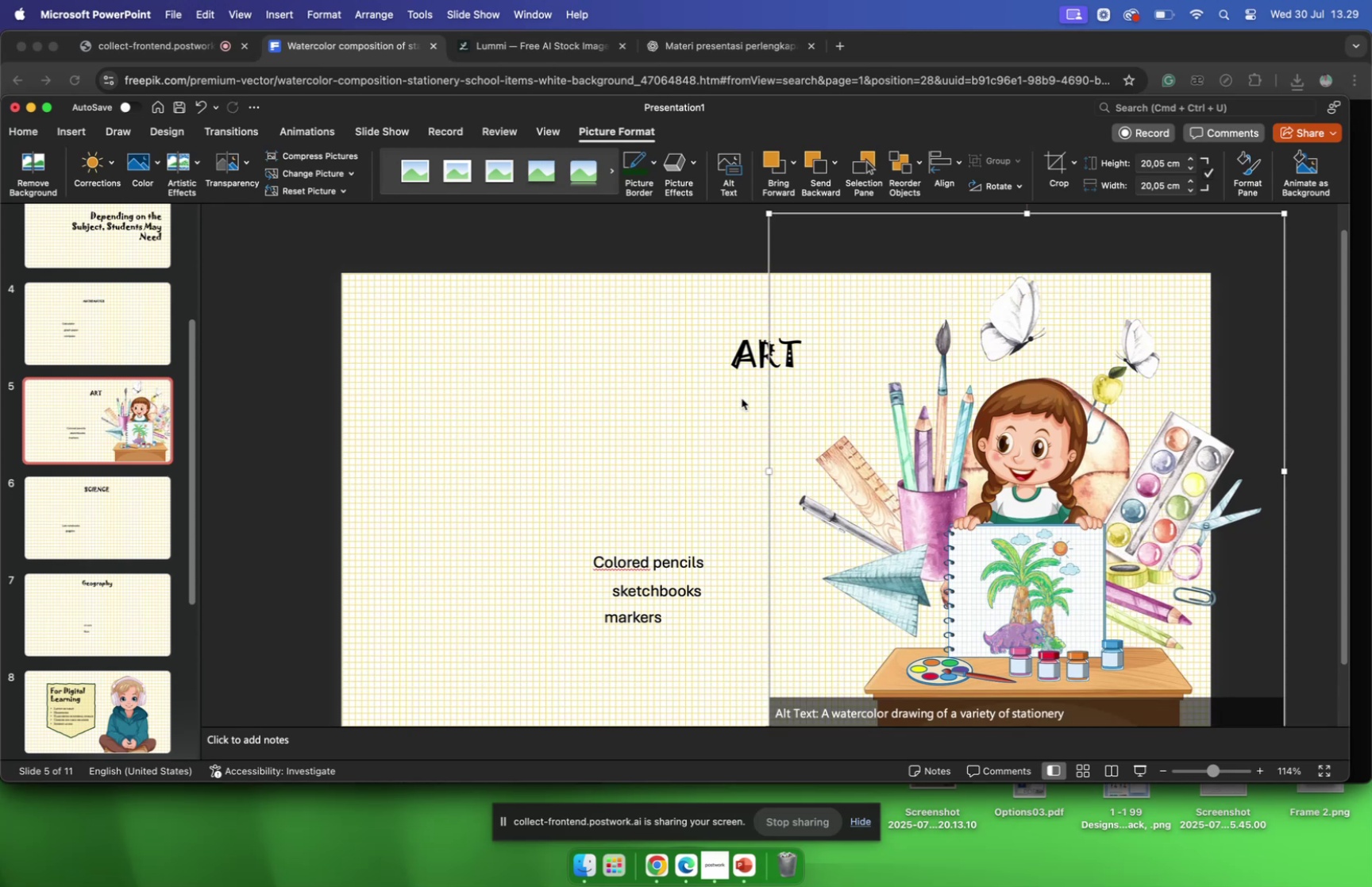 
scroll: coordinate [693, 401], scroll_direction: down, amount: 9.0
 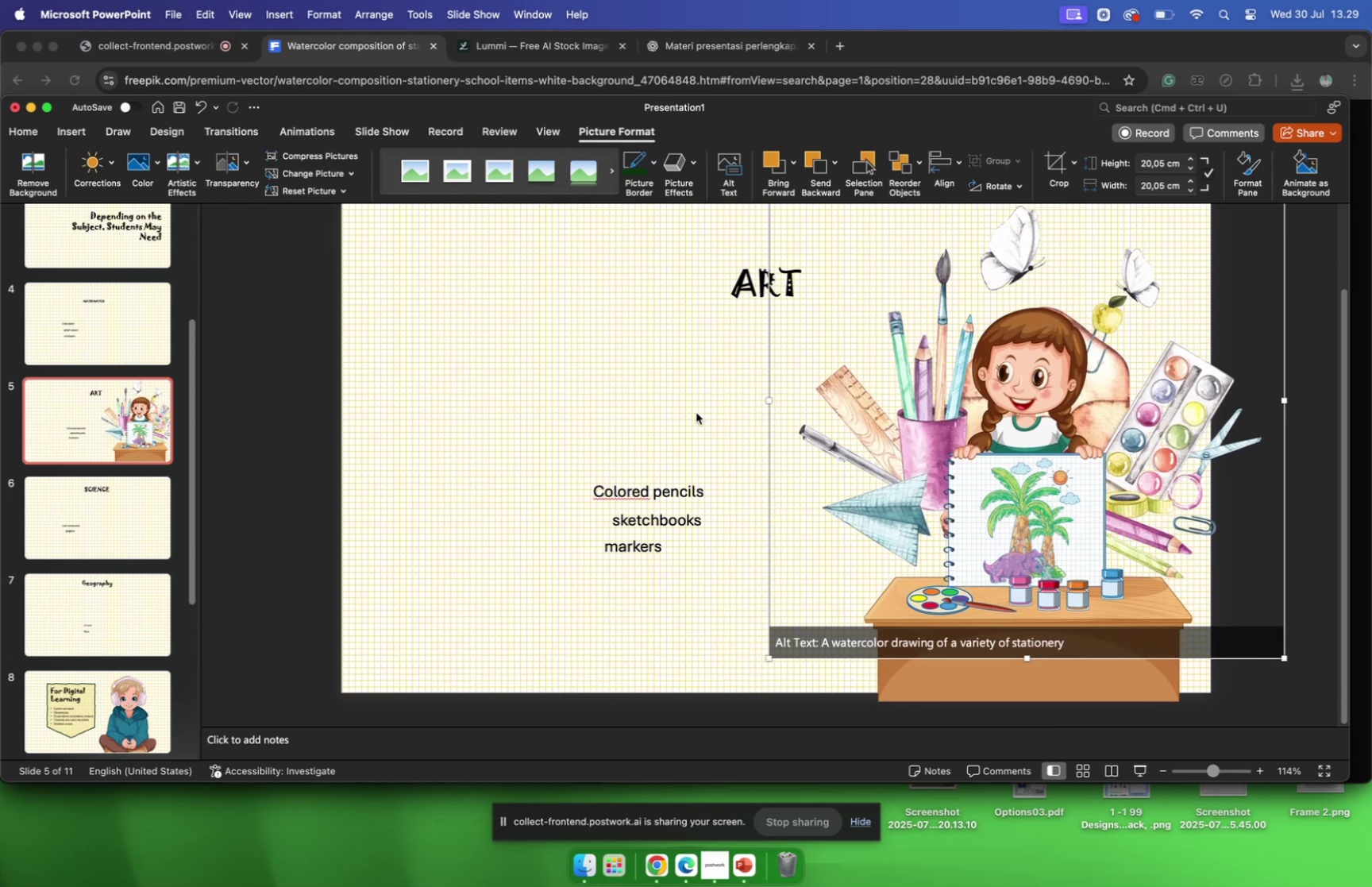 
left_click([696, 412])
 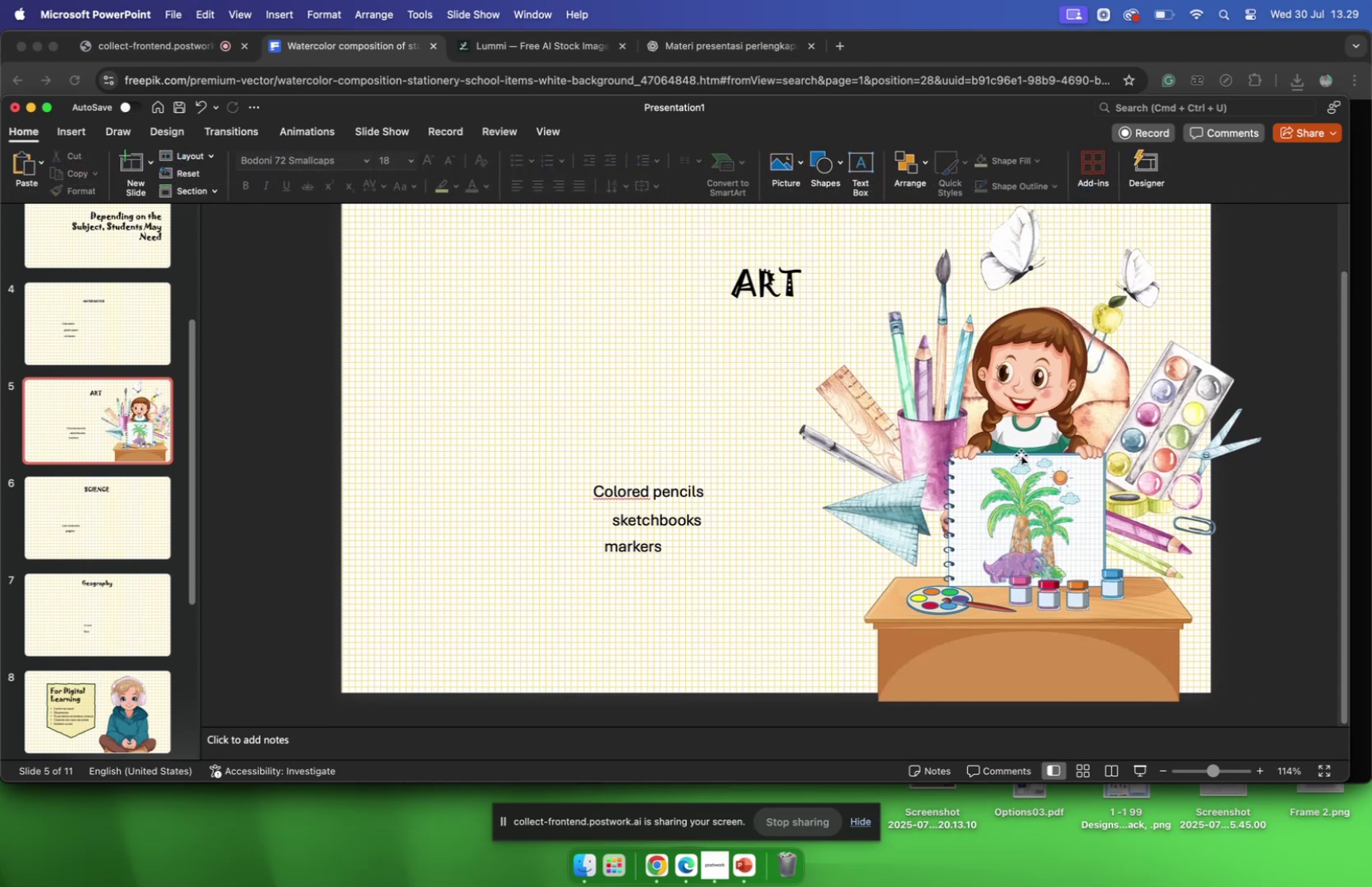 
left_click([1013, 395])
 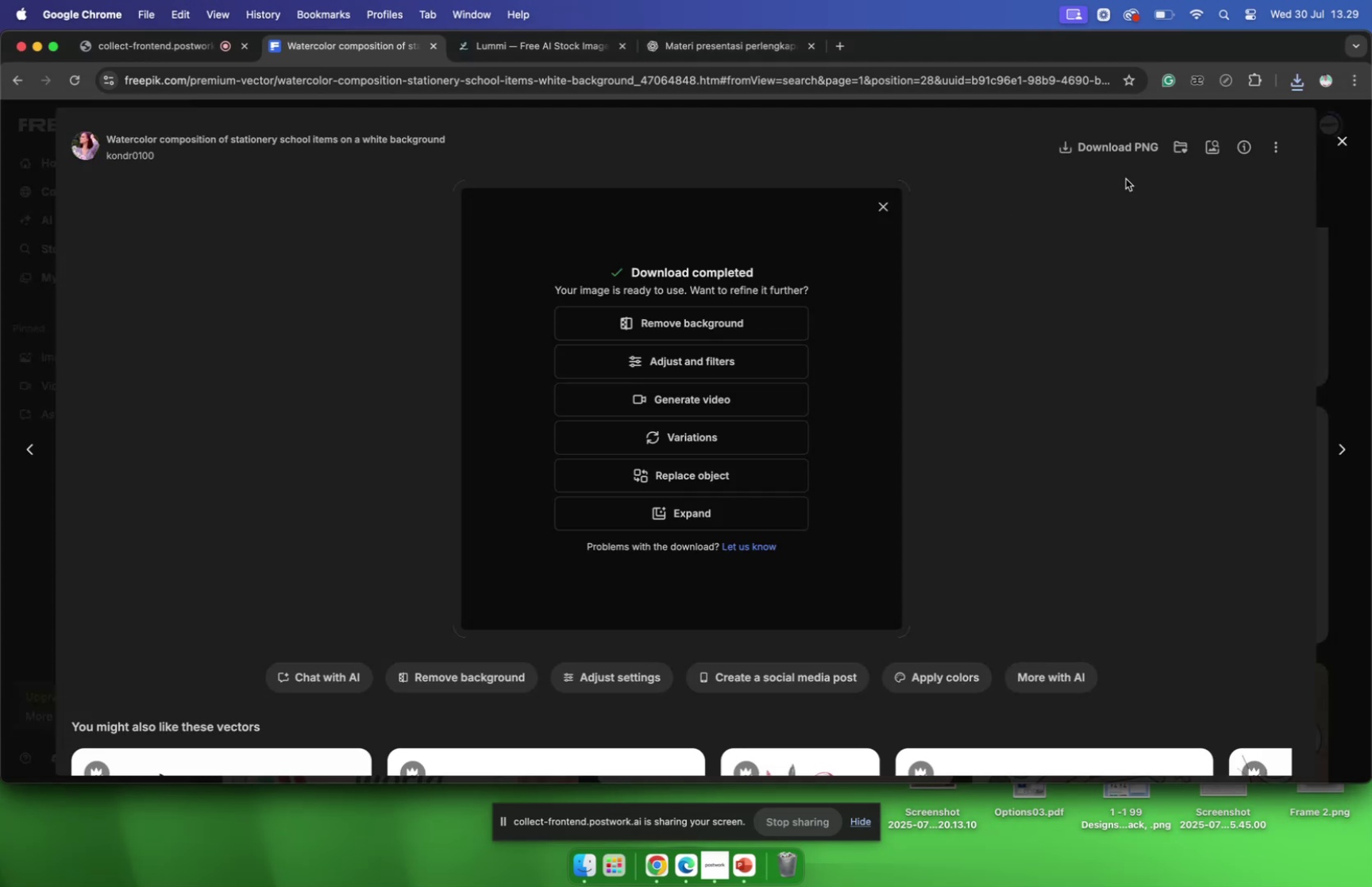 
left_click([1342, 137])
 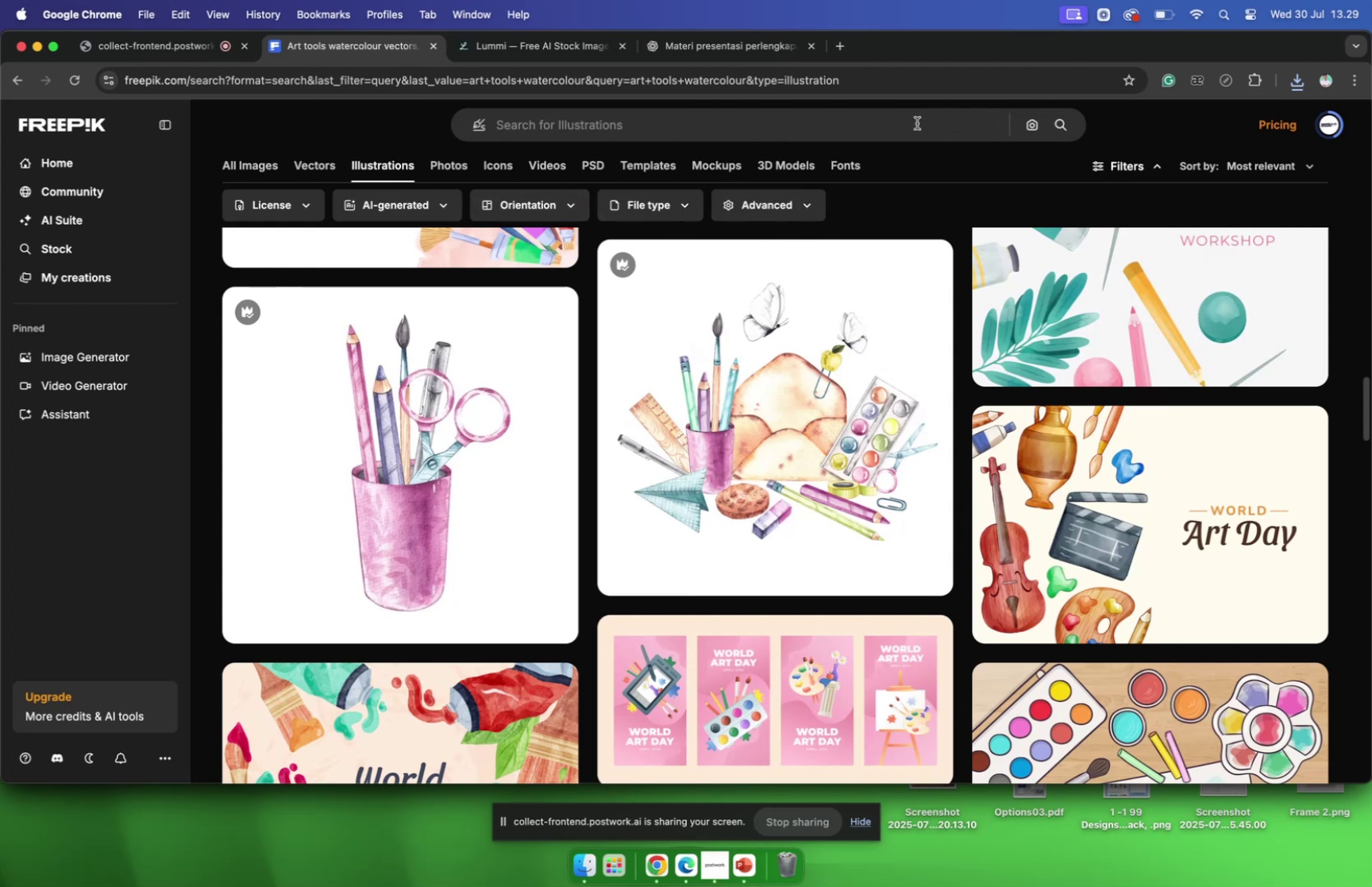 
wait(5.75)
 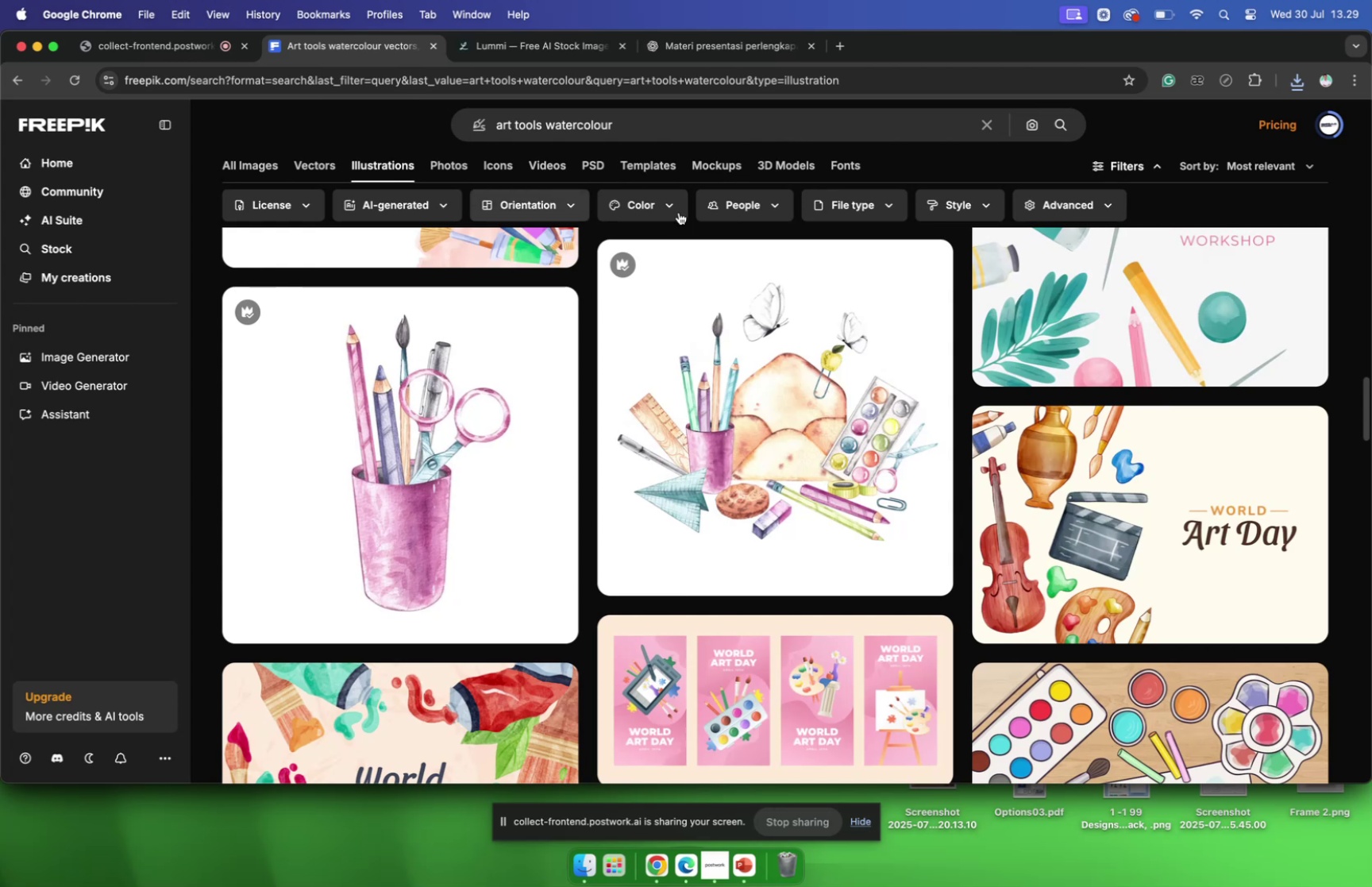 
type(animasi anak kecil melukis watre)
key(Backspace)
key(Backspace)
type(ercolor)
 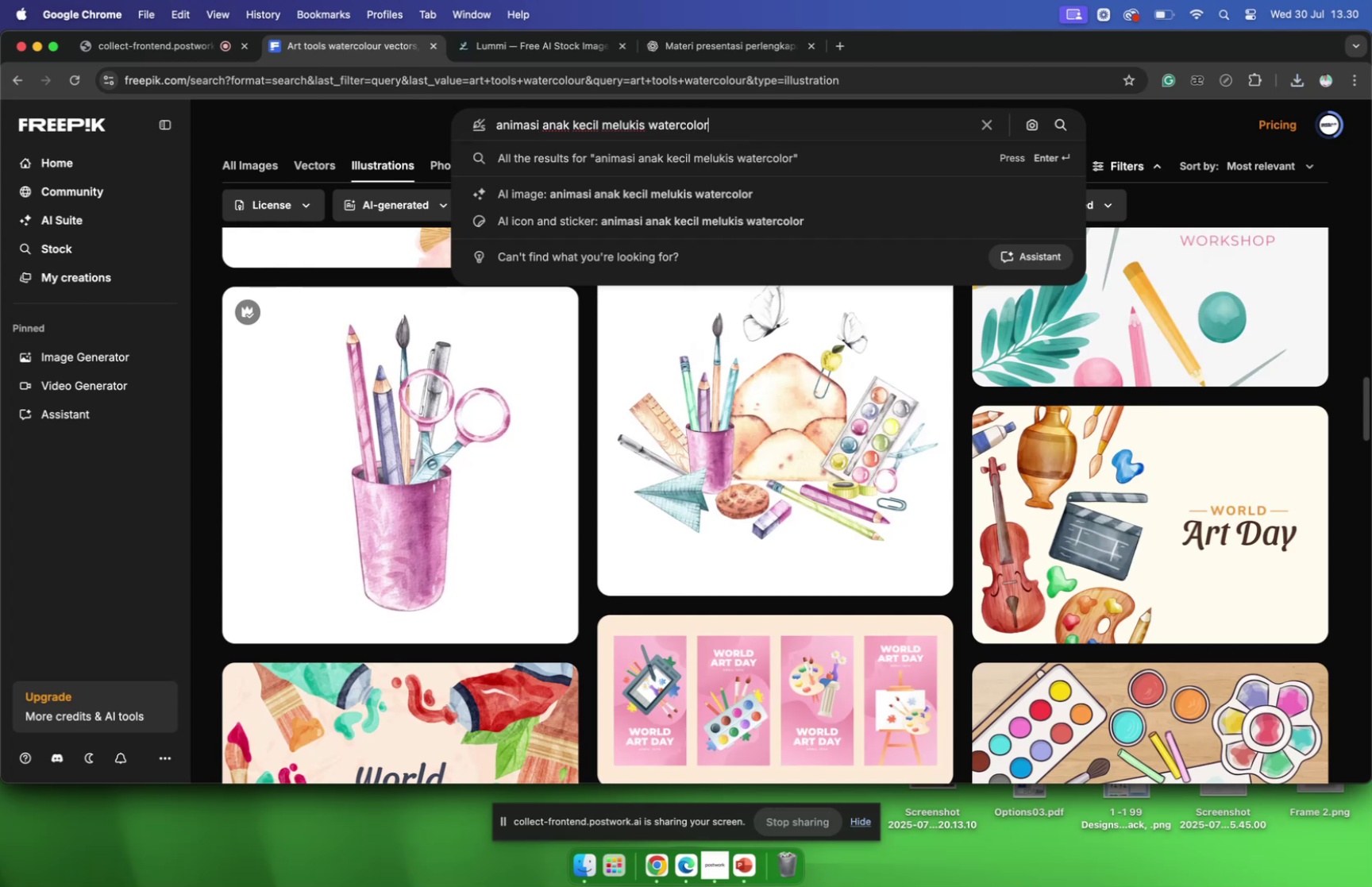 
key(Enter)
 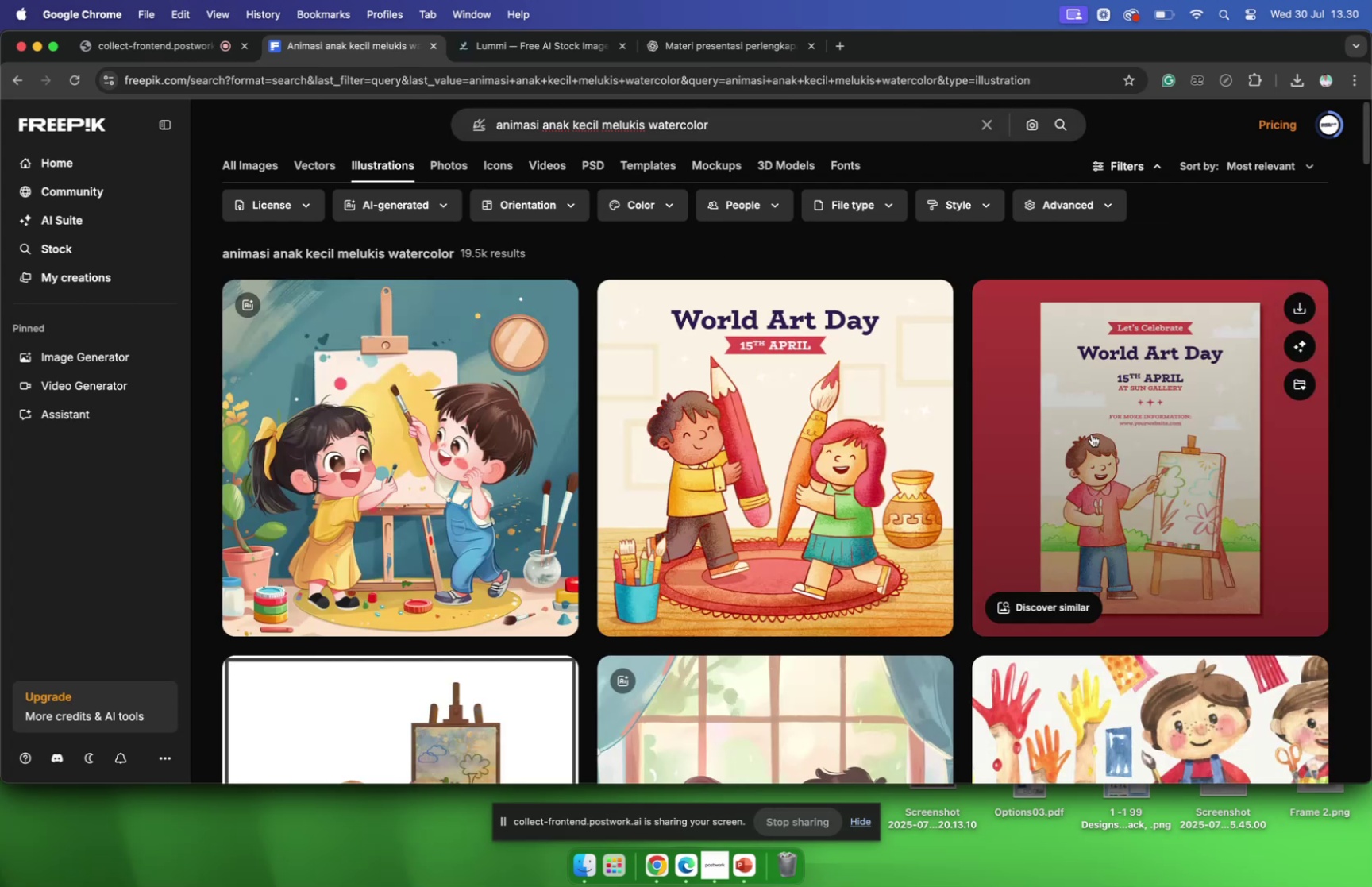 
scroll: coordinate [895, 498], scroll_direction: down, amount: 24.0
 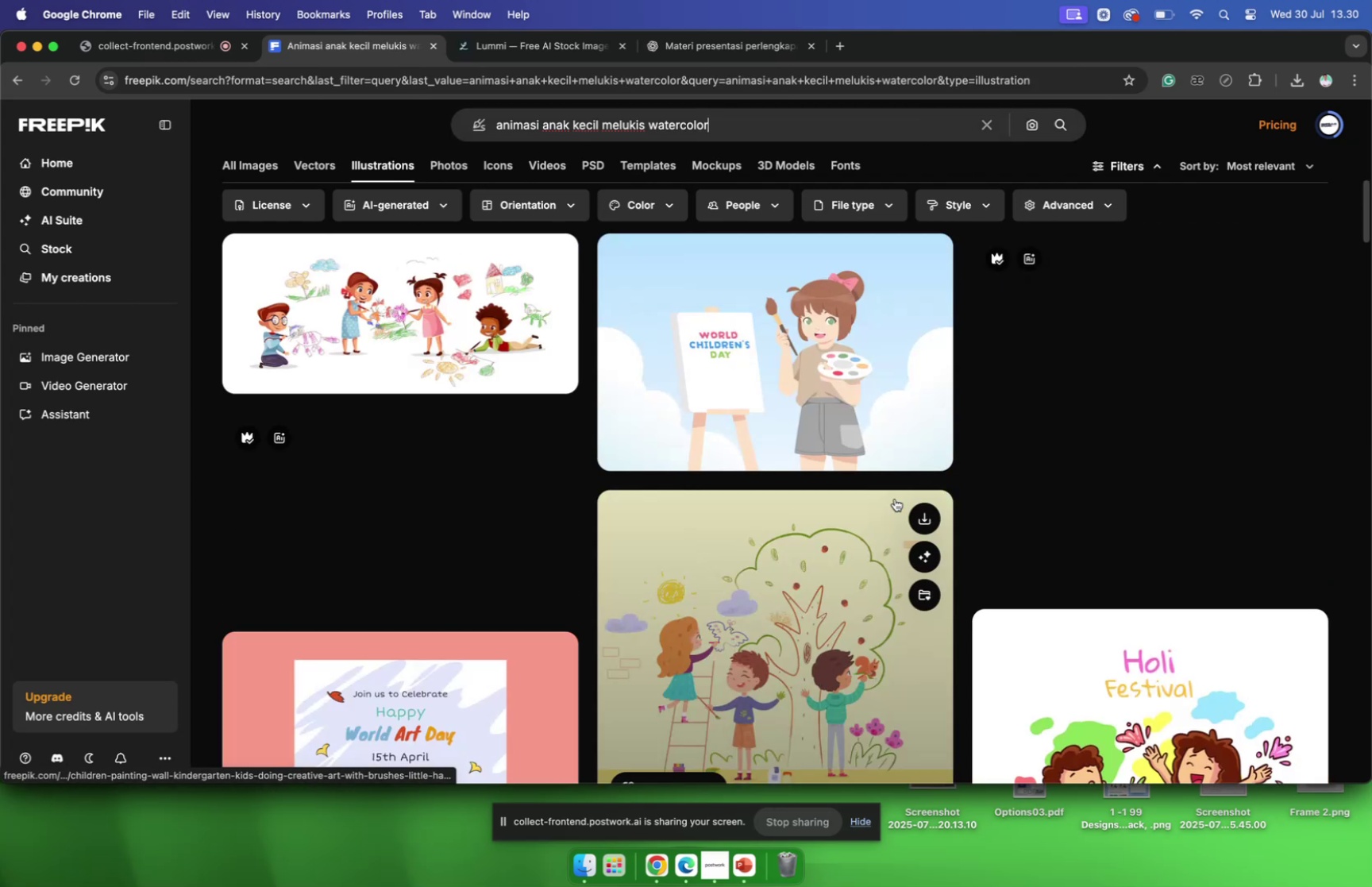 
scroll: coordinate [894, 500], scroll_direction: up, amount: 15.0
 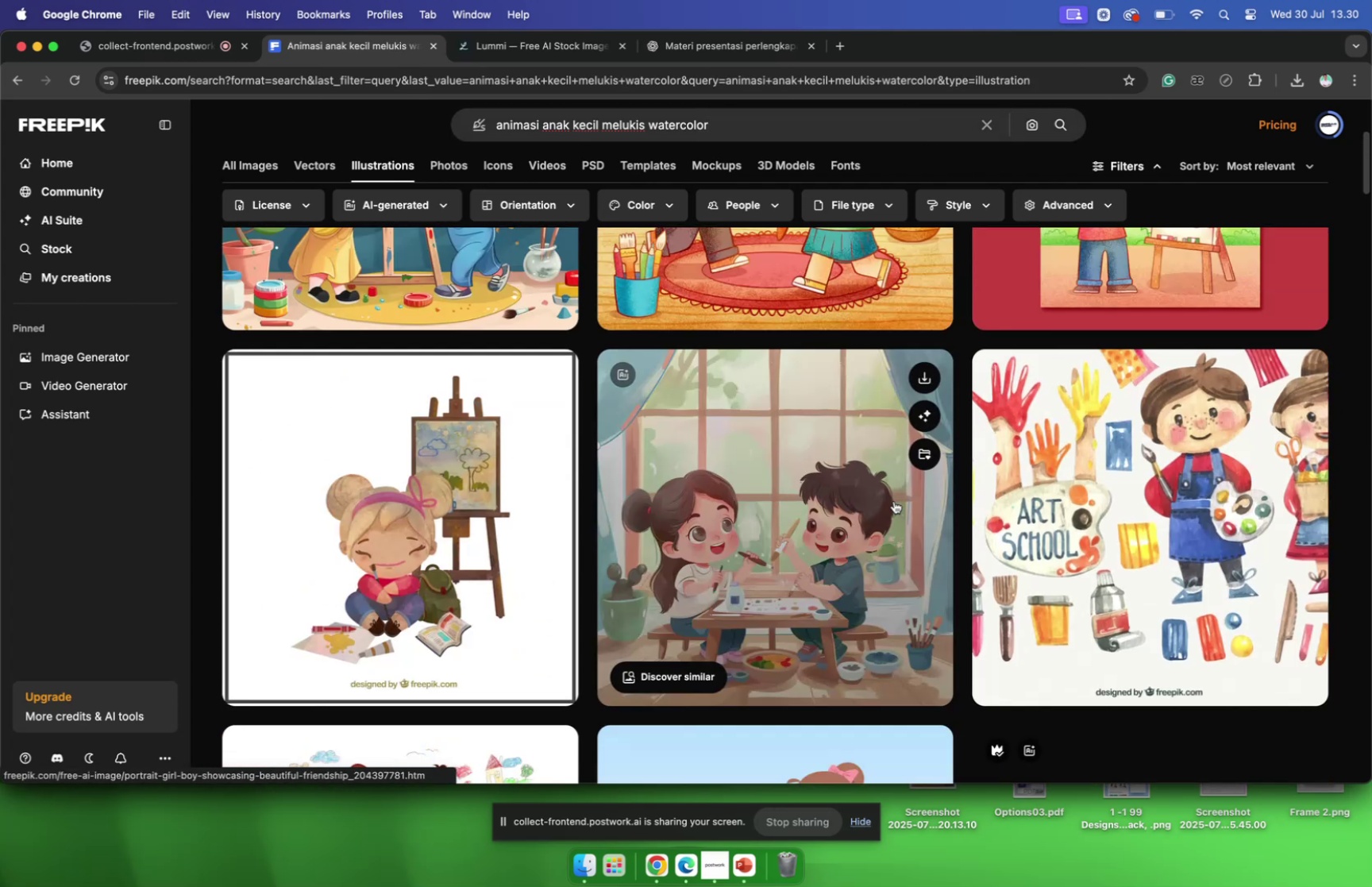 
scroll: coordinate [897, 494], scroll_direction: down, amount: 56.0
 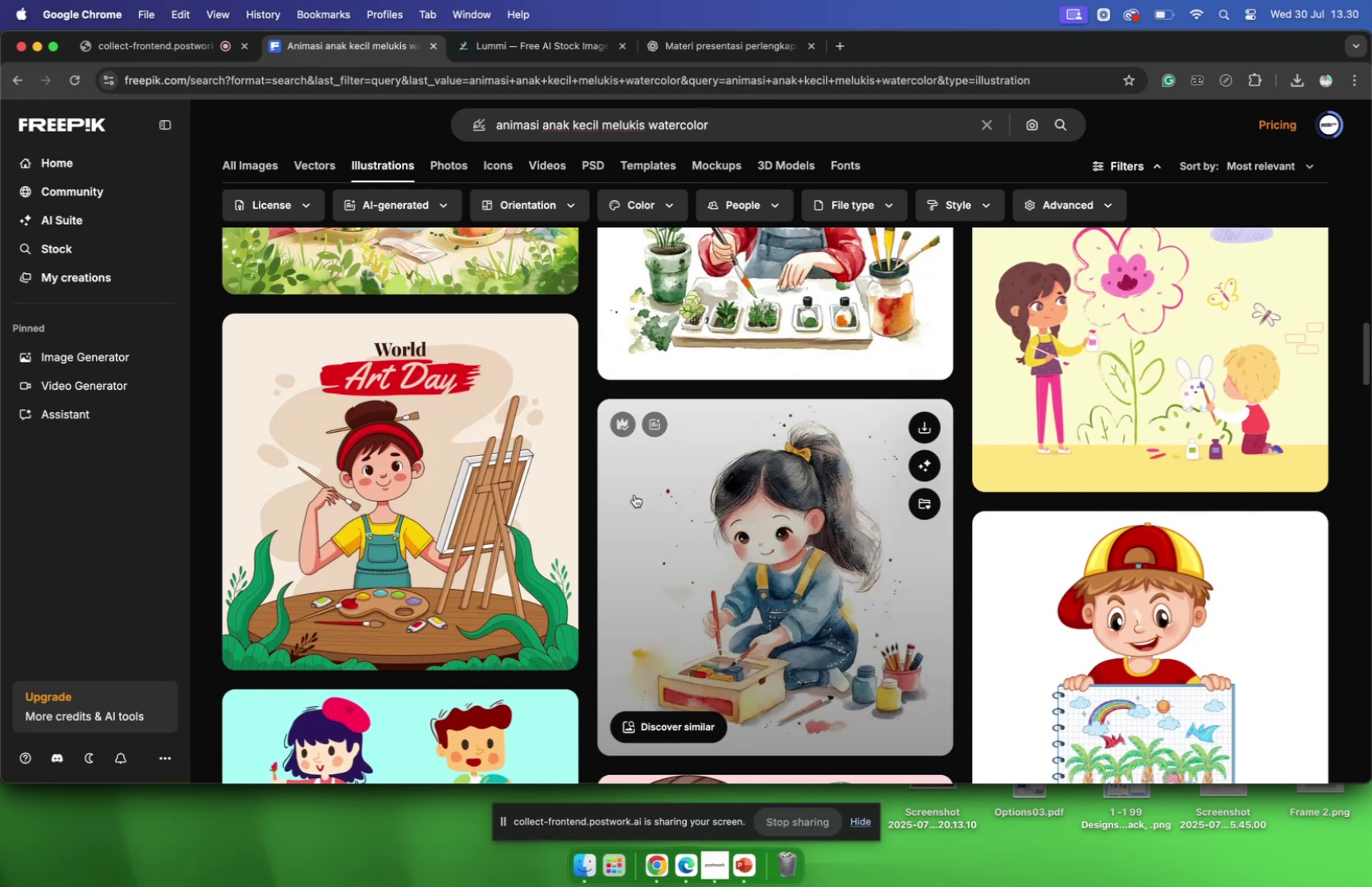 
left_click([714, 550])
 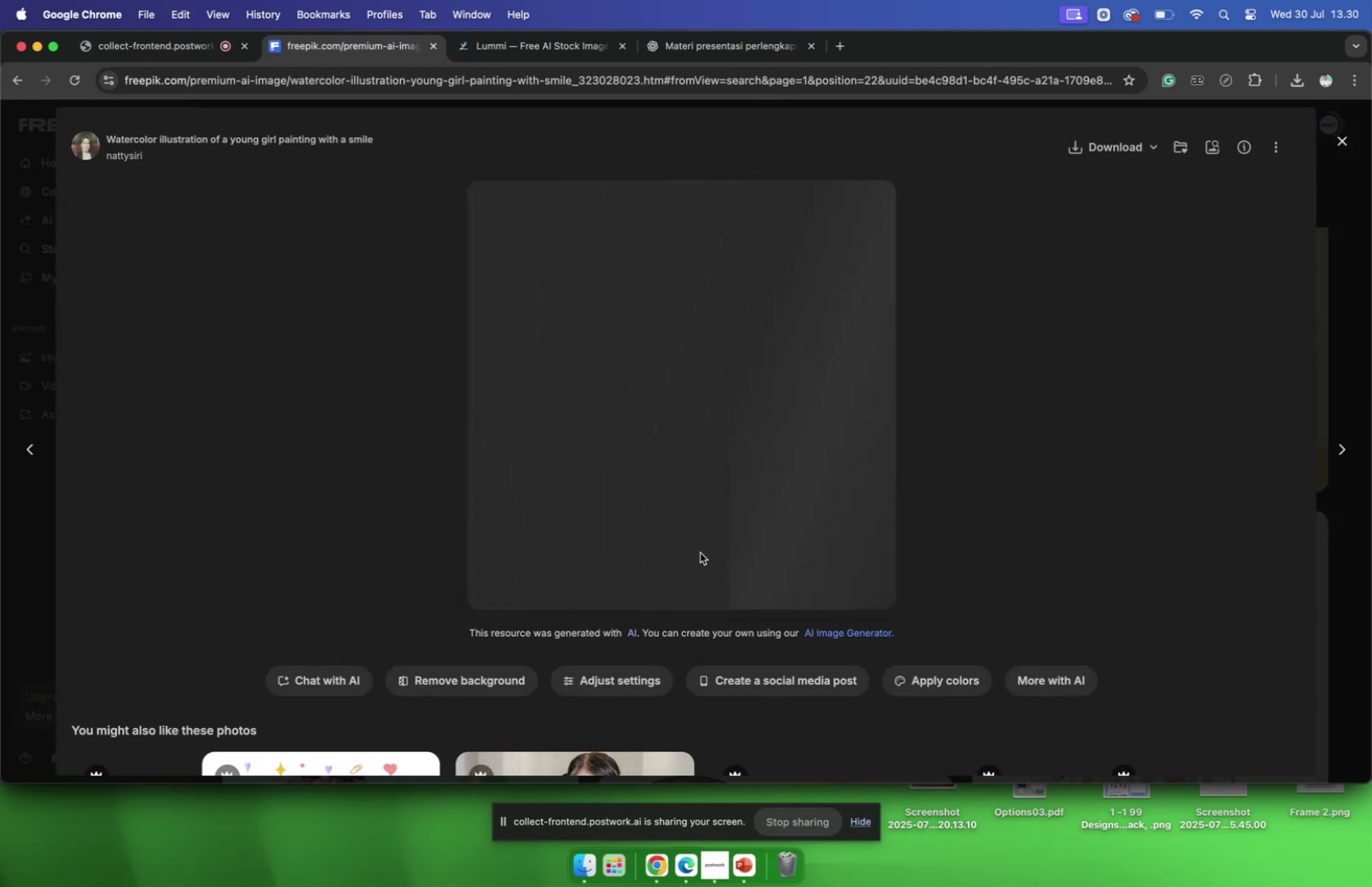 
scroll: coordinate [699, 552], scroll_direction: down, amount: 24.0
 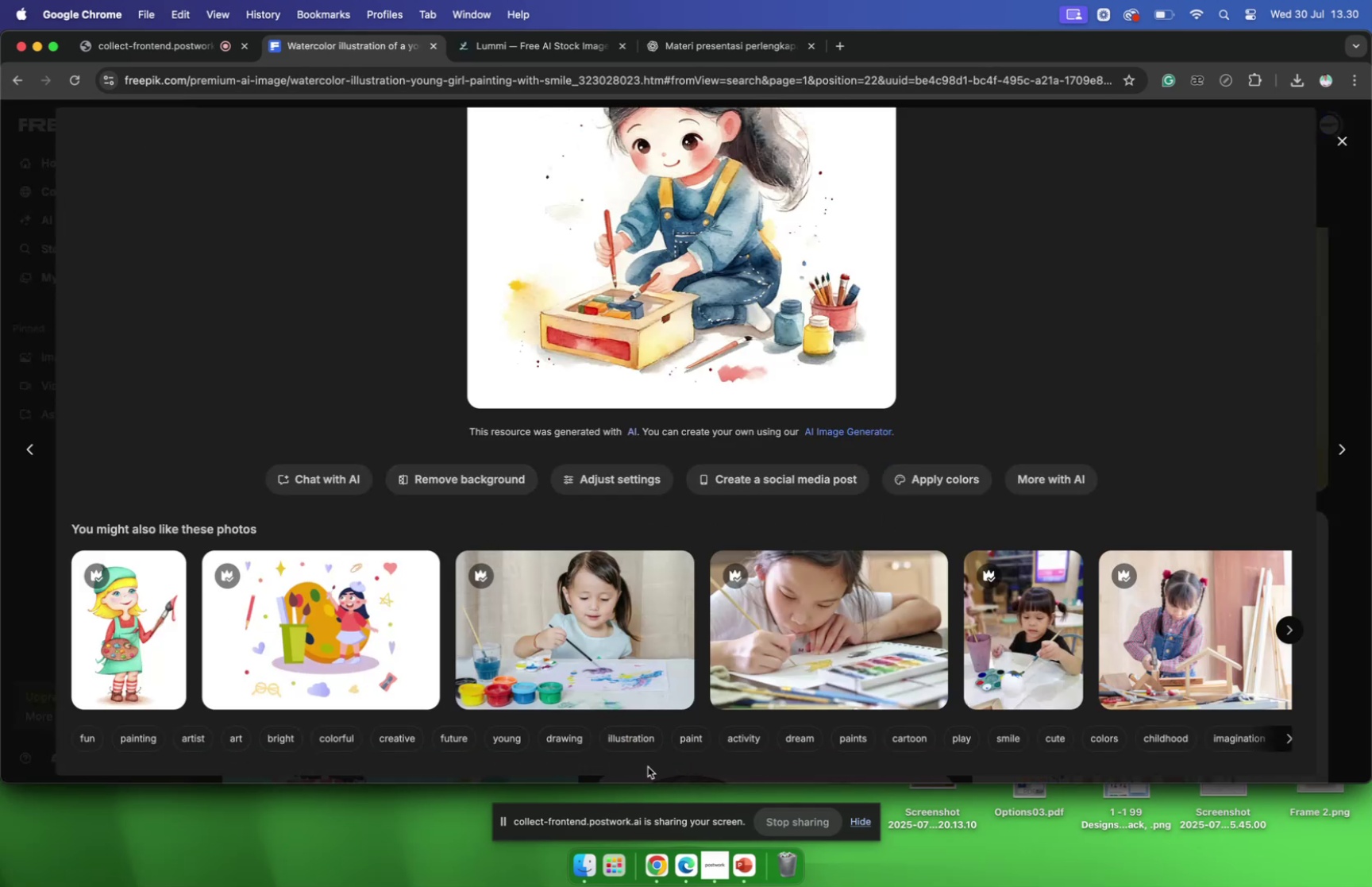 
wait(5.78)
 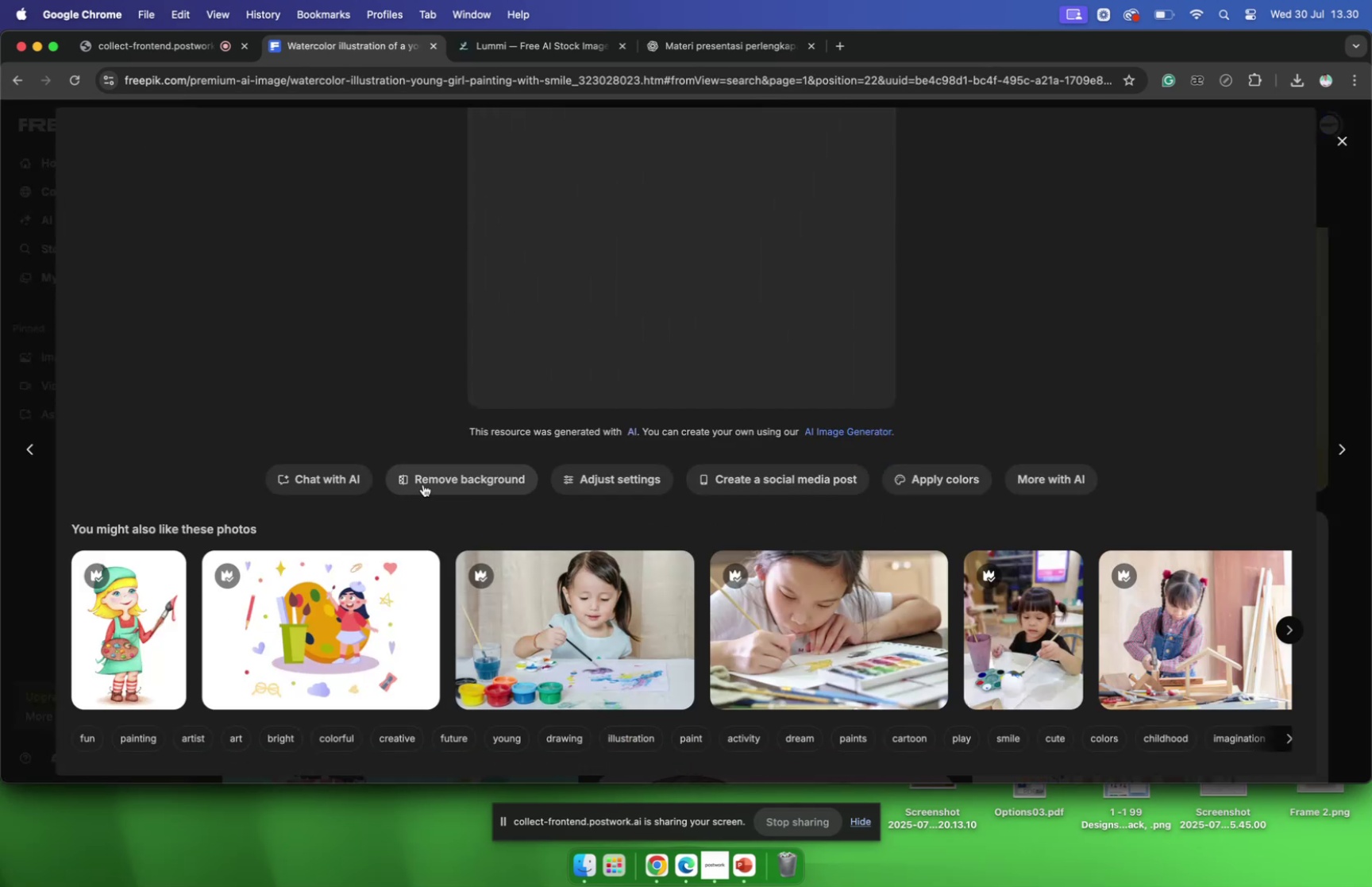 
left_click([480, 474])
 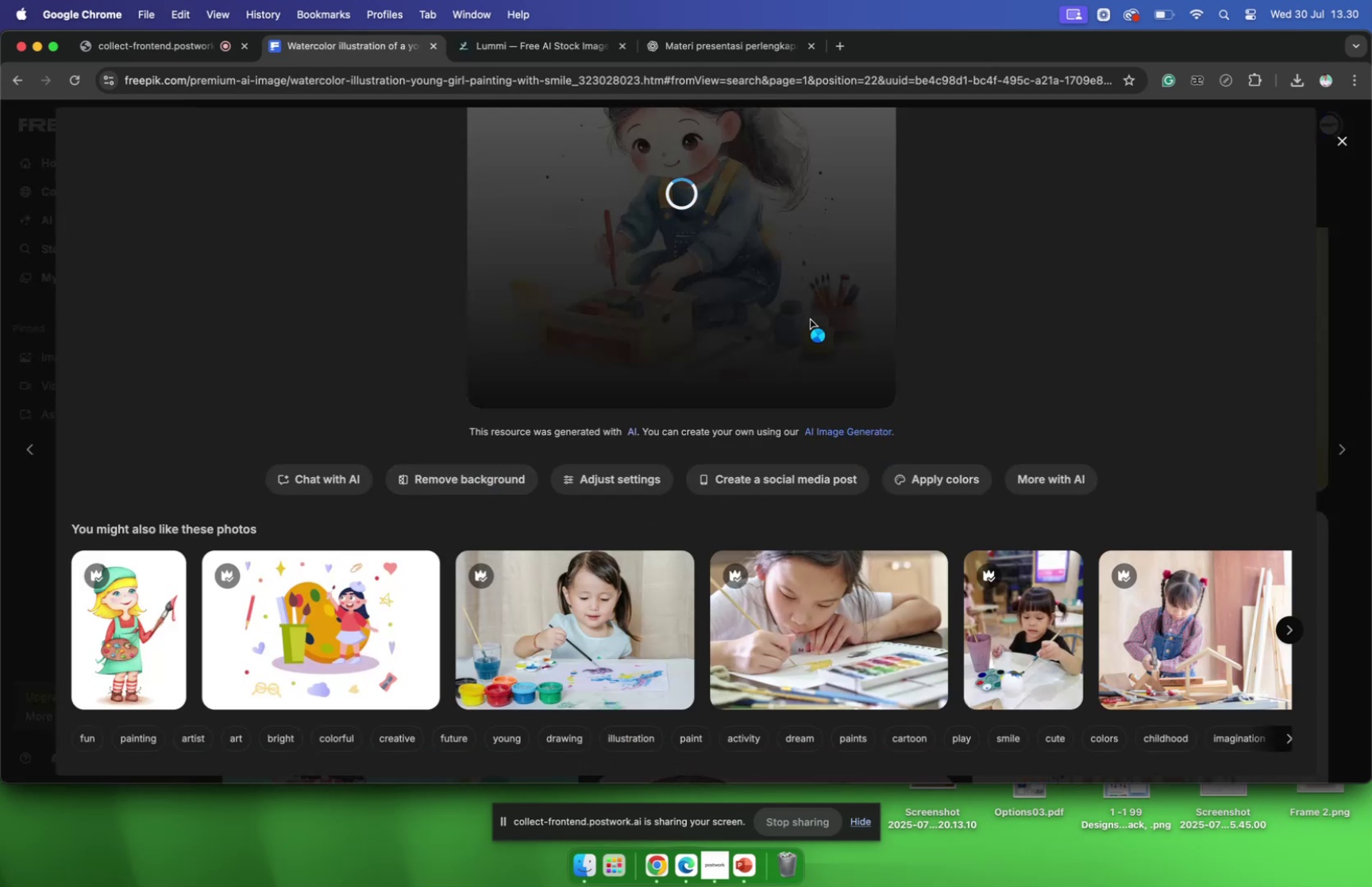 
scroll: coordinate [905, 292], scroll_direction: up, amount: 16.0
 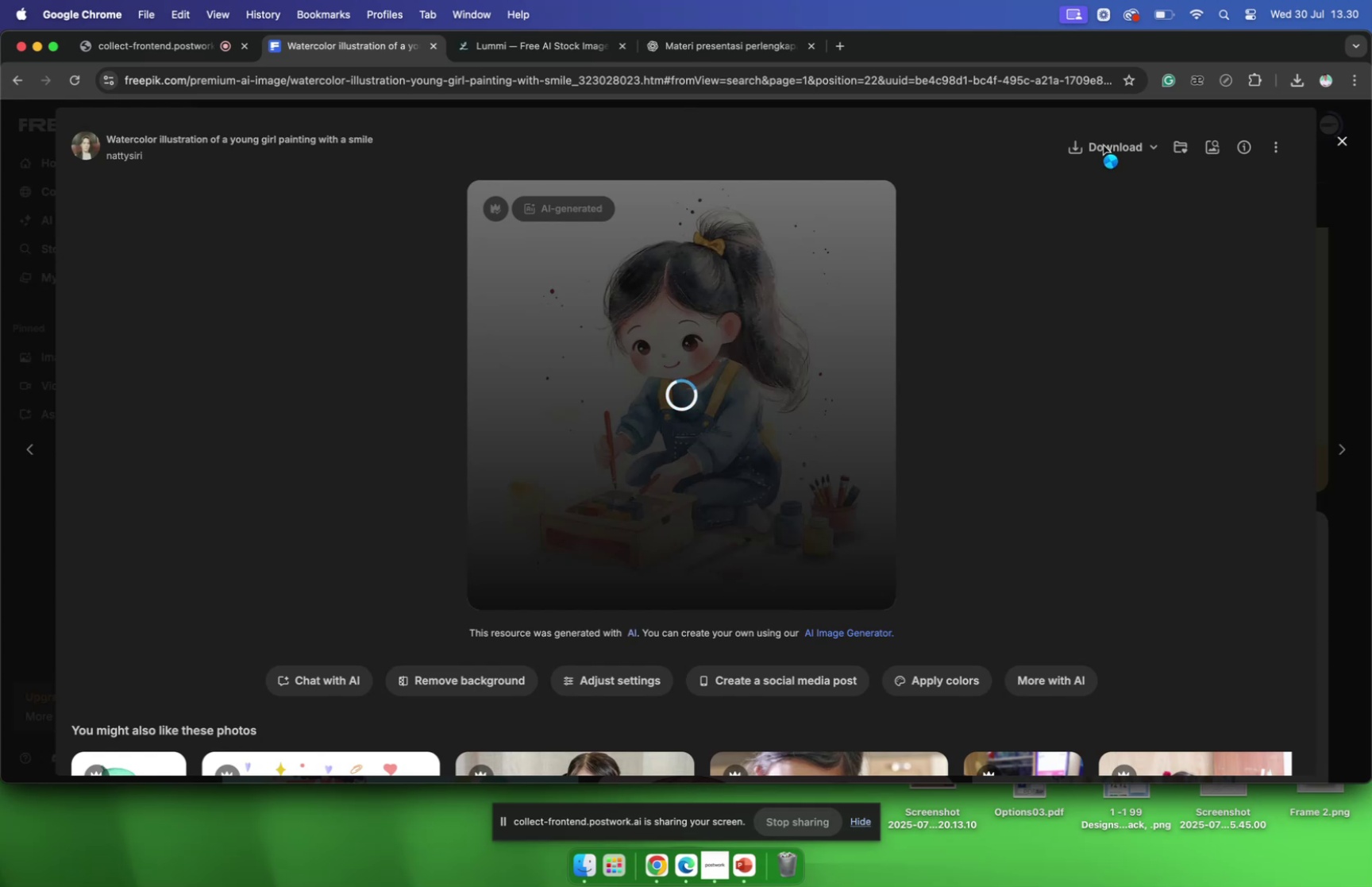 
wait(16.27)
 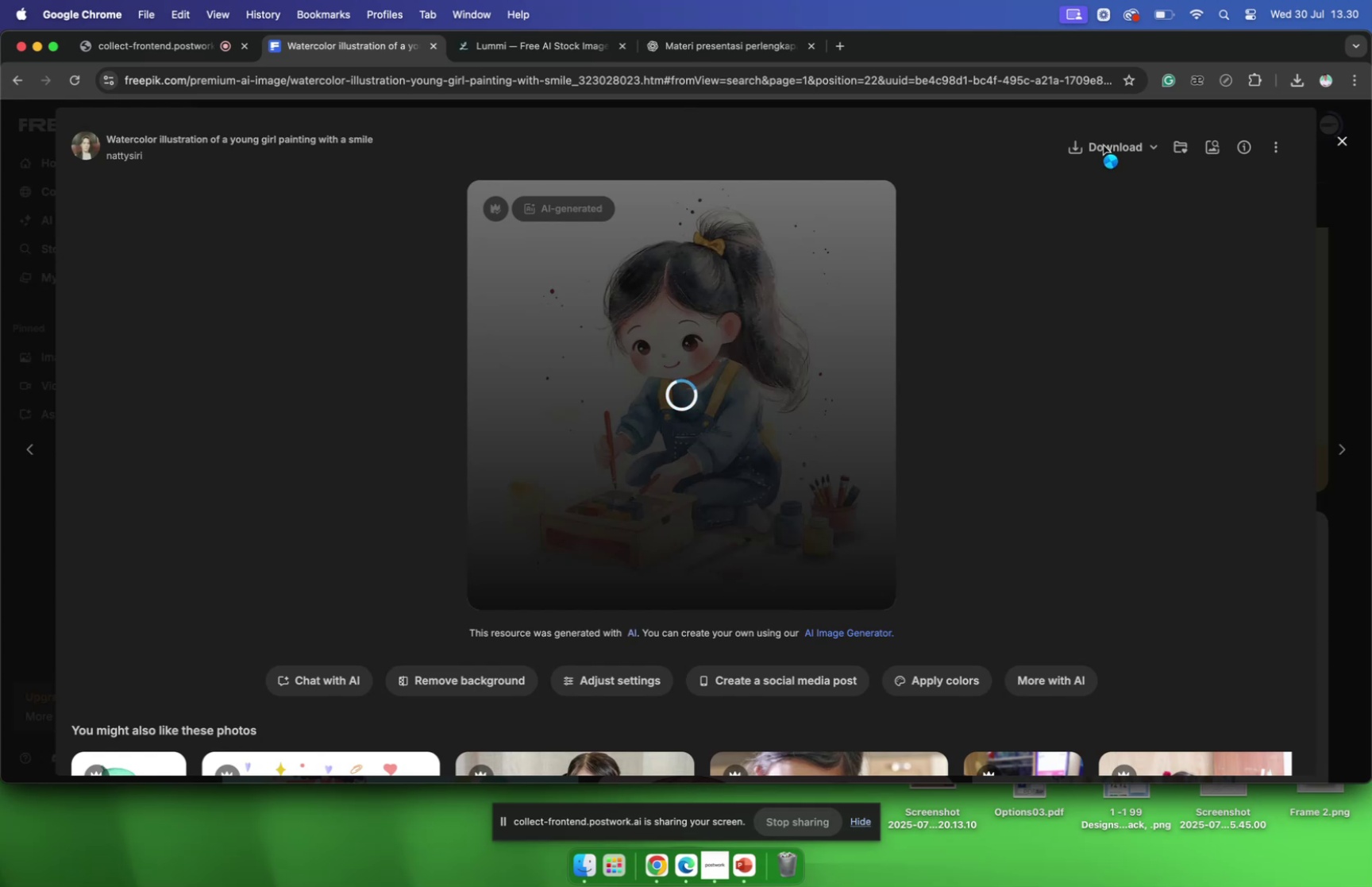 
left_click([1104, 145])
 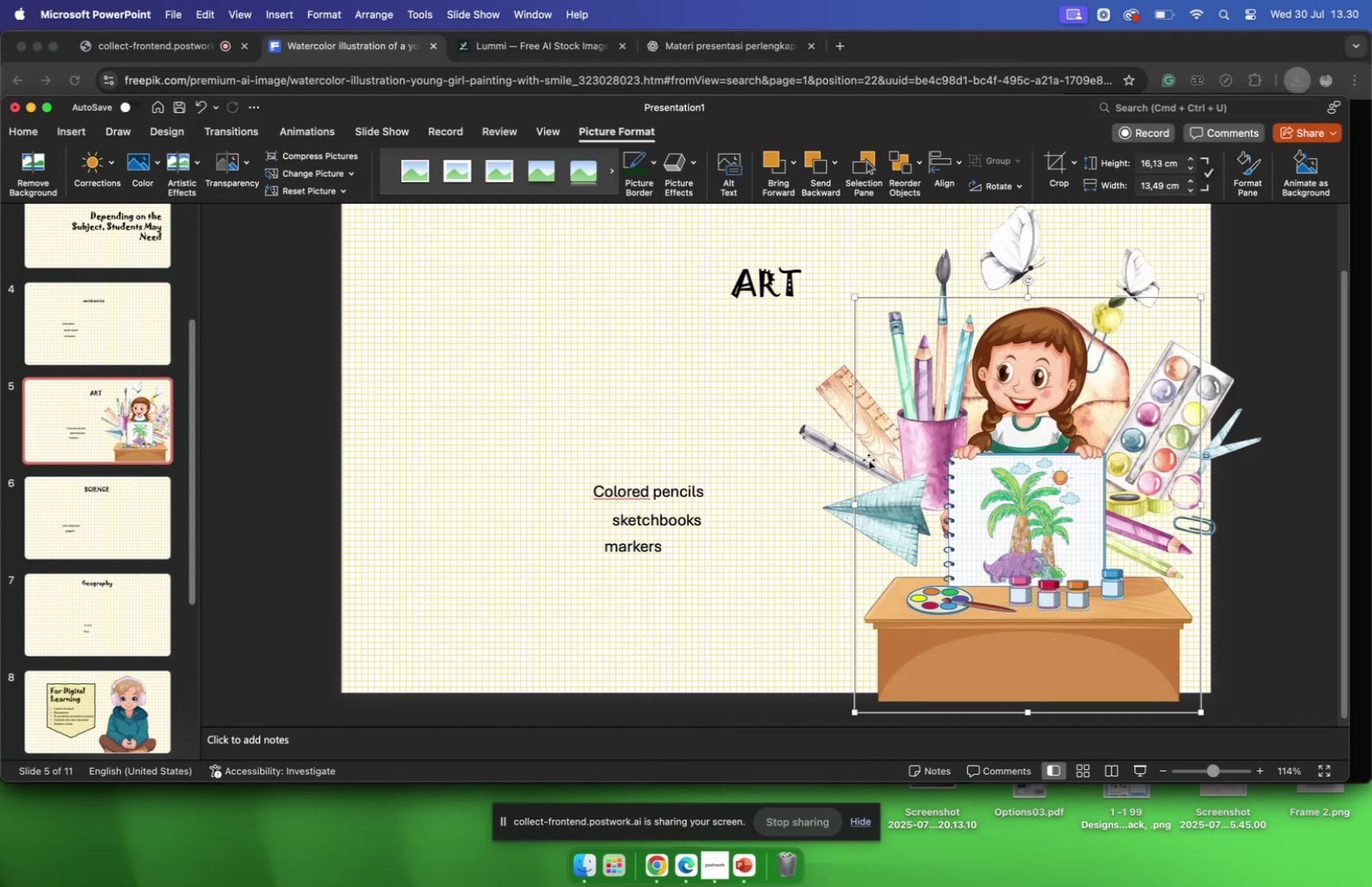 
key(Backspace)
 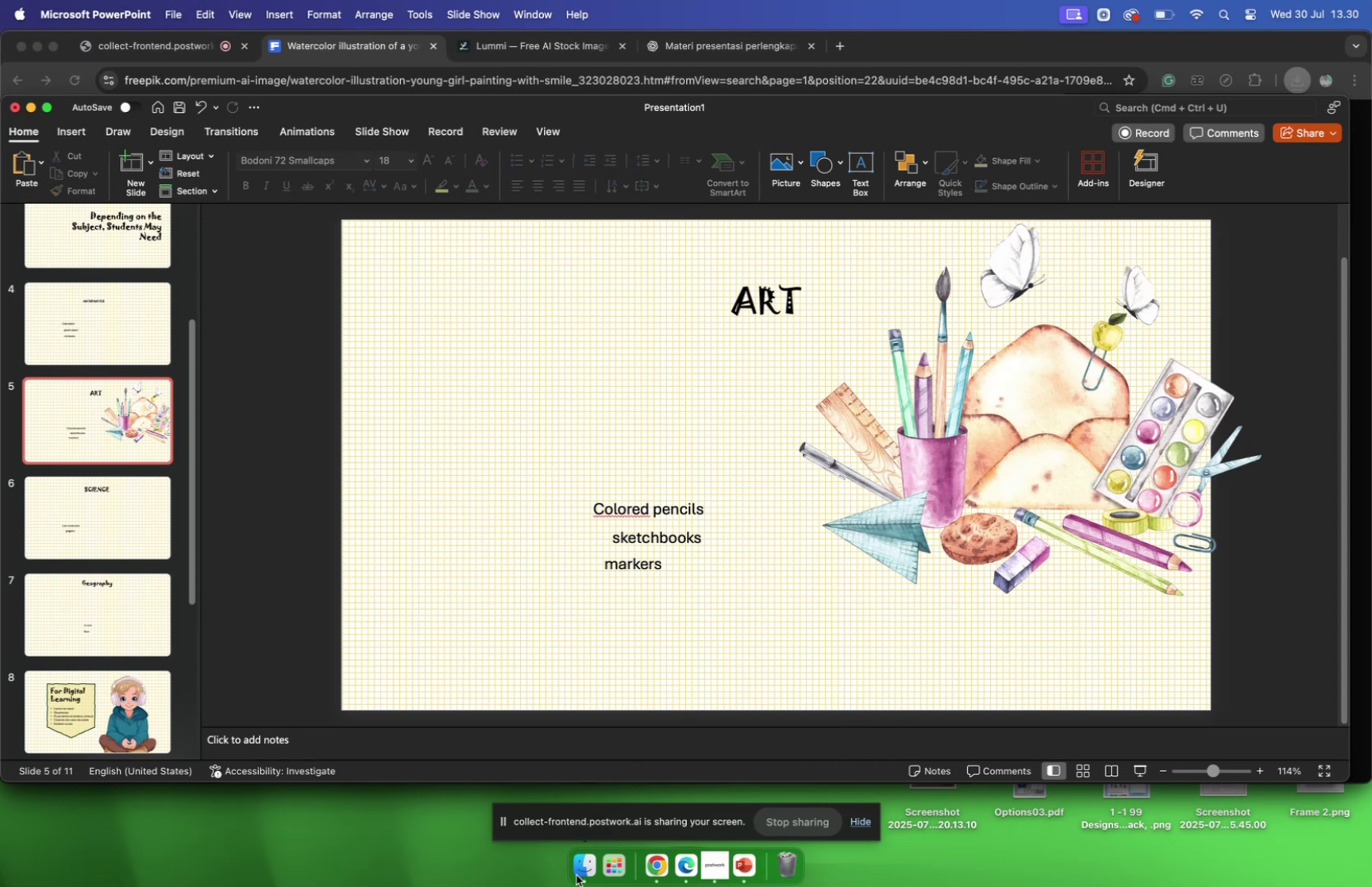 
left_click([580, 870])
 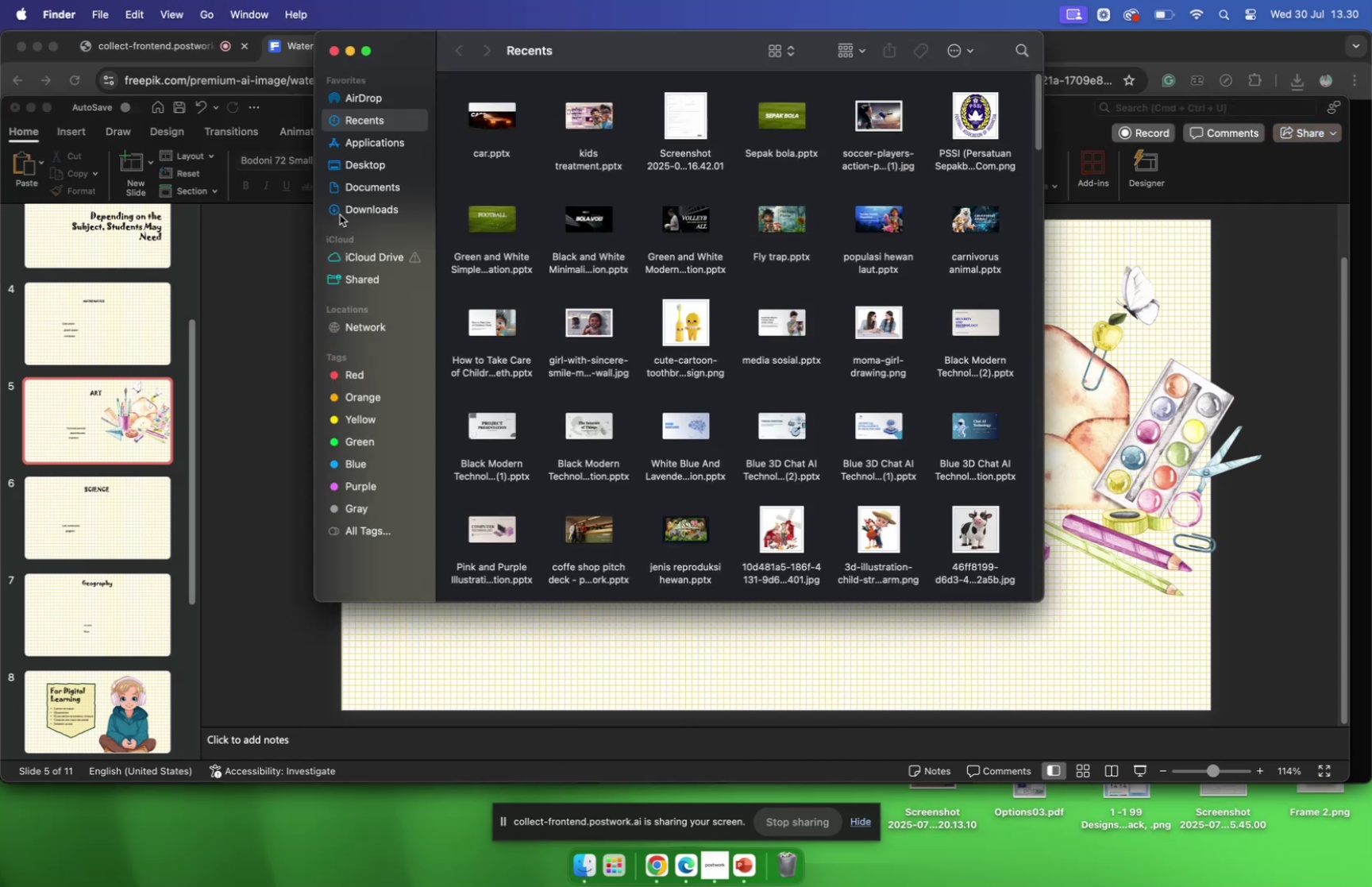 
left_click([341, 213])
 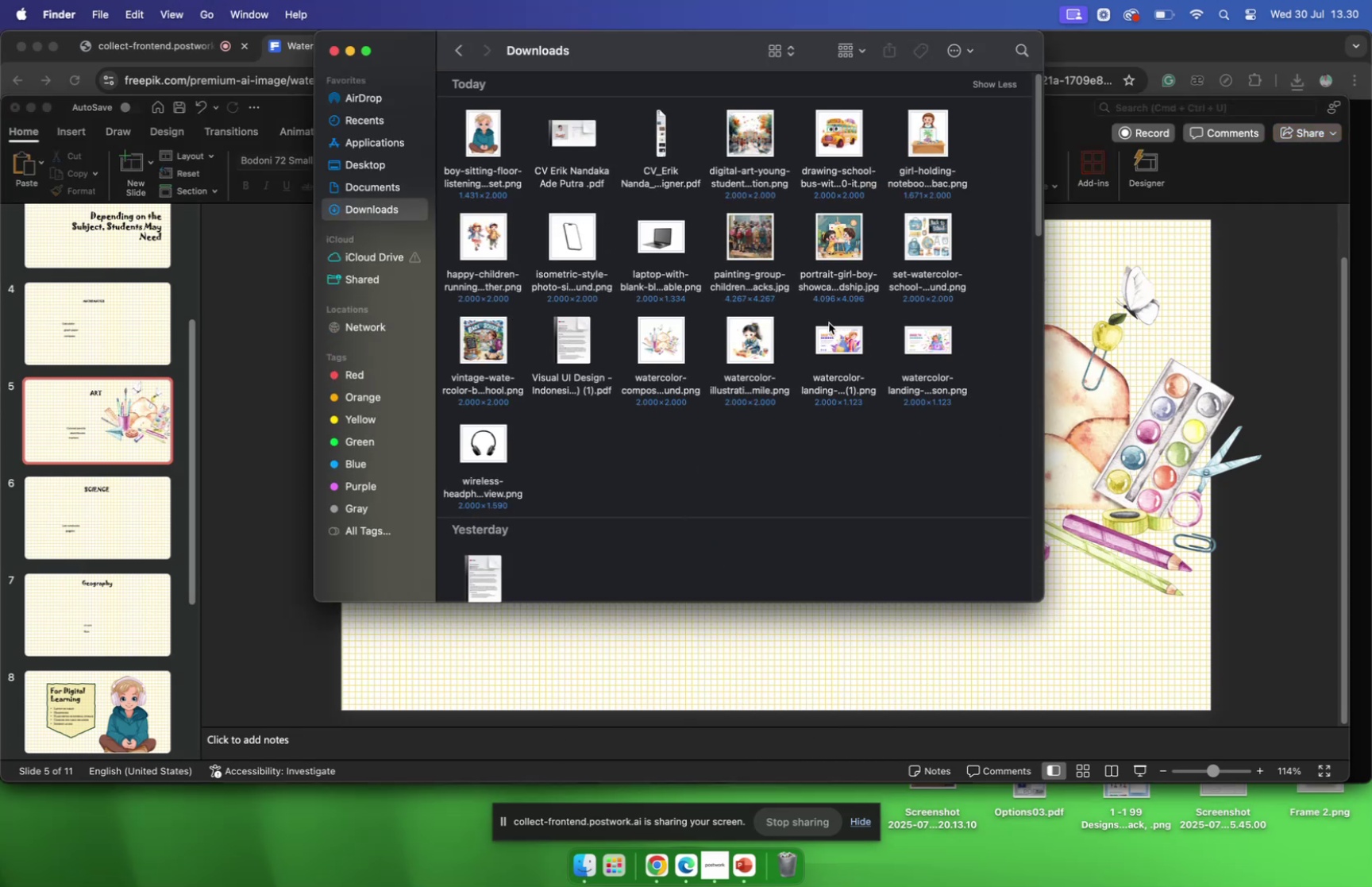 
left_click_drag(start_coordinate=[748, 334], to_coordinate=[1097, 464])
 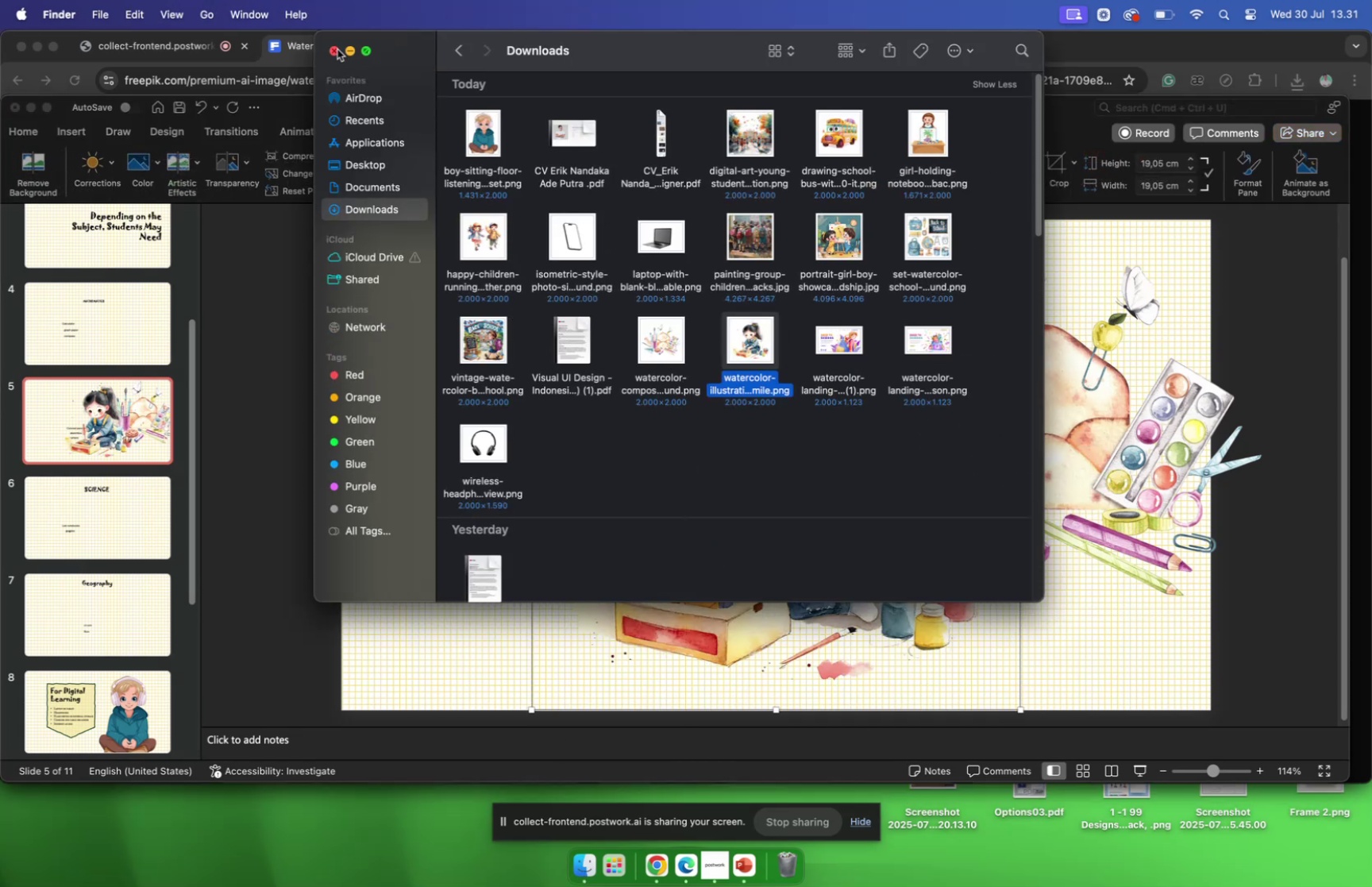 
left_click([334, 48])
 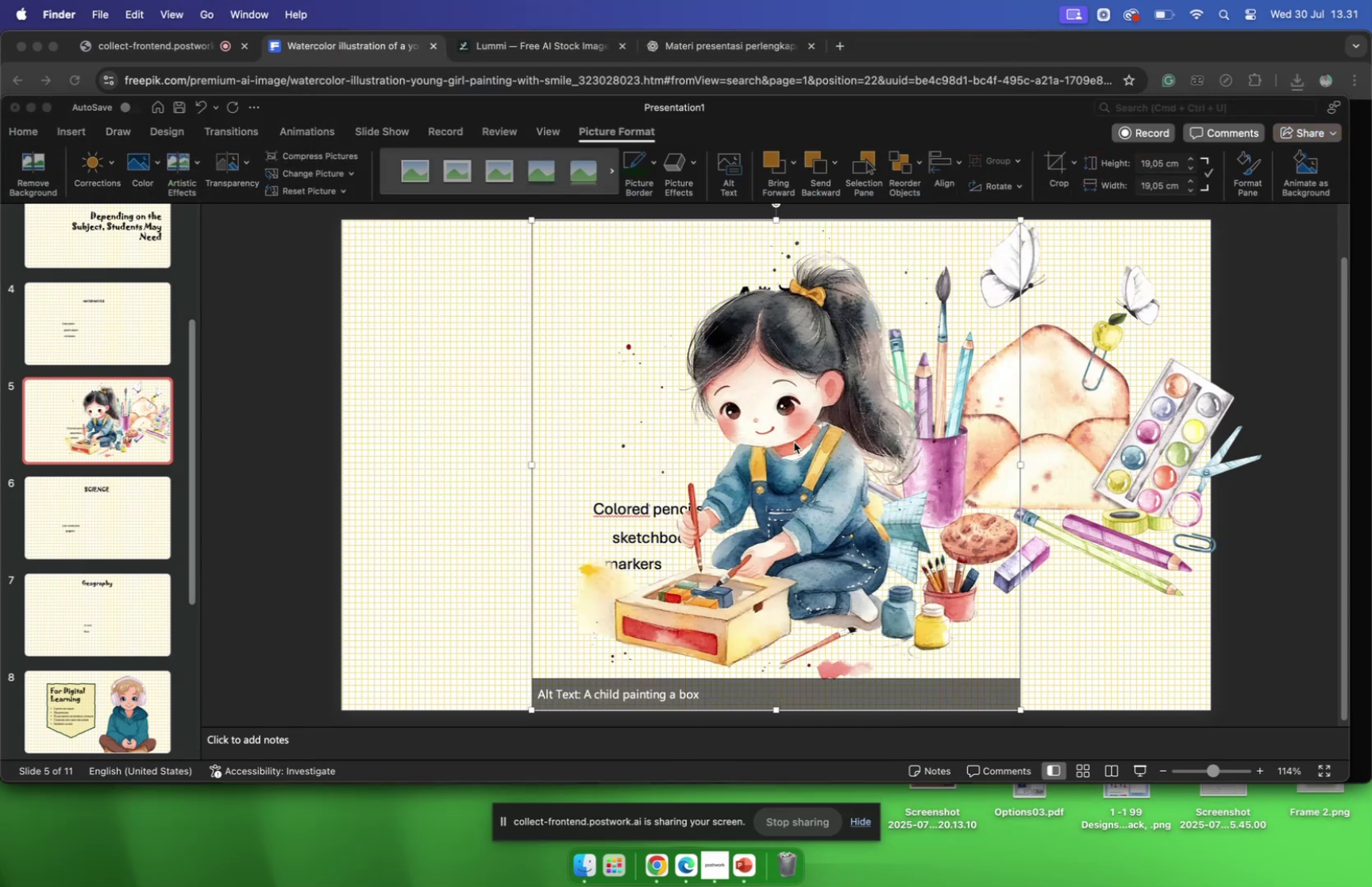 
left_click_drag(start_coordinate=[793, 442], to_coordinate=[954, 517])
 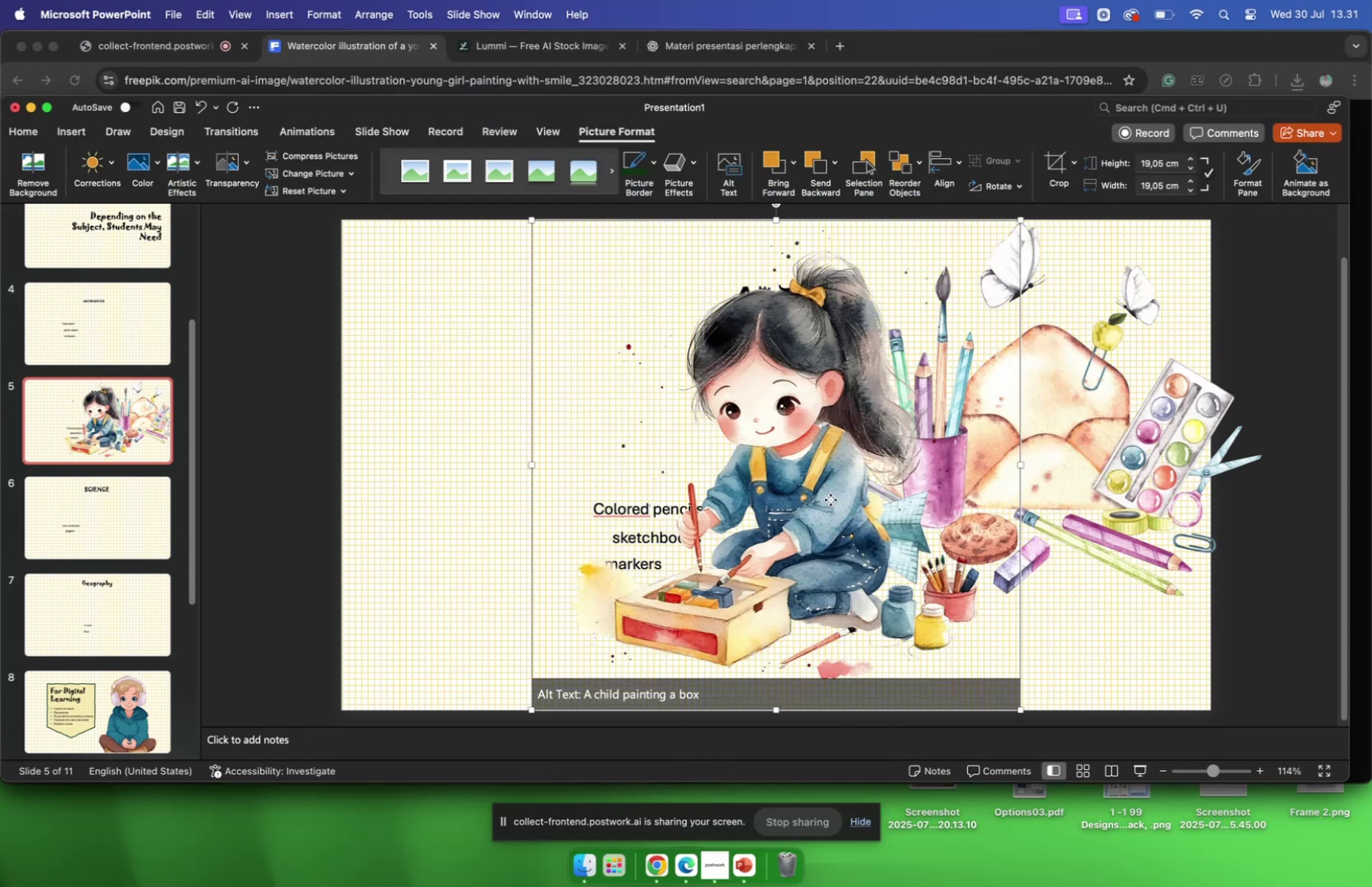 
left_click_drag(start_coordinate=[831, 499], to_coordinate=[1039, 553])
 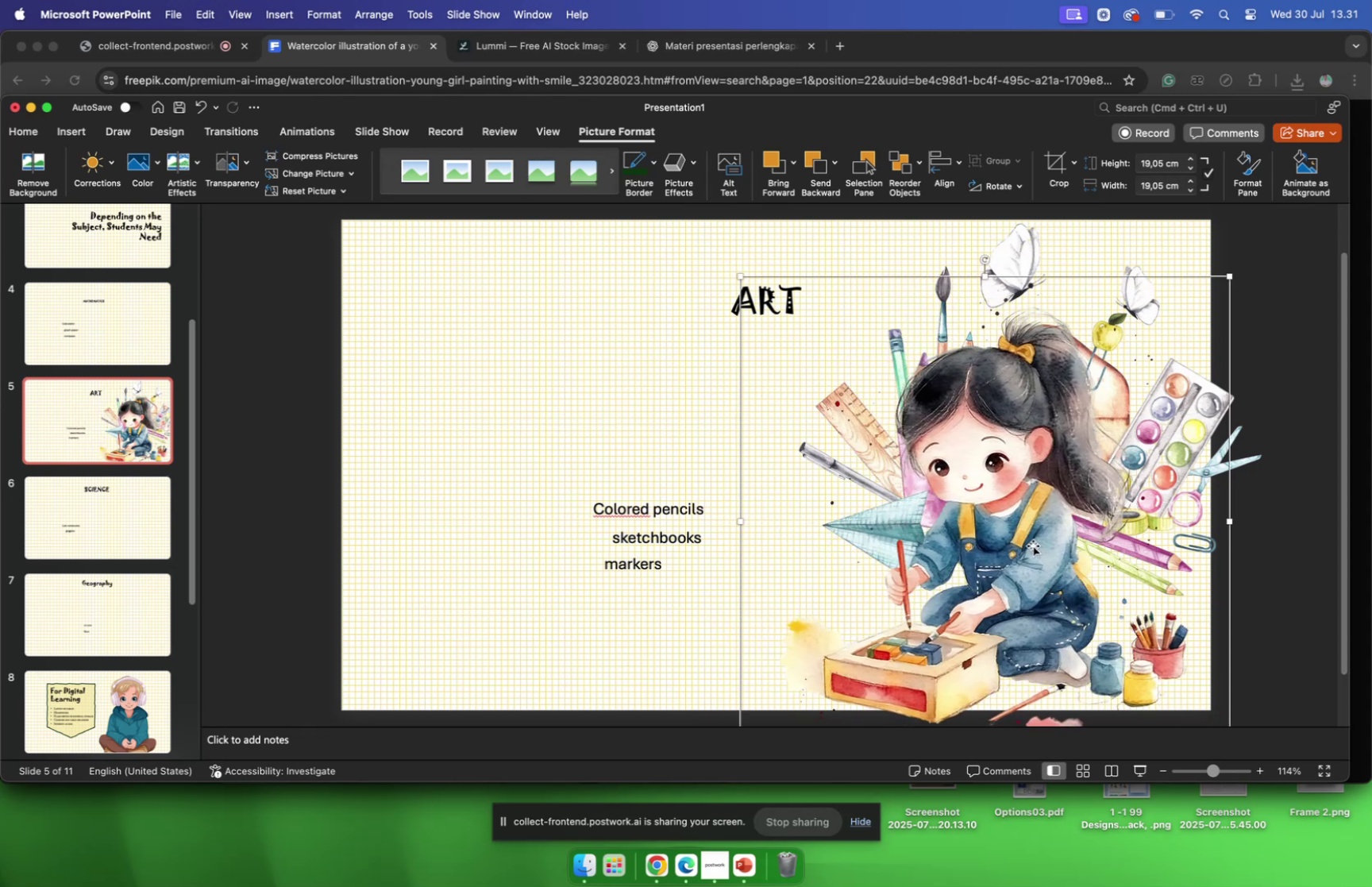 
left_click_drag(start_coordinate=[1033, 545], to_coordinate=[1037, 536])
 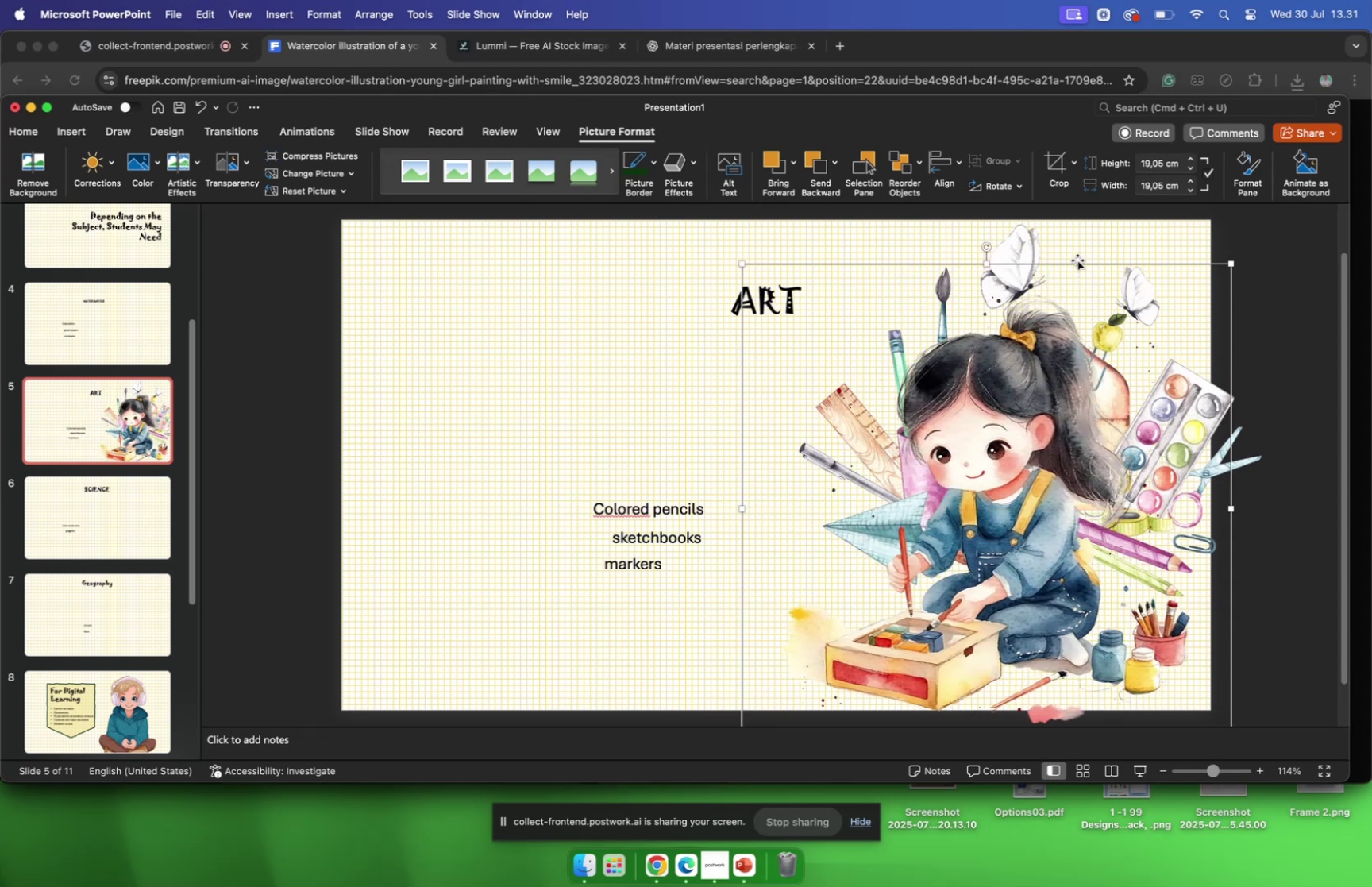 
left_click_drag(start_coordinate=[1043, 250], to_coordinate=[1002, 199])
 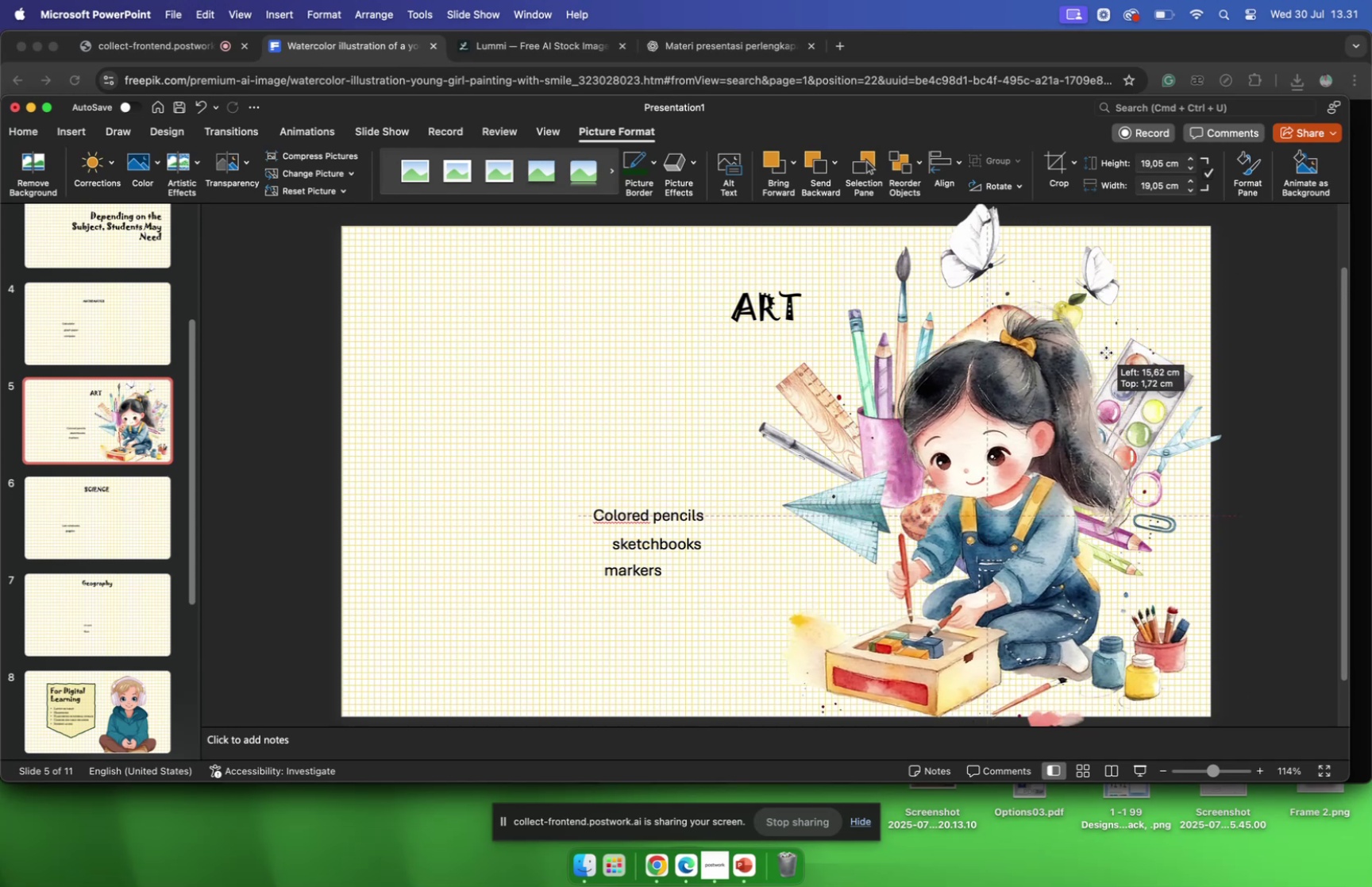 
wait(5.13)
 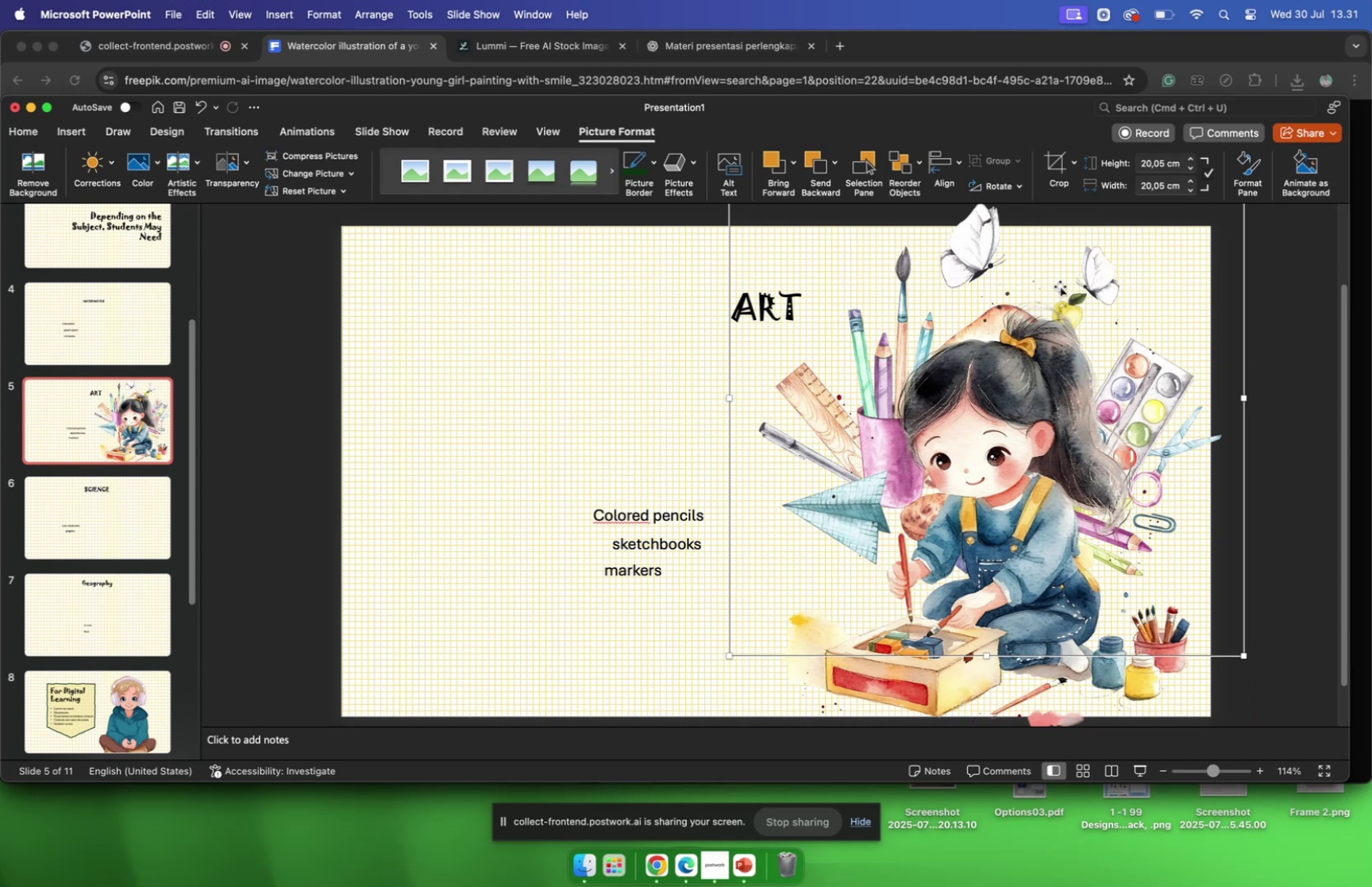 
left_click_drag(start_coordinate=[1039, 237], to_coordinate=[557, 161])
 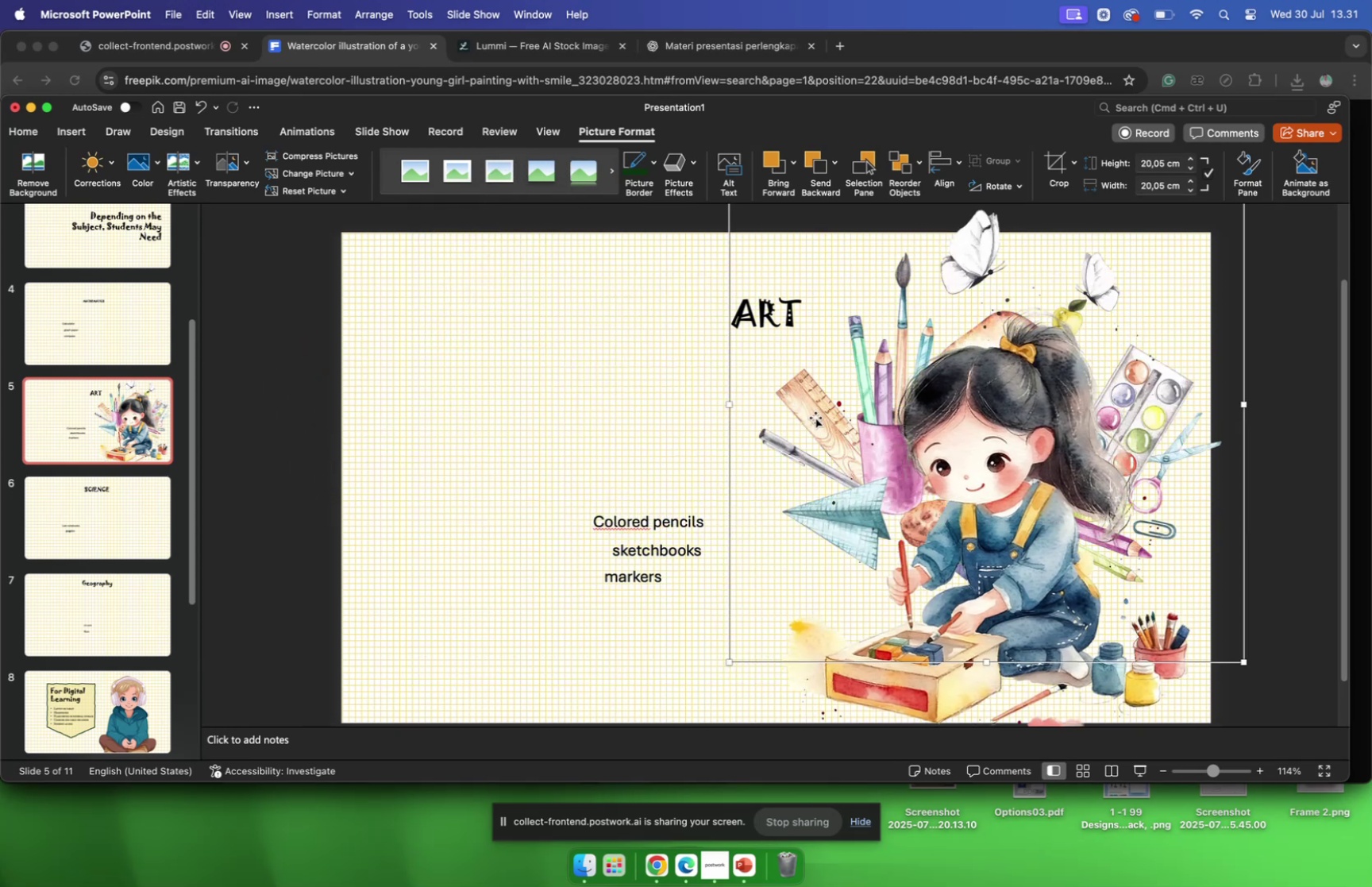 
left_click_drag(start_coordinate=[770, 422], to_coordinate=[958, 411])
 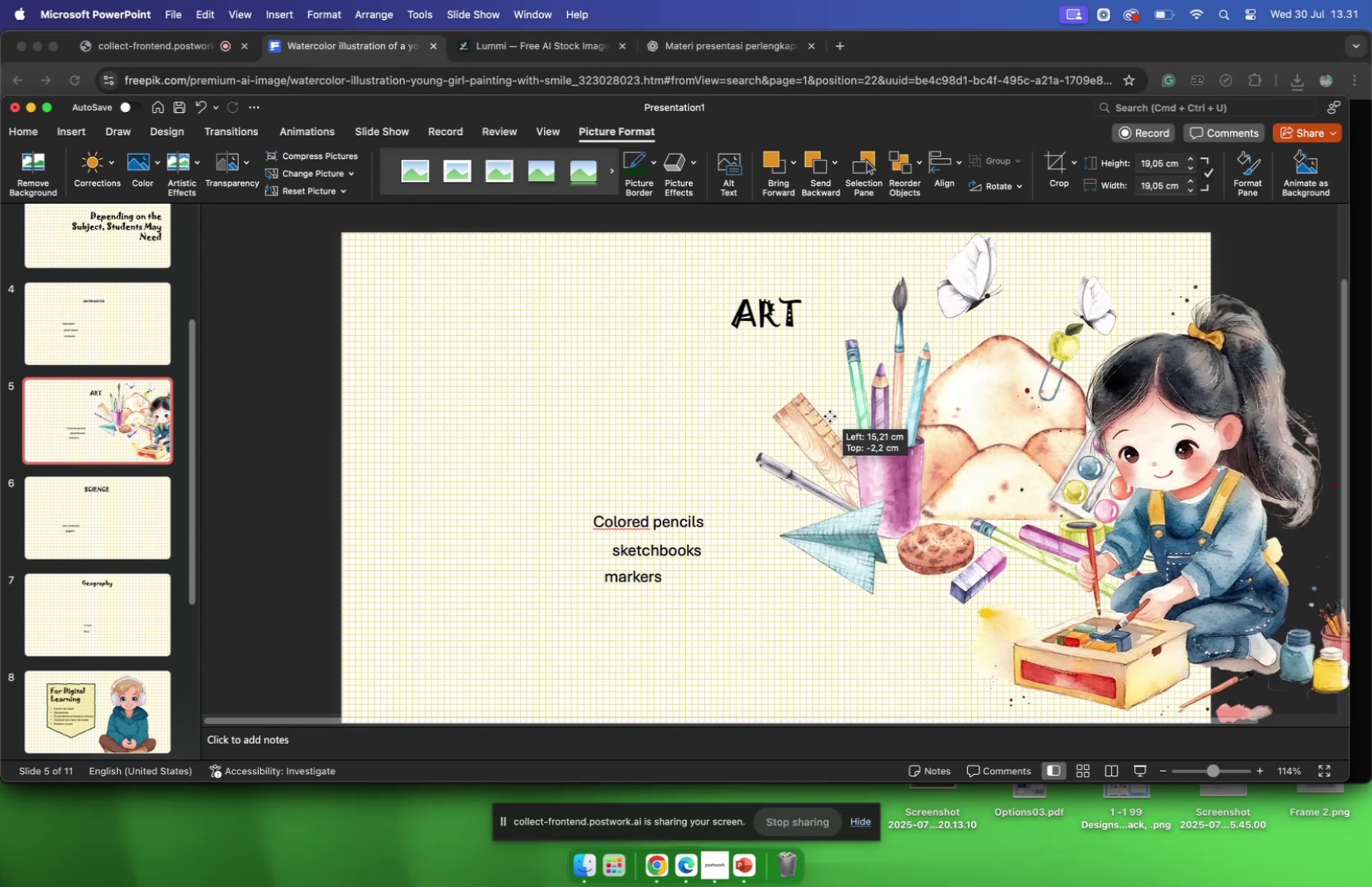 
left_click_drag(start_coordinate=[831, 417], to_coordinate=[352, 329])
 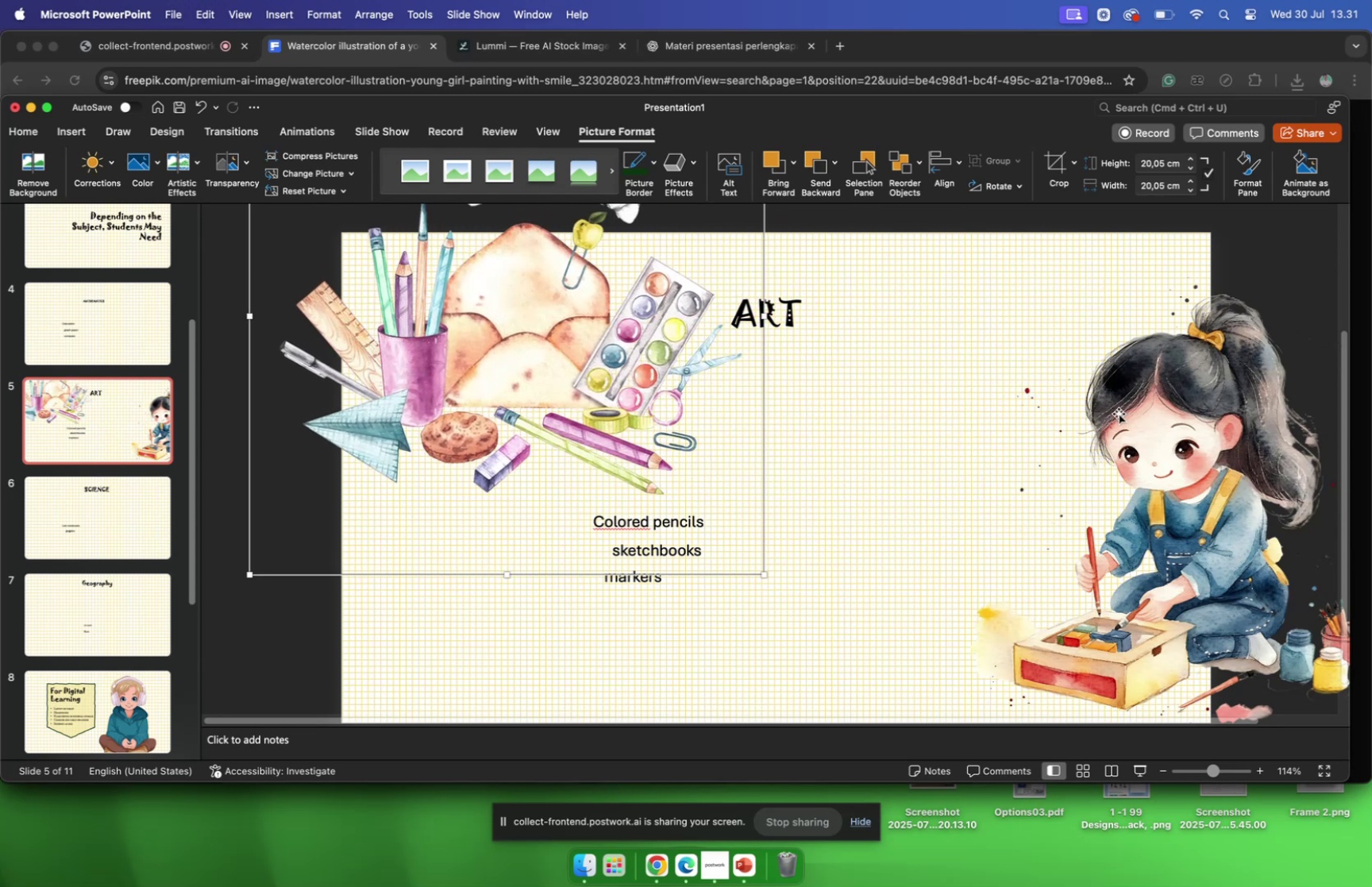 
left_click_drag(start_coordinate=[1134, 415], to_coordinate=[950, 418])
 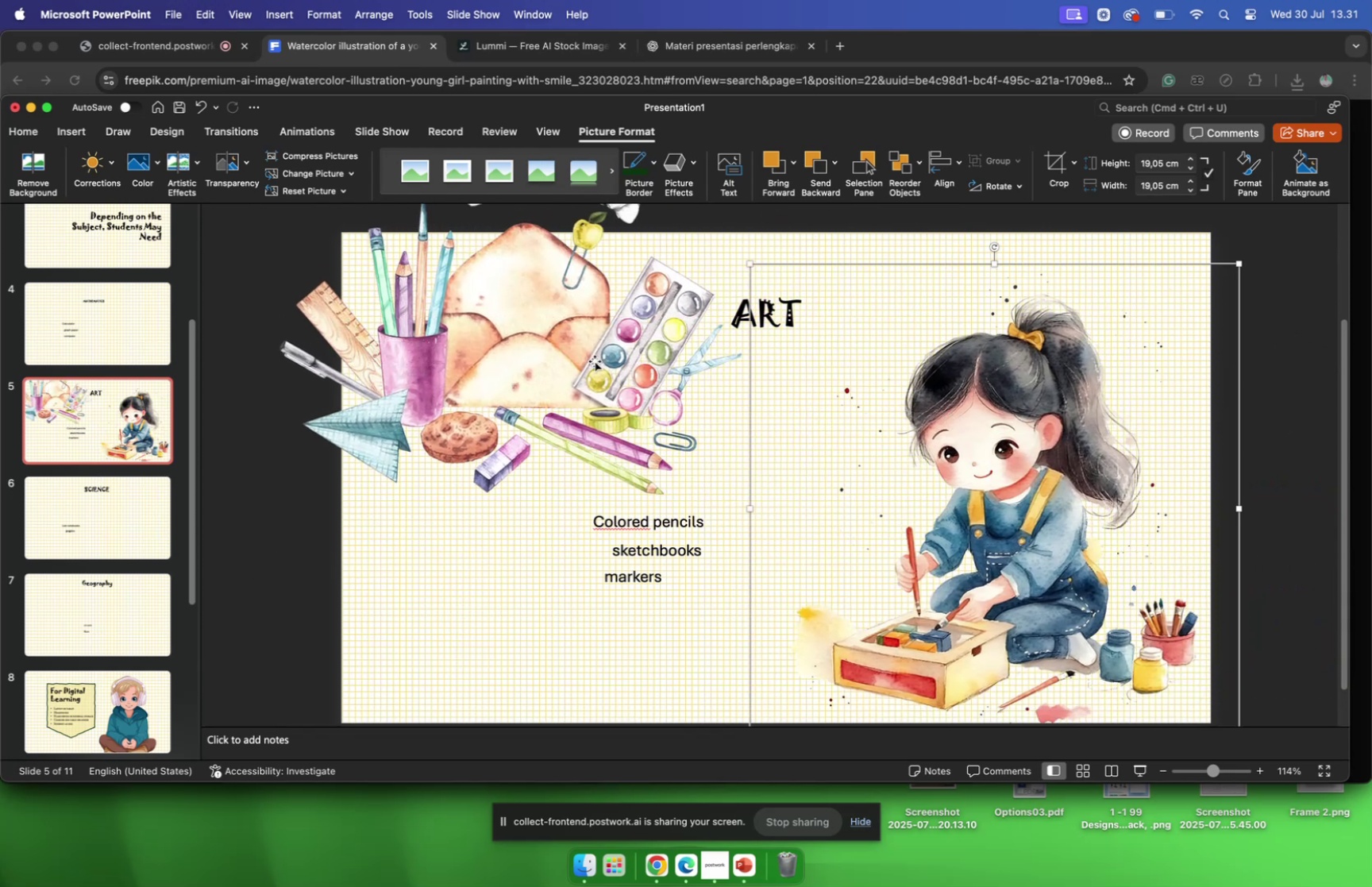 
left_click([607, 371])
 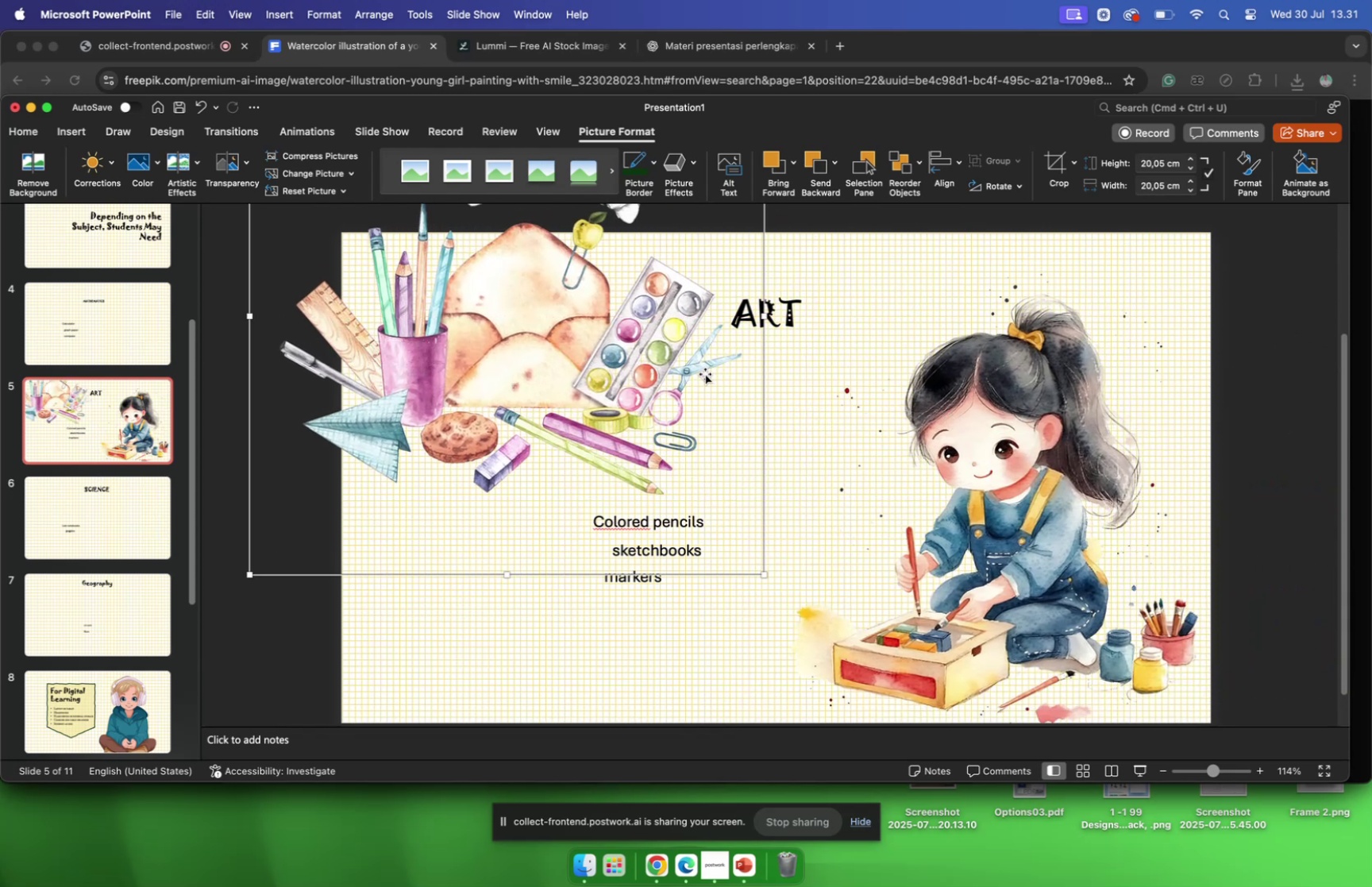 
scroll: coordinate [688, 349], scroll_direction: up, amount: 25.0
 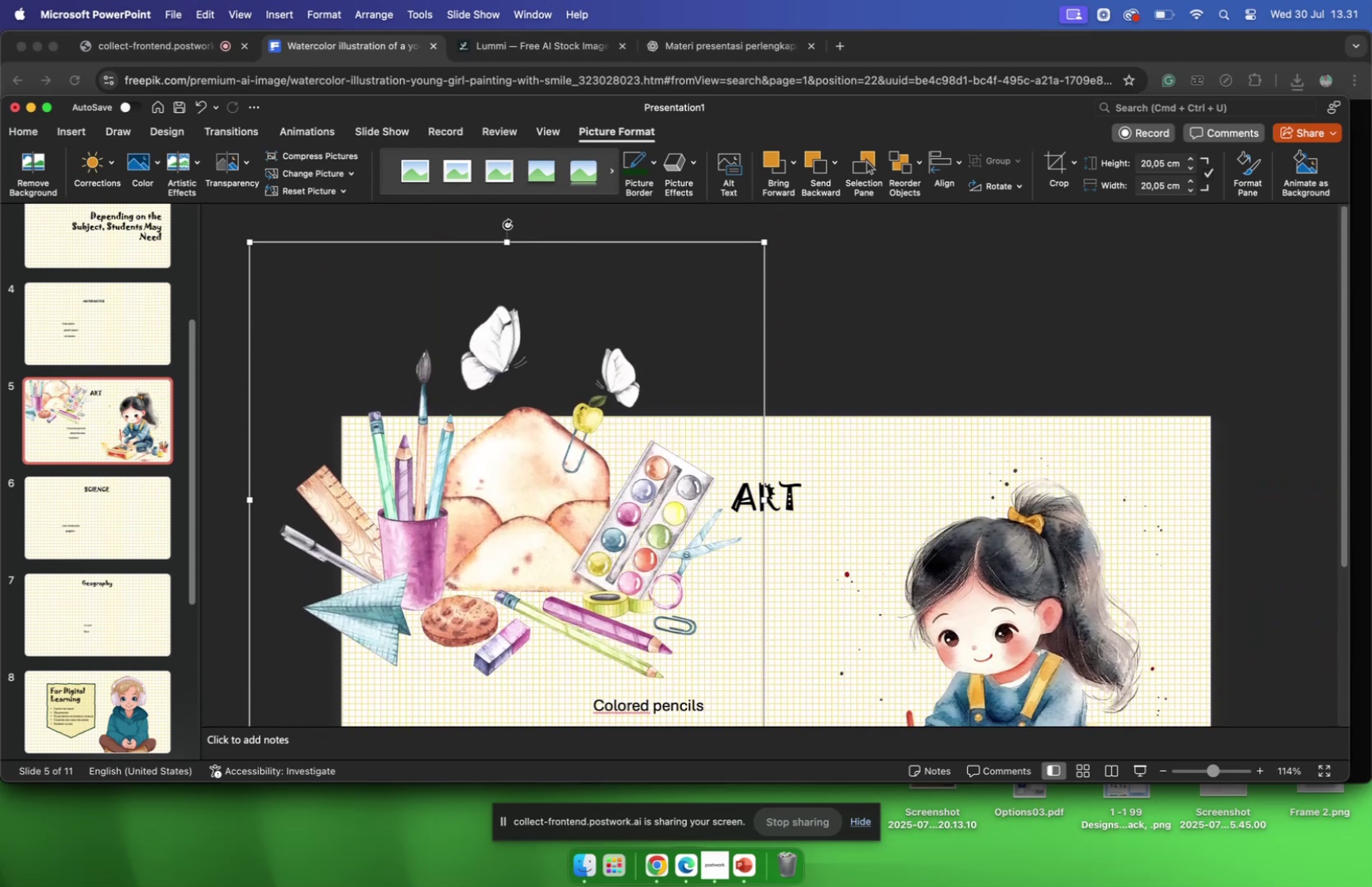 
left_click_drag(start_coordinate=[507, 224], to_coordinate=[534, 228])
 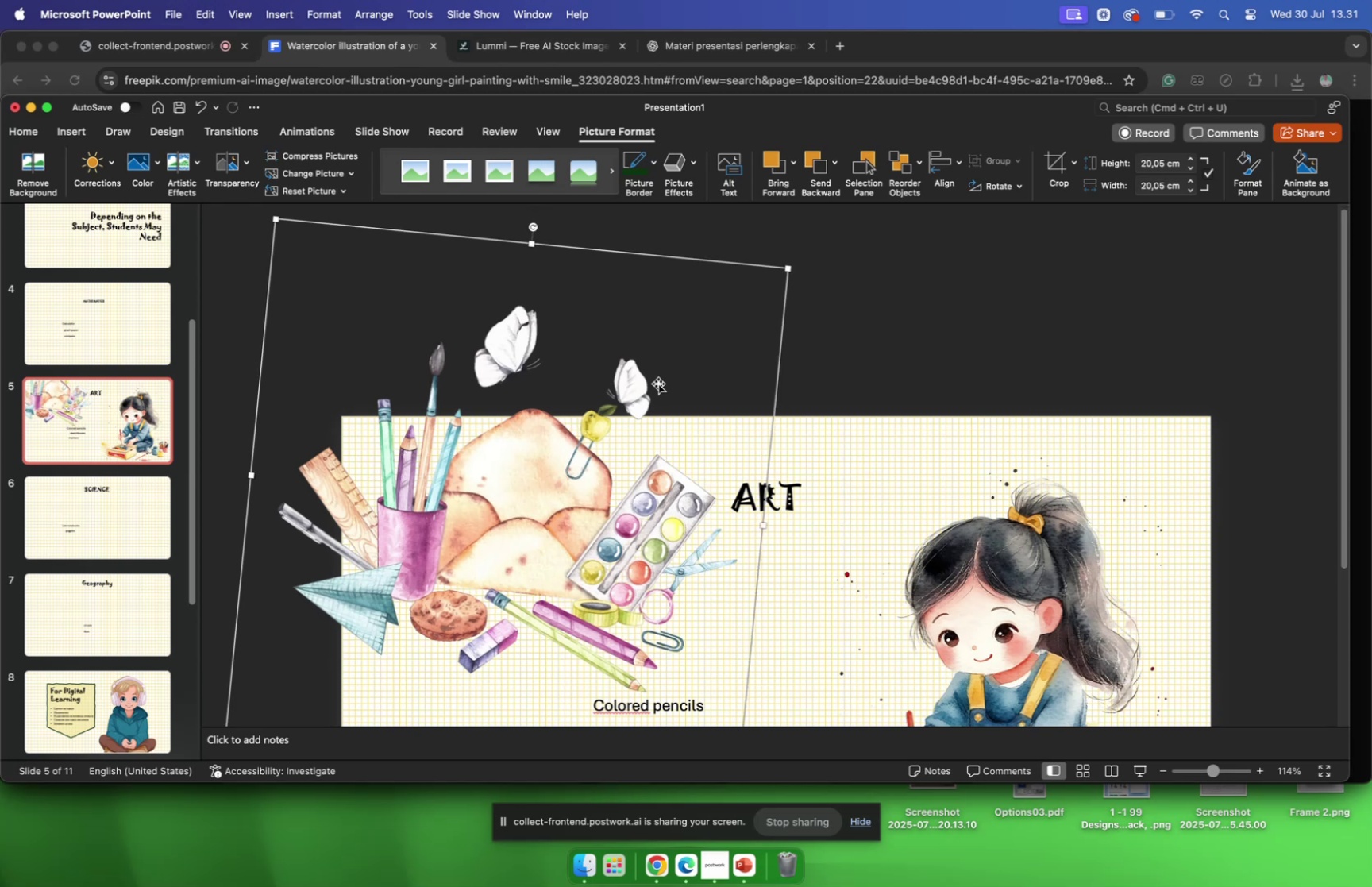 
scroll: coordinate [688, 418], scroll_direction: down, amount: 22.0
 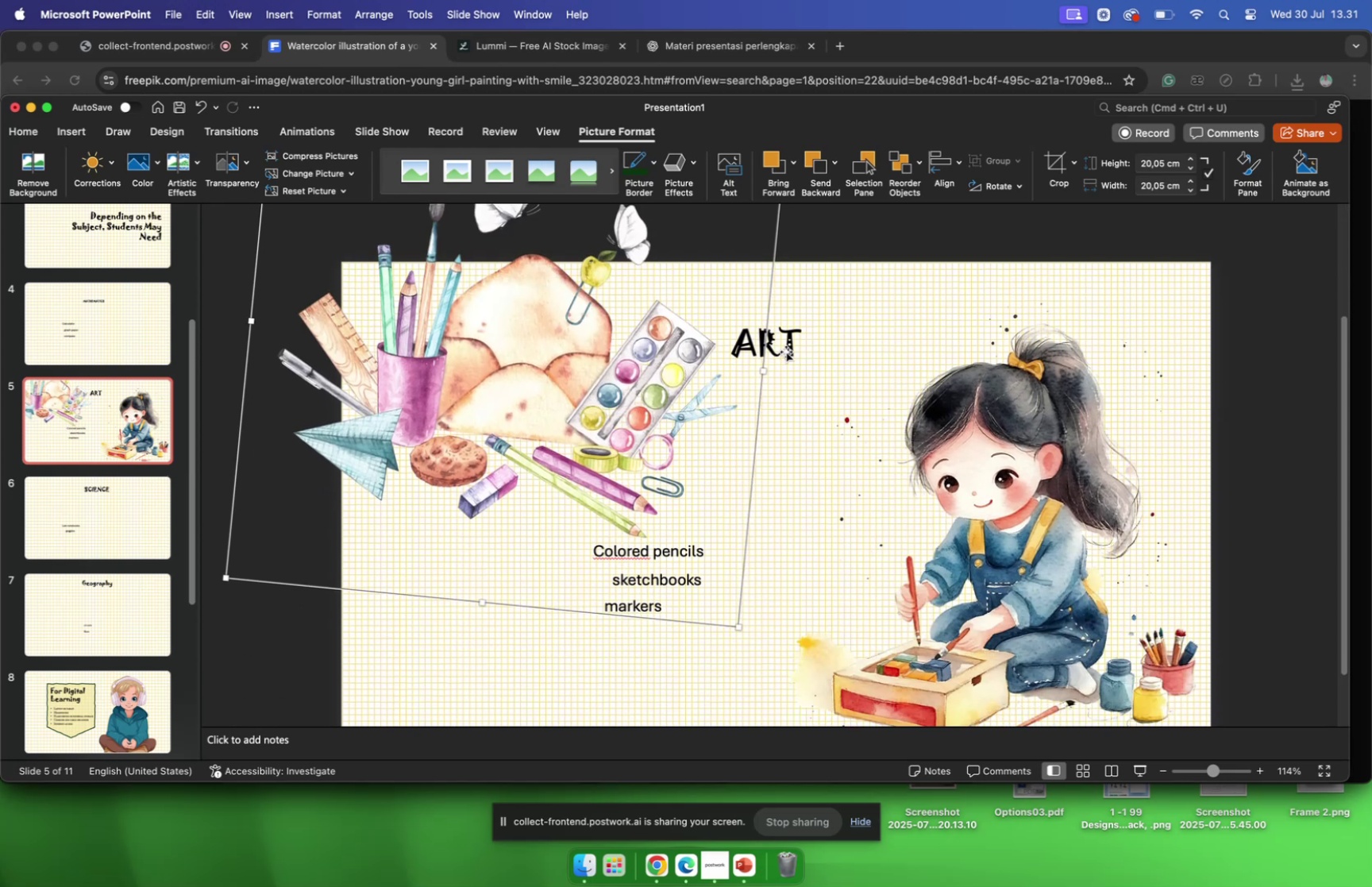 
left_click([786, 351])
 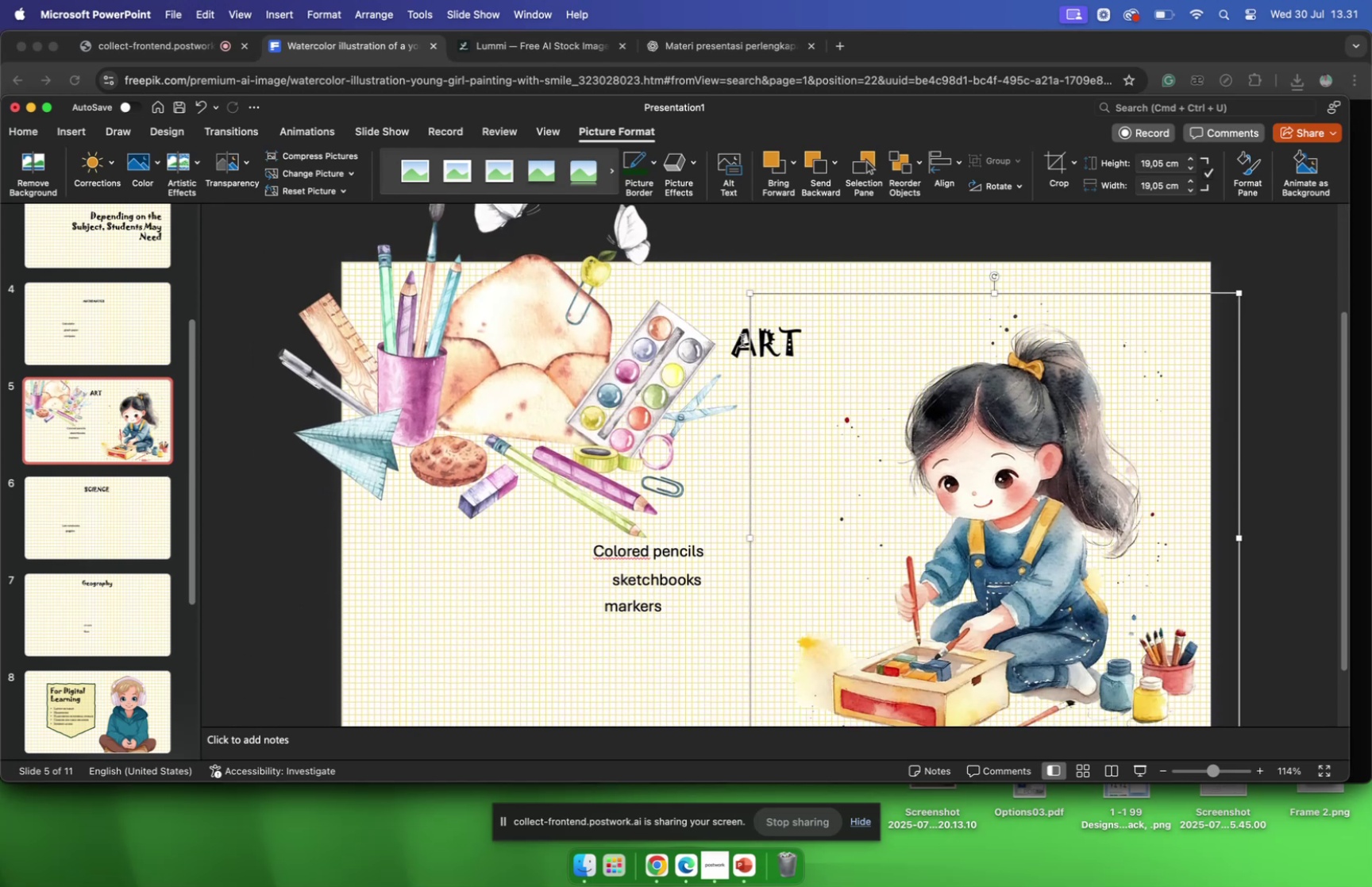 
left_click([742, 340])
 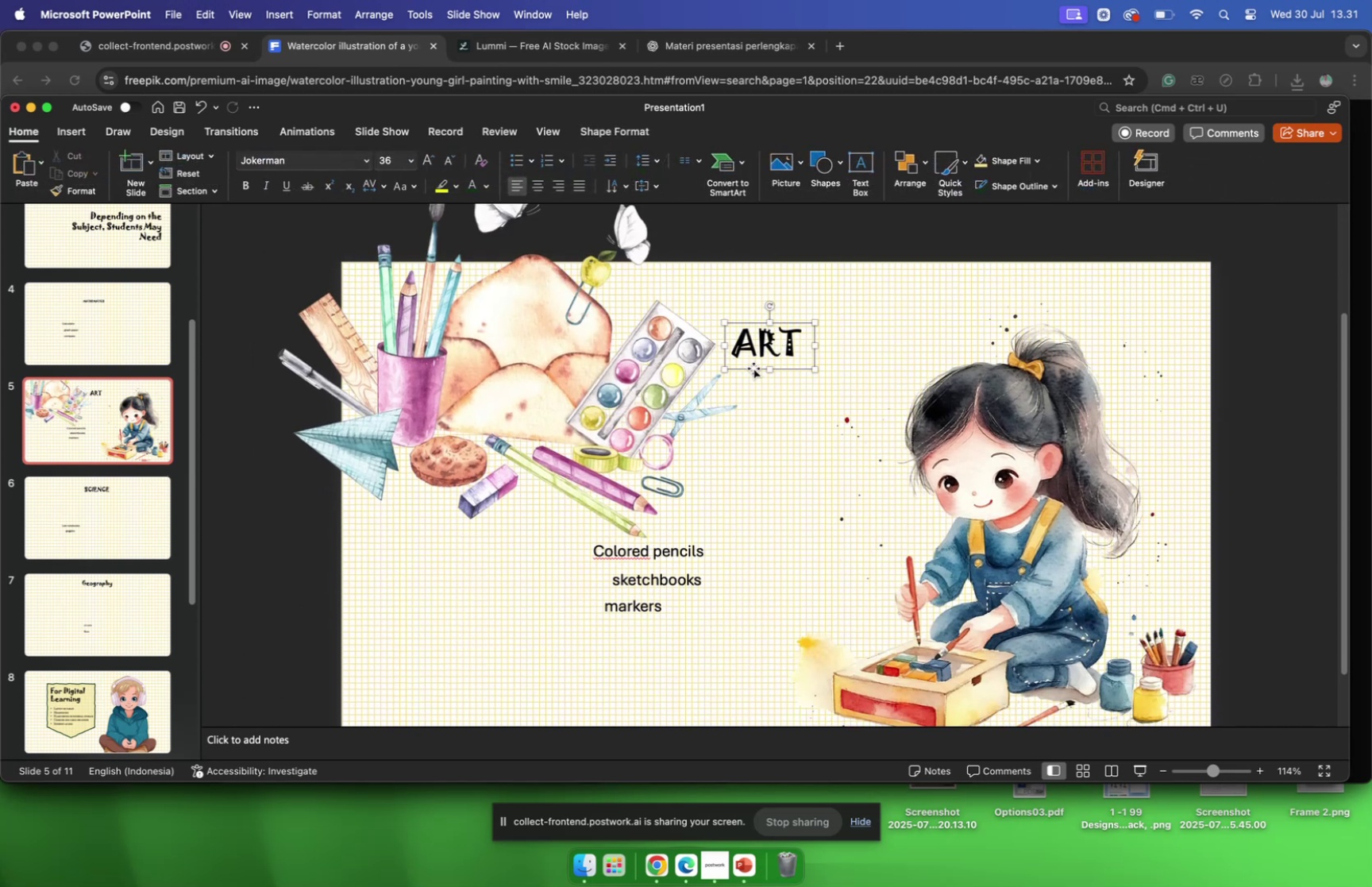 
left_click_drag(start_coordinate=[753, 368], to_coordinate=[712, 390])
 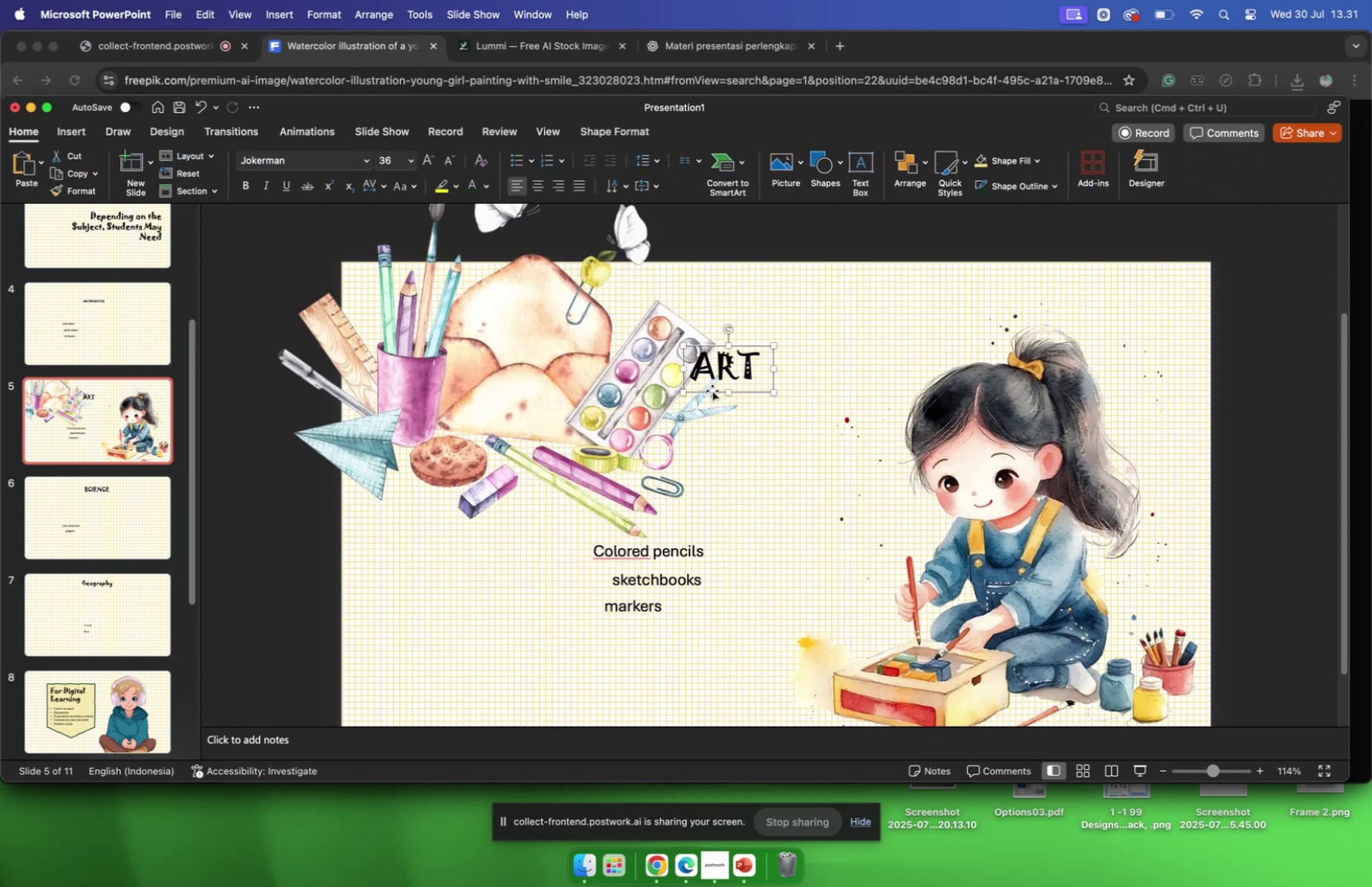 
scroll: coordinate [717, 388], scroll_direction: down, amount: 7.0
 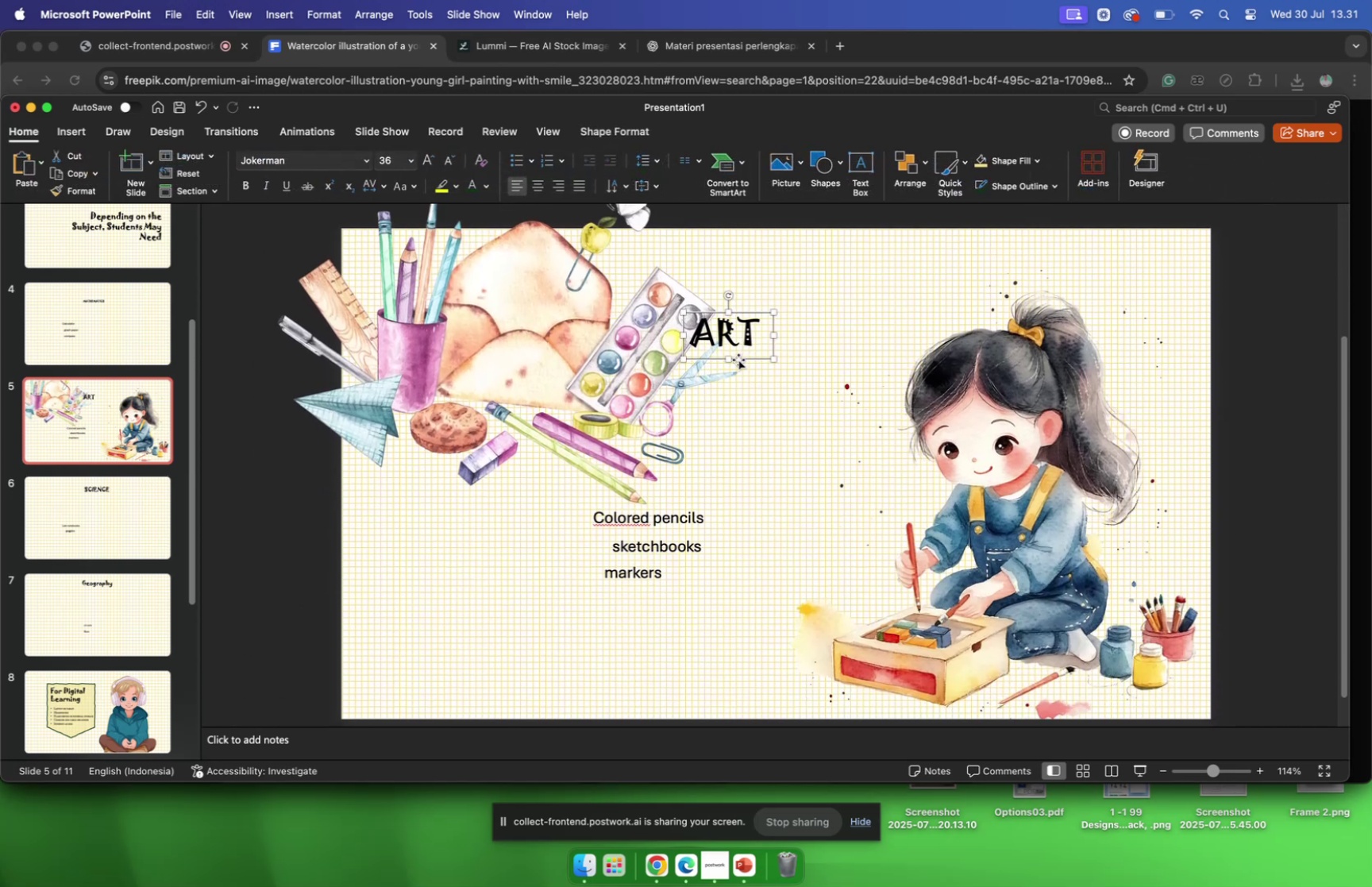 
left_click_drag(start_coordinate=[738, 359], to_coordinate=[827, 315])
 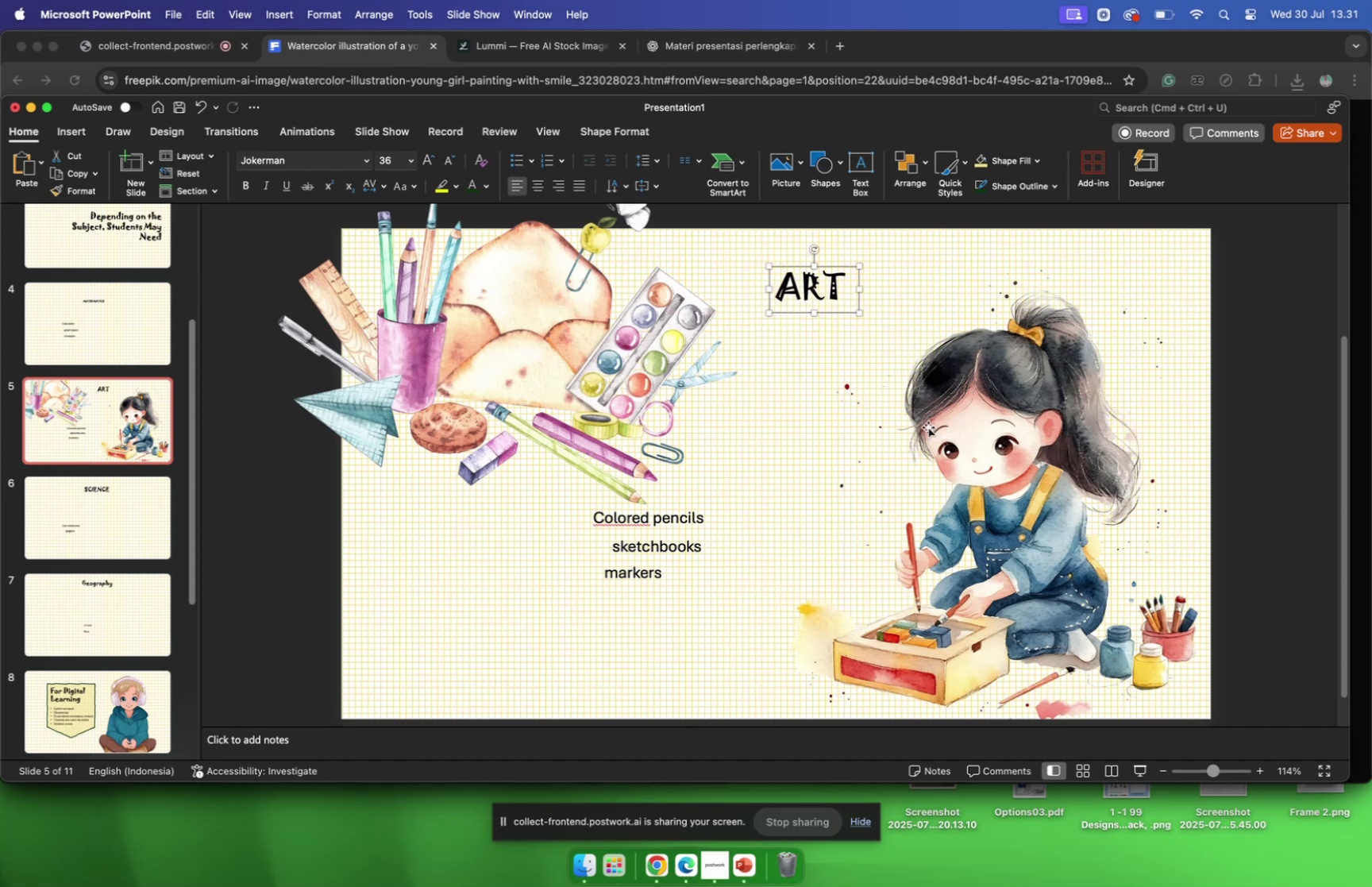 
scroll: coordinate [875, 428], scroll_direction: down, amount: 5.0
 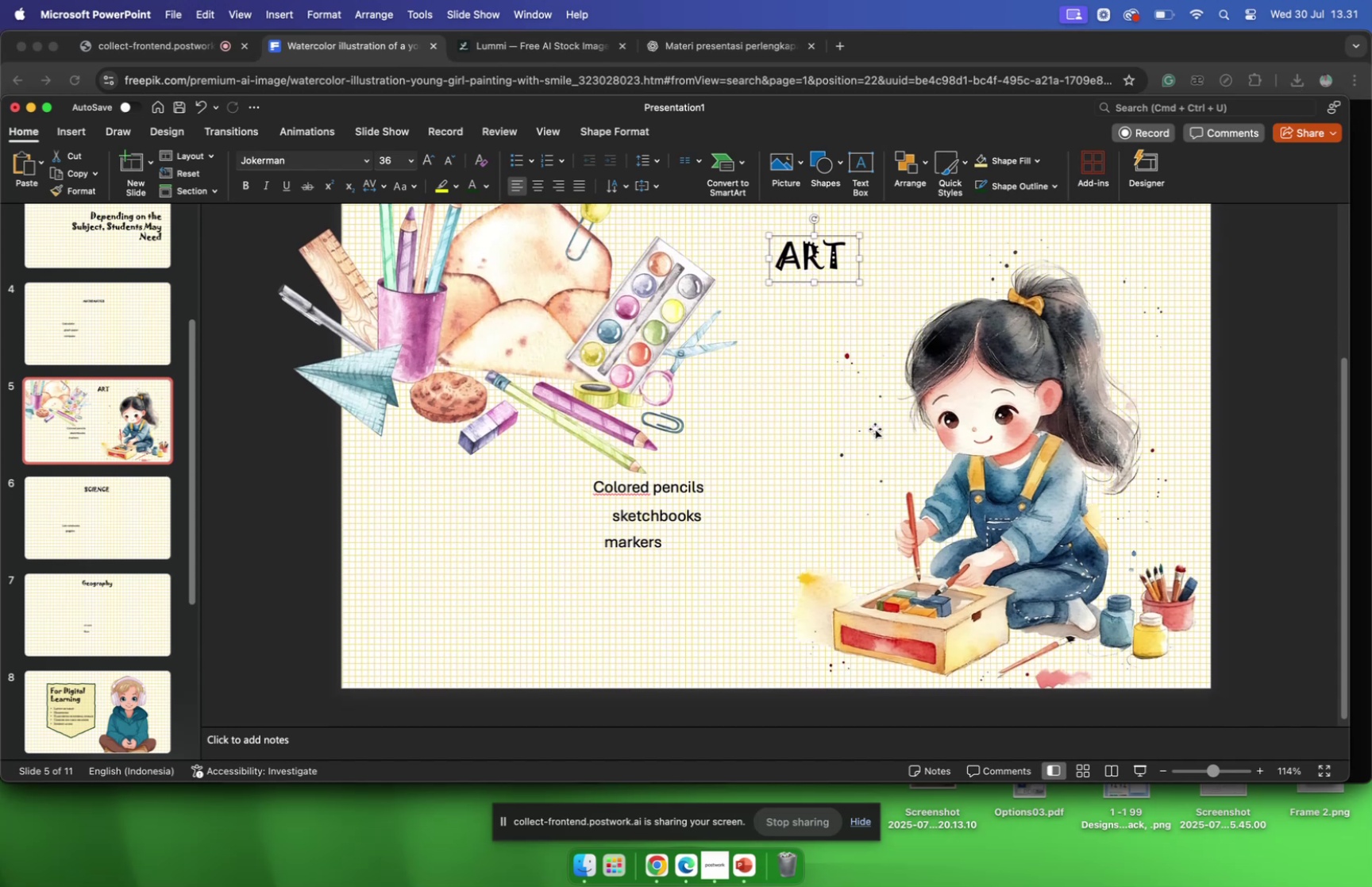 
scroll: coordinate [874, 426], scroll_direction: up, amount: 1.0
 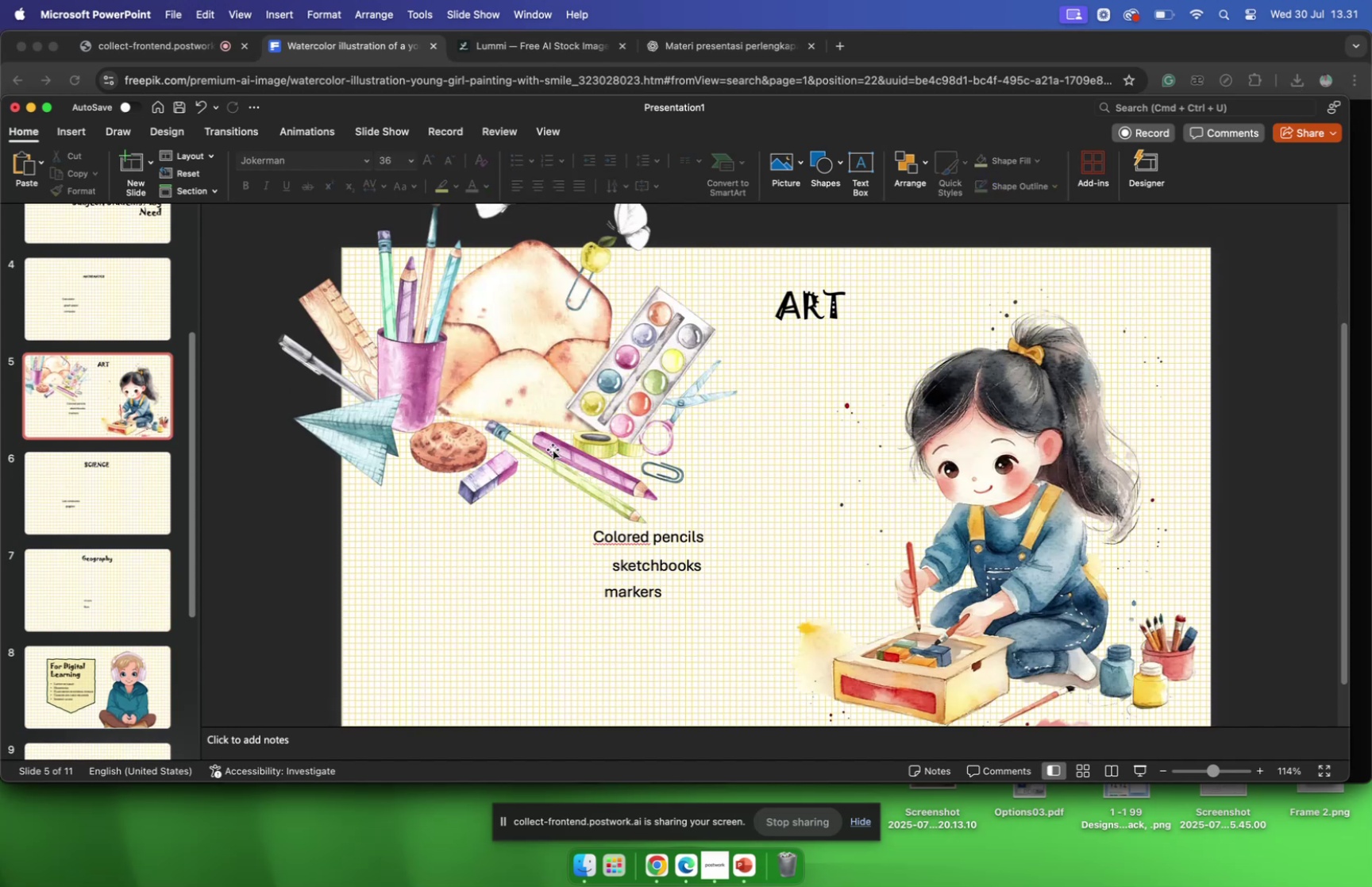 
left_click_drag(start_coordinate=[600, 439], to_coordinate=[549, 422])
 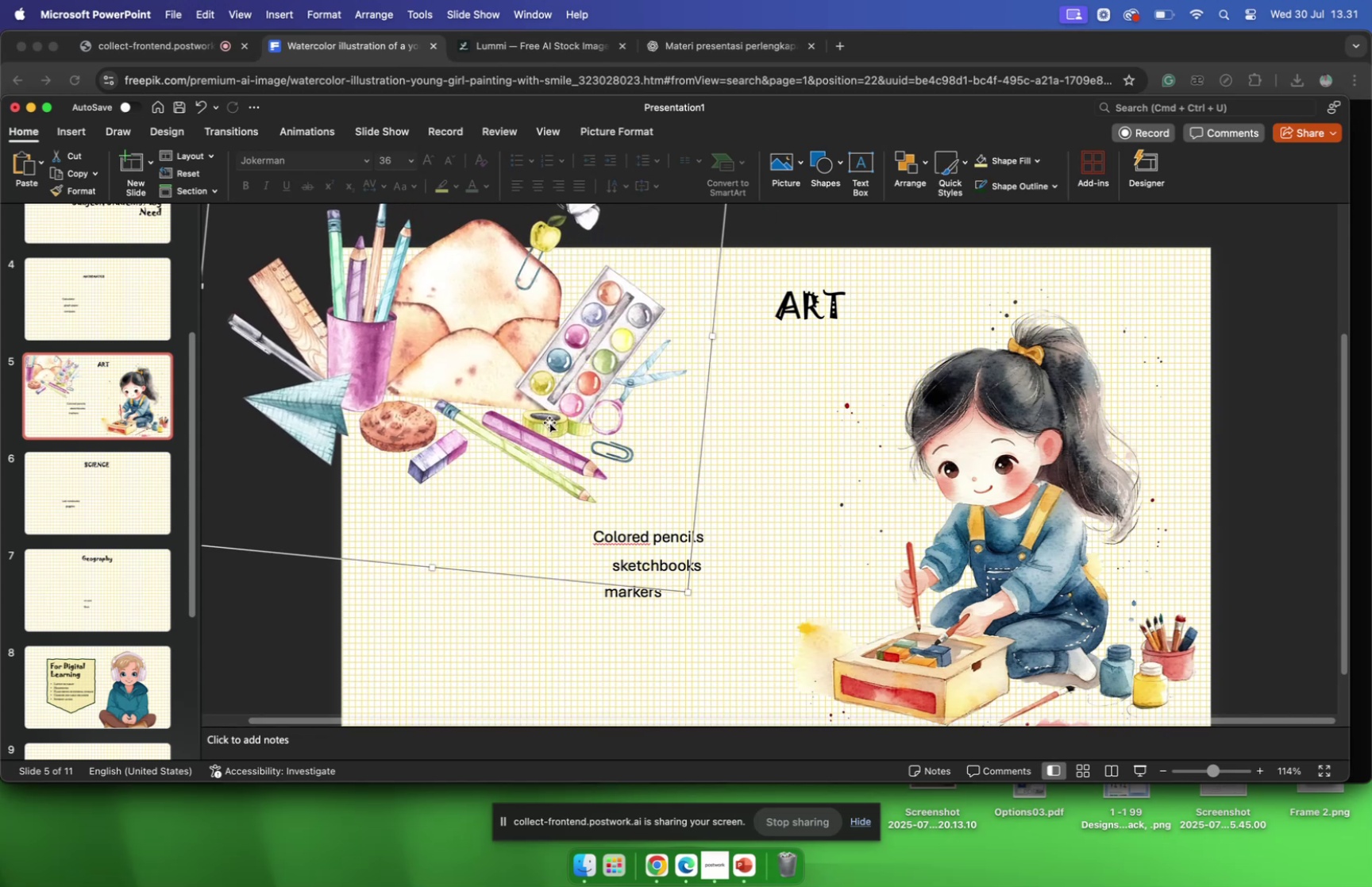 
left_click_drag(start_coordinate=[549, 422], to_coordinate=[533, 411])
 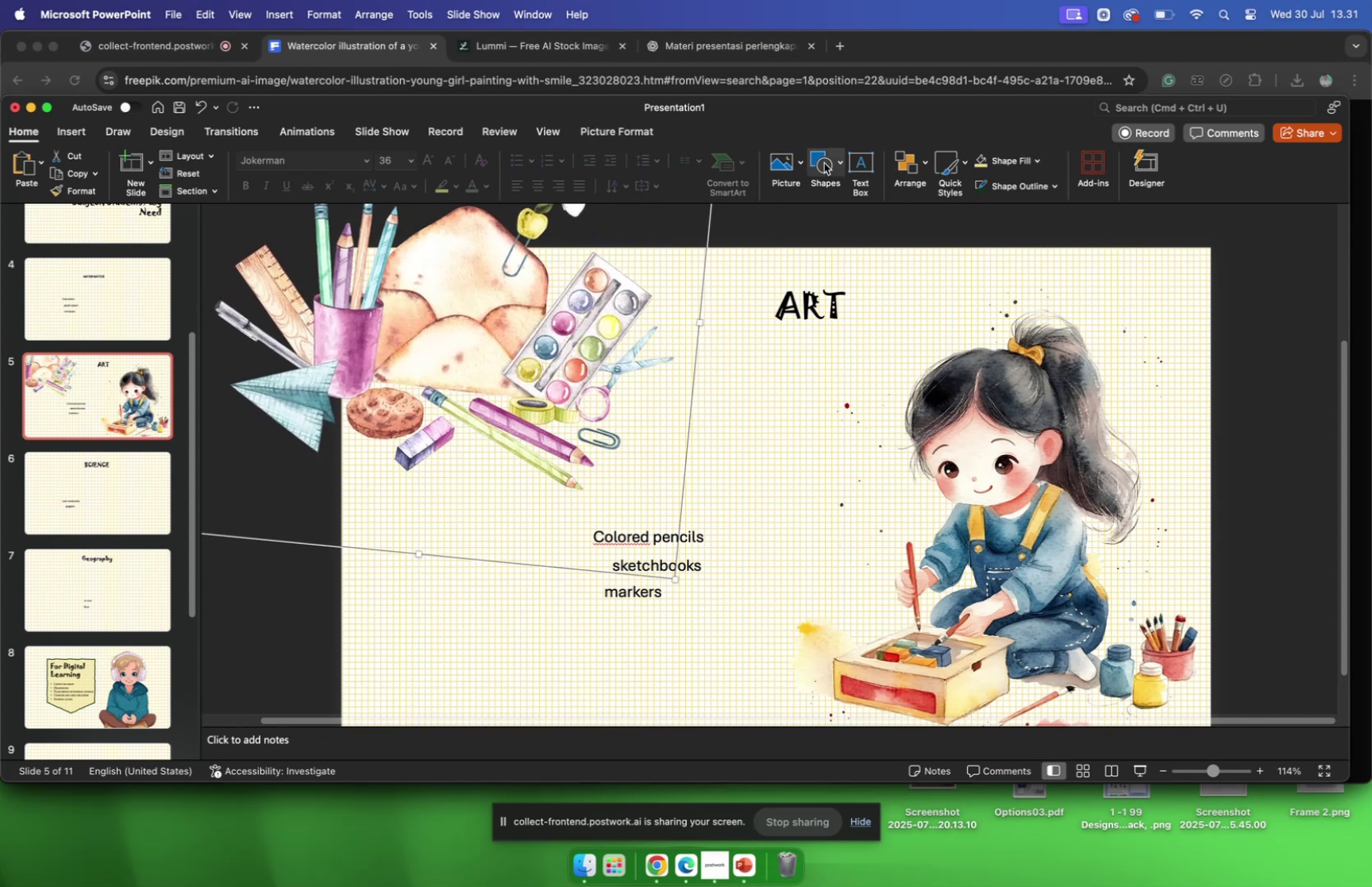 
left_click([836, 158])
 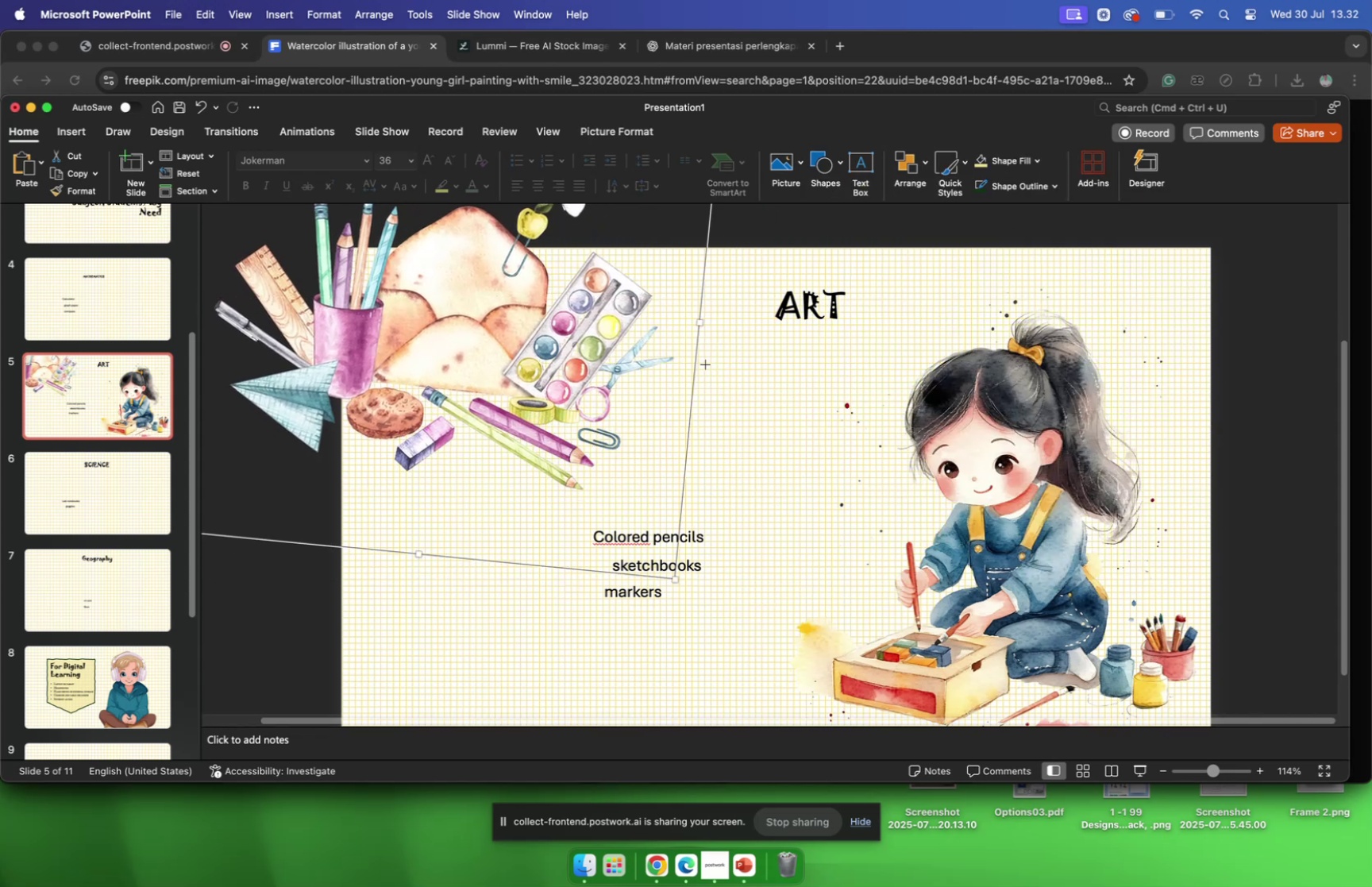 
left_click_drag(start_coordinate=[630, 404], to_coordinate=[900, 658])
 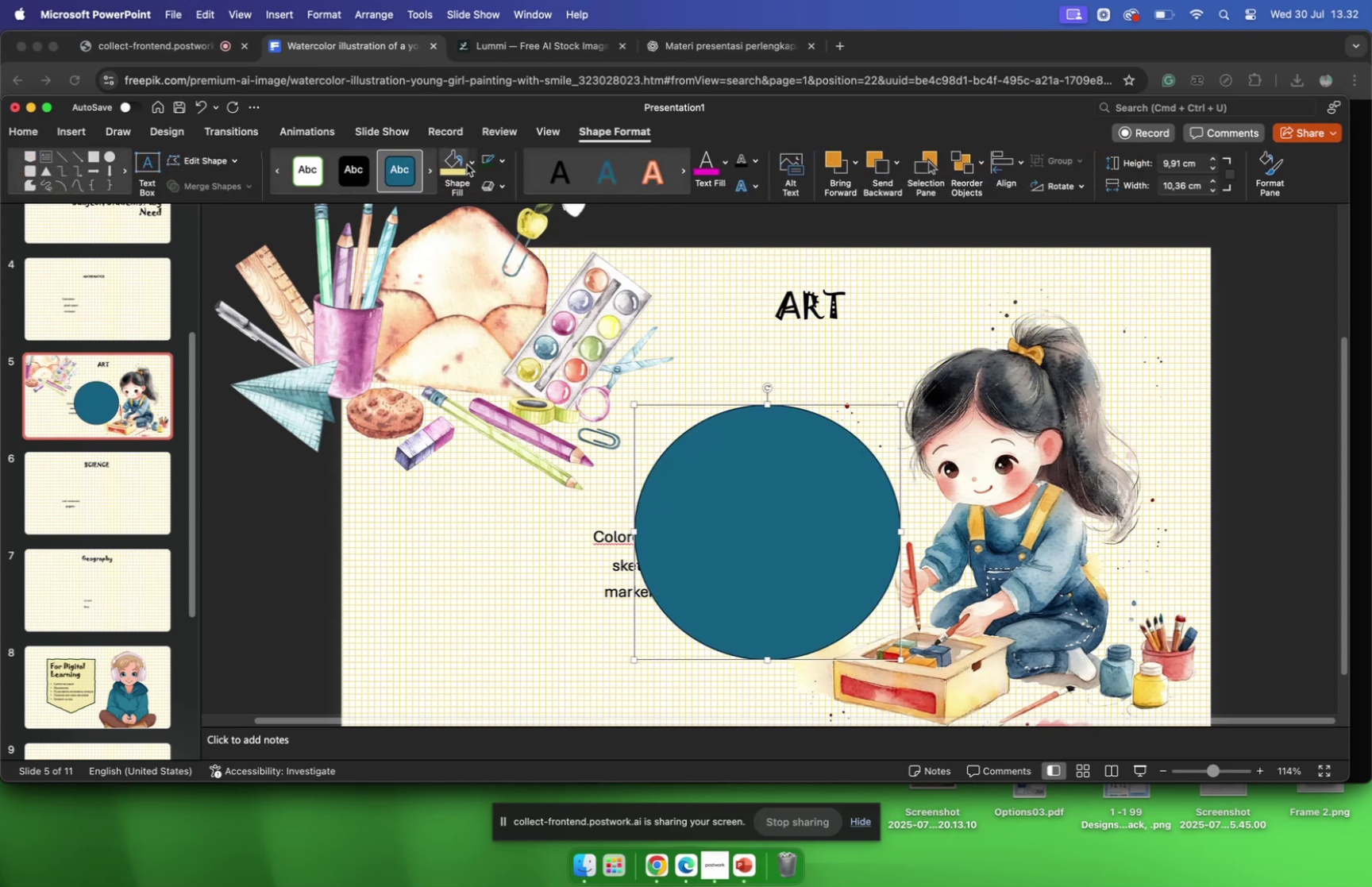 
left_click([461, 163])
 